 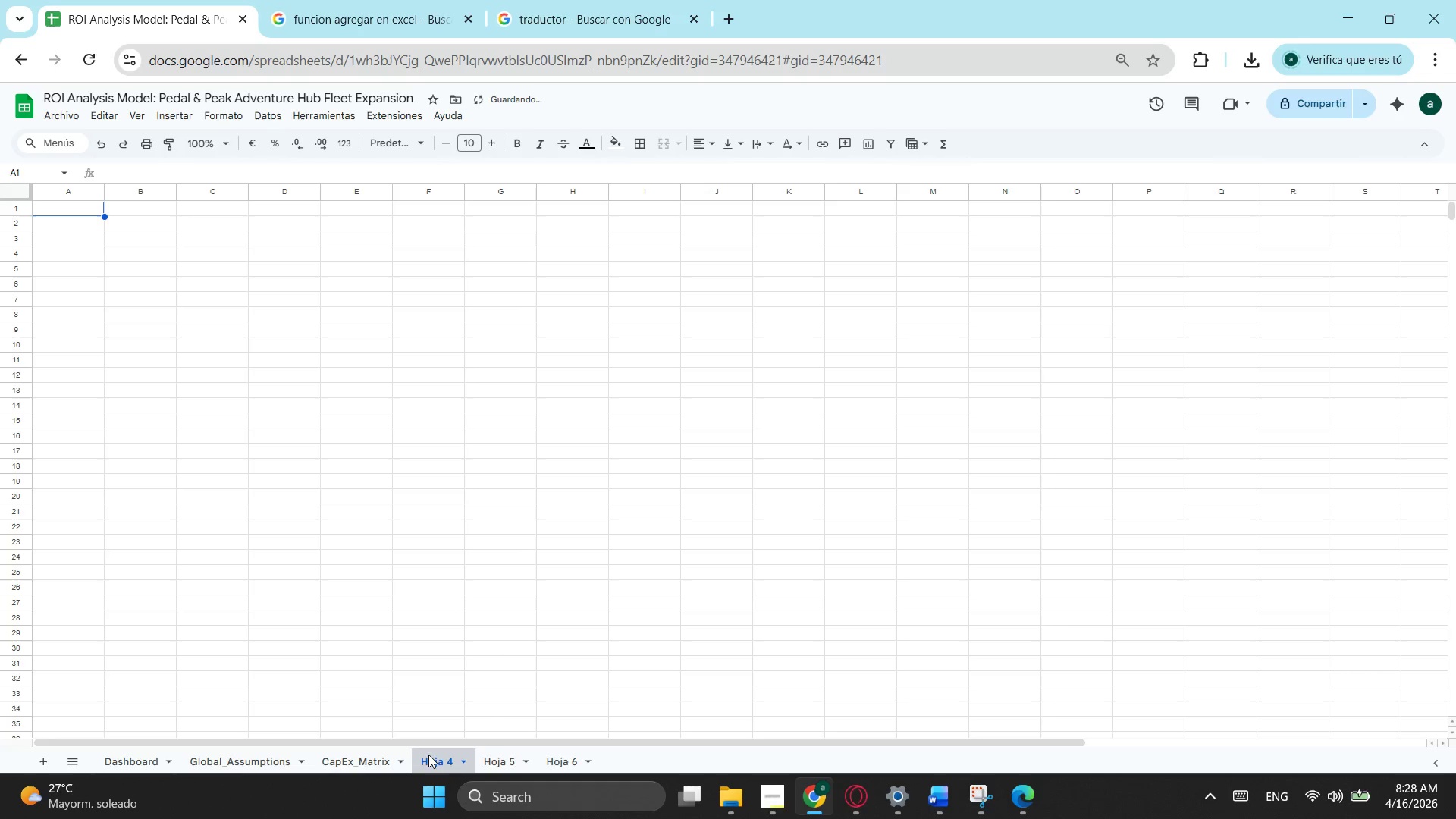 
right_click([428, 755])
 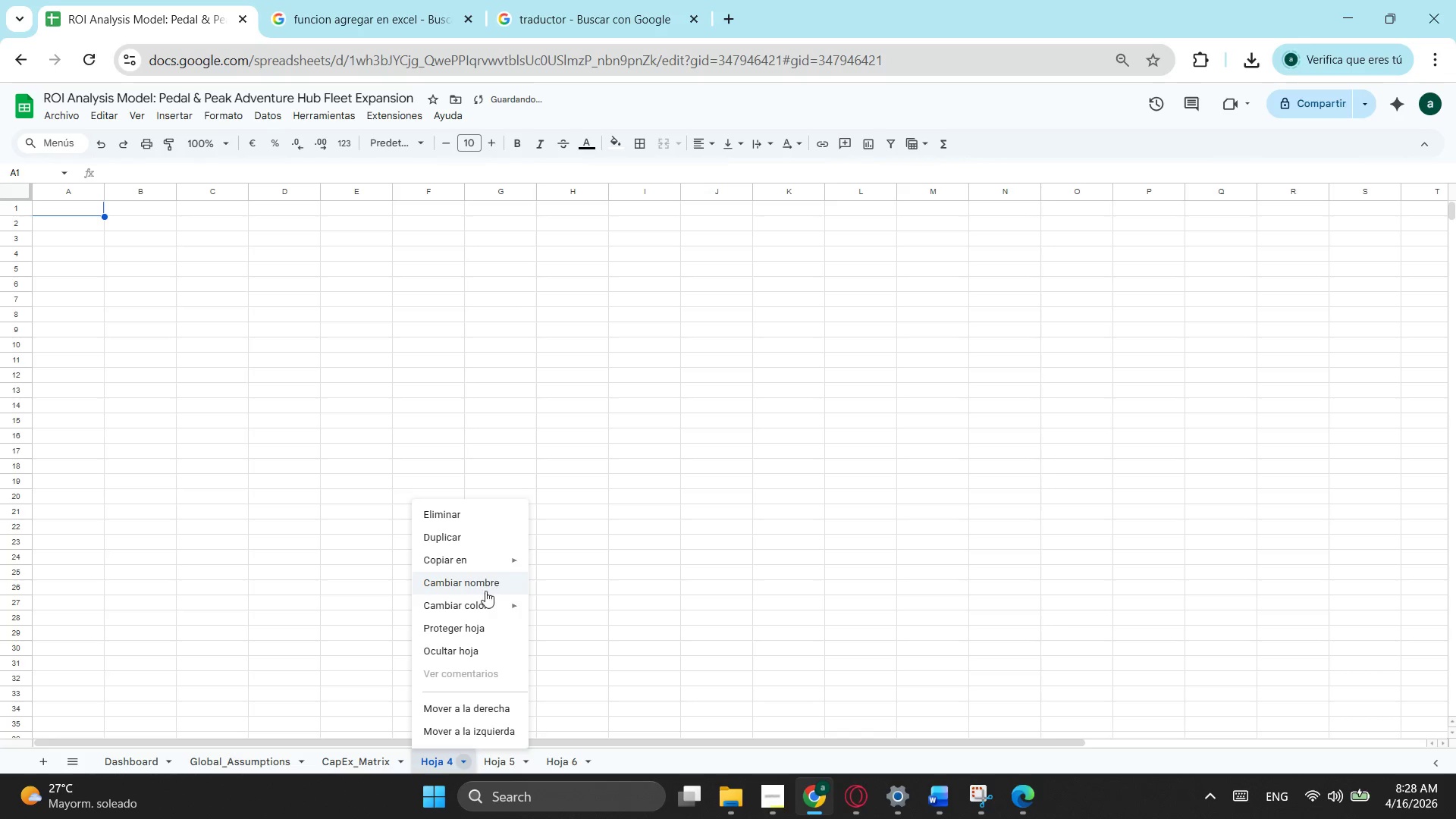 
left_click([479, 582])
 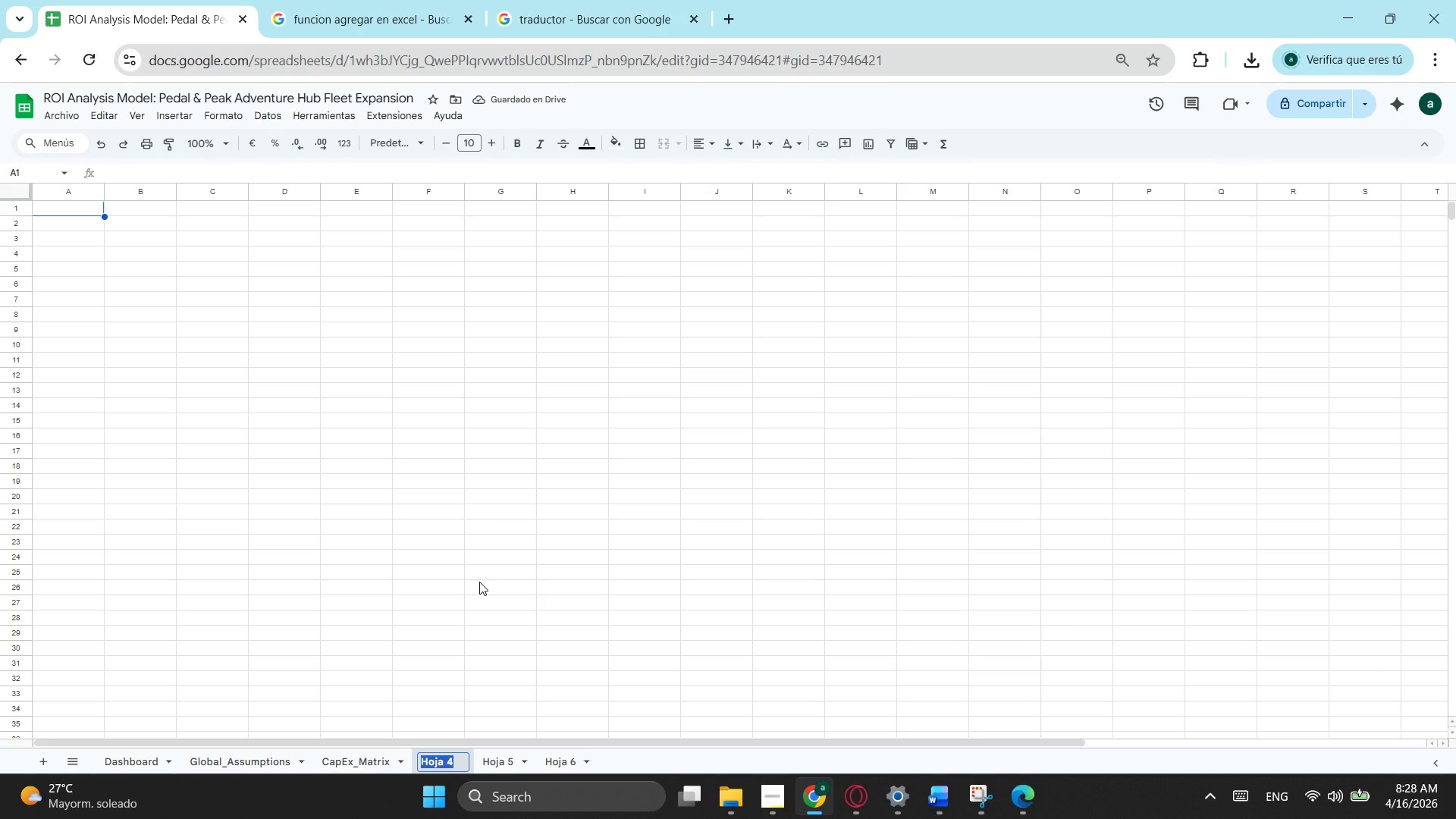 
type(OpEx_Matrix)
 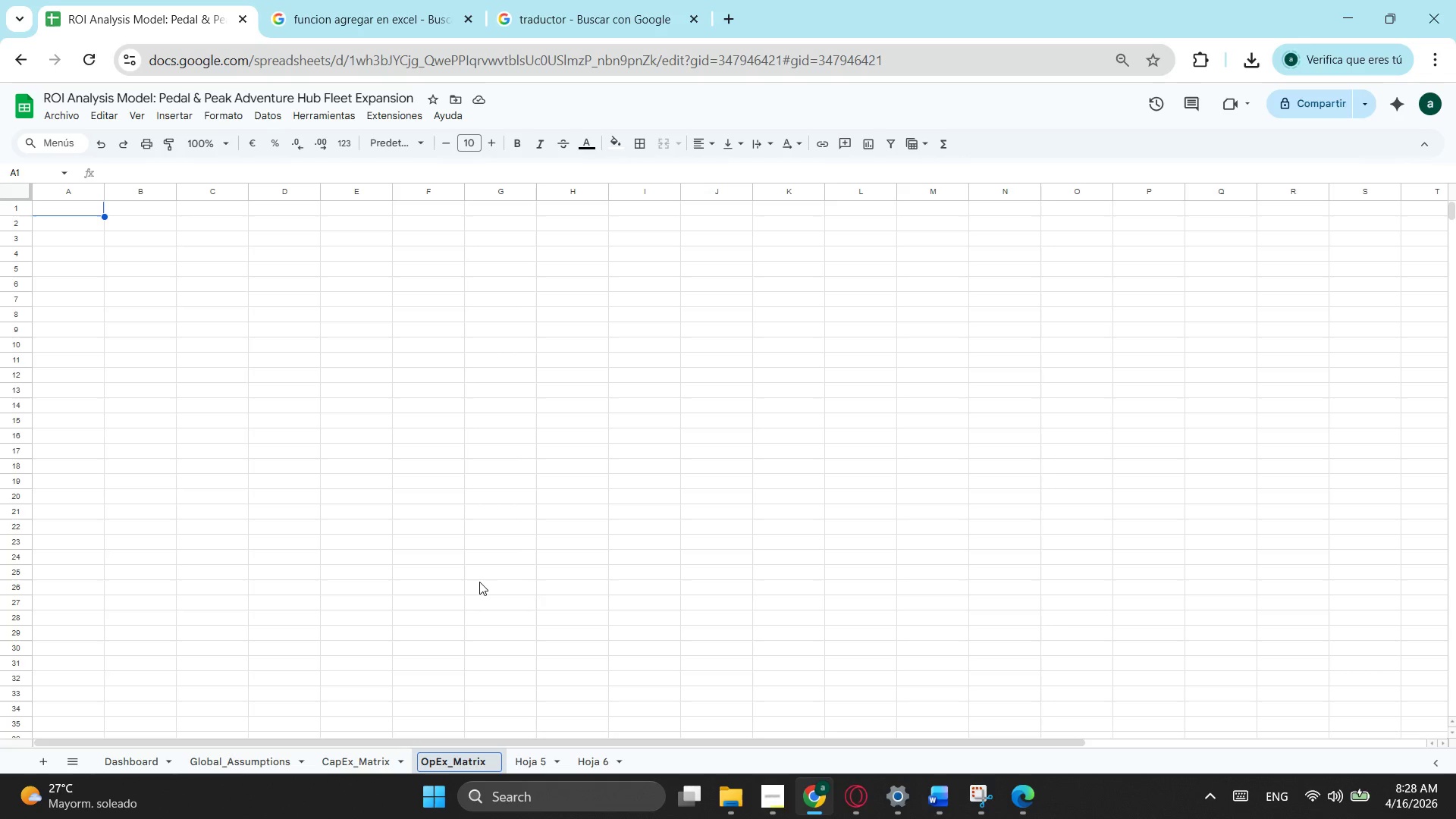 
left_click([532, 761])
 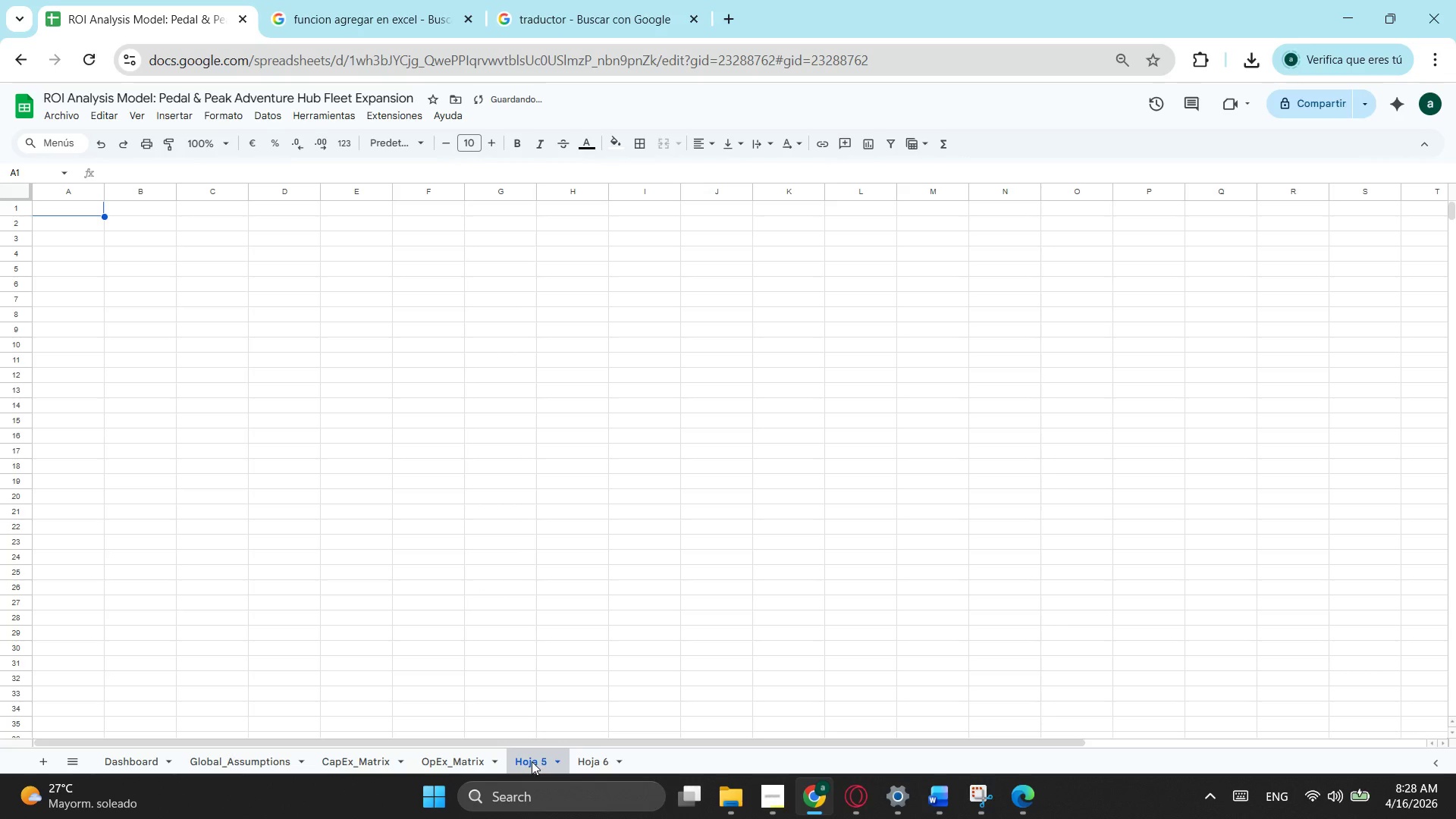 
right_click([532, 761])
 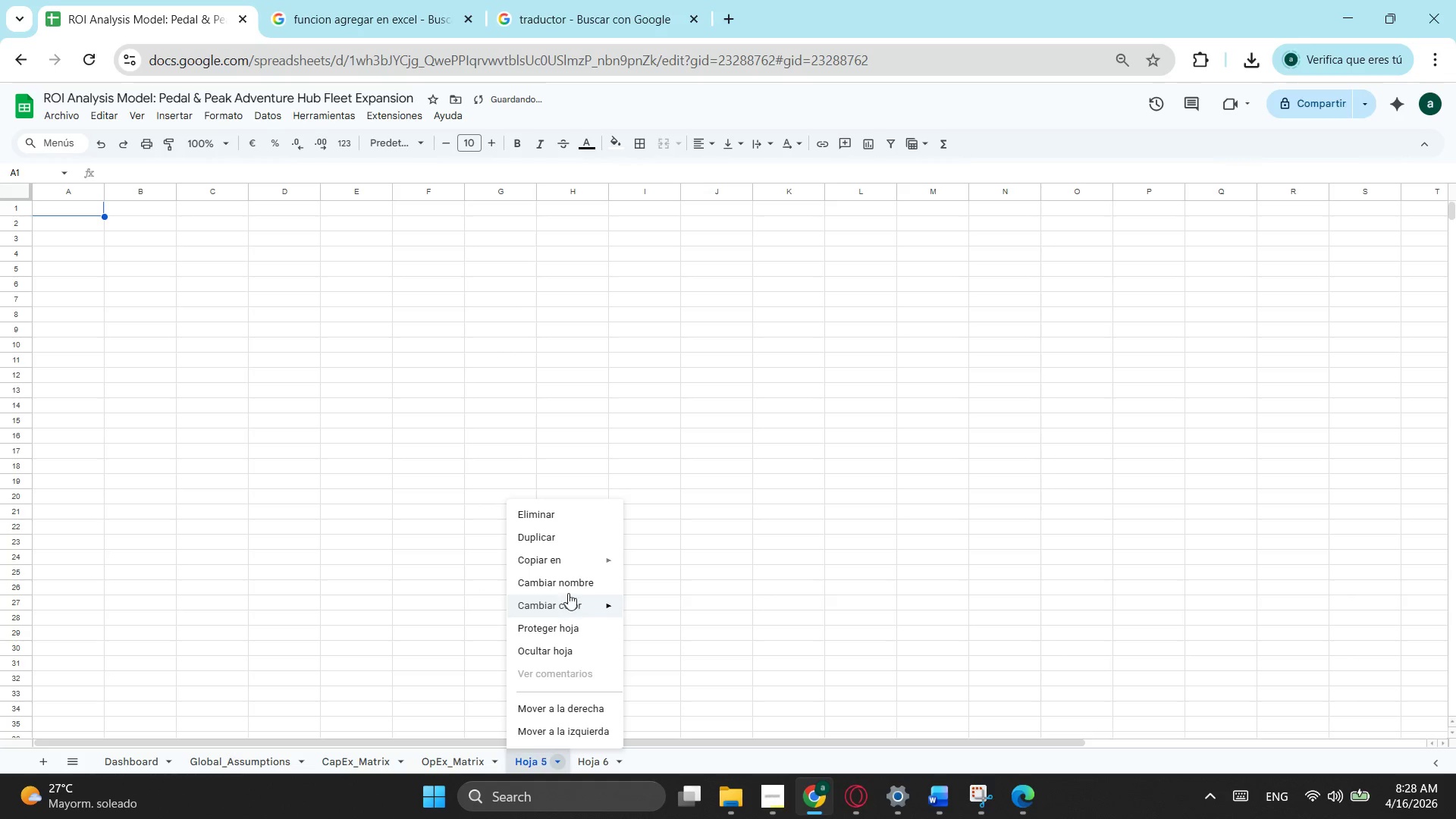 
left_click([574, 583])
 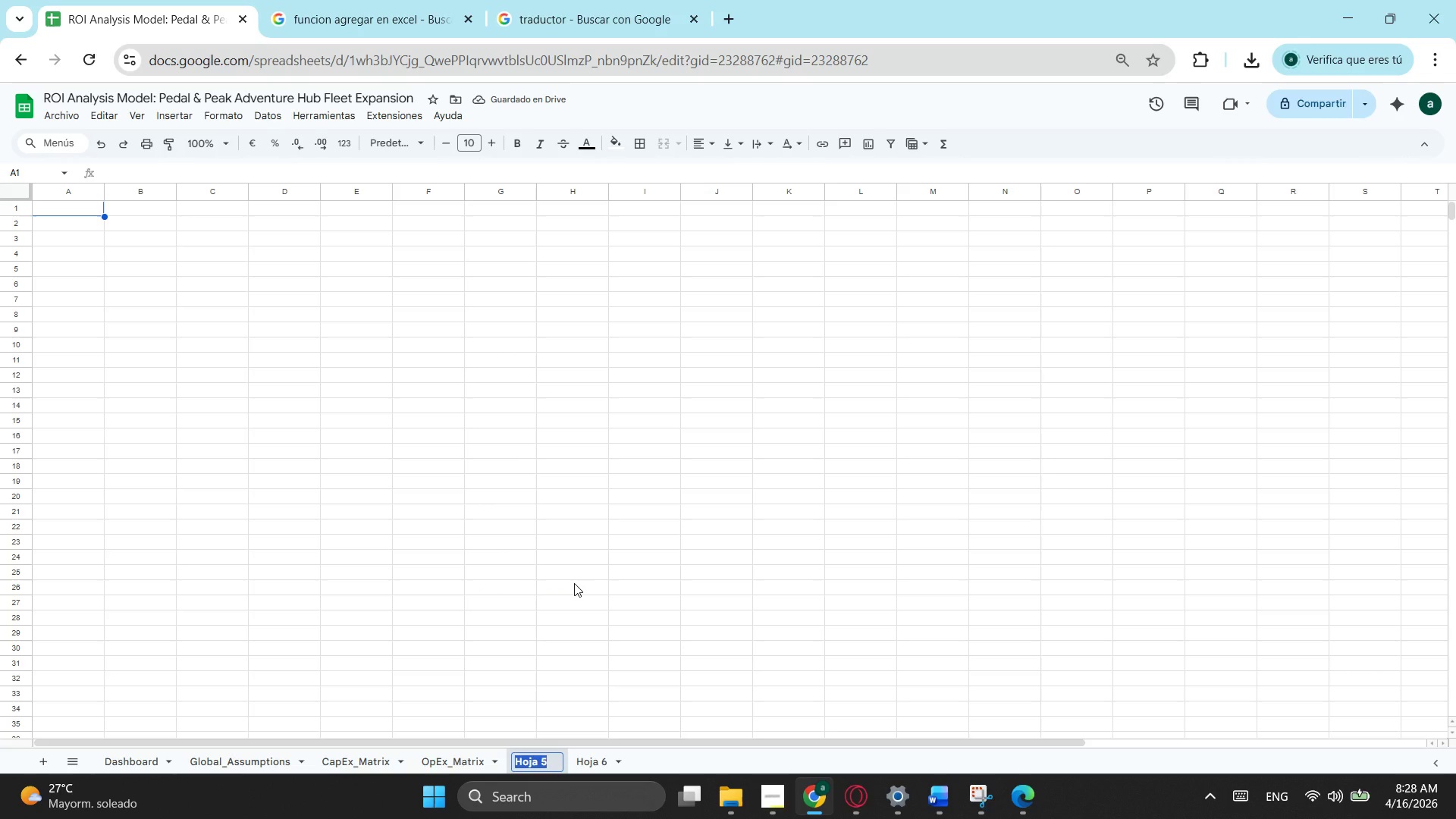 
type(Revenue_Engine)
 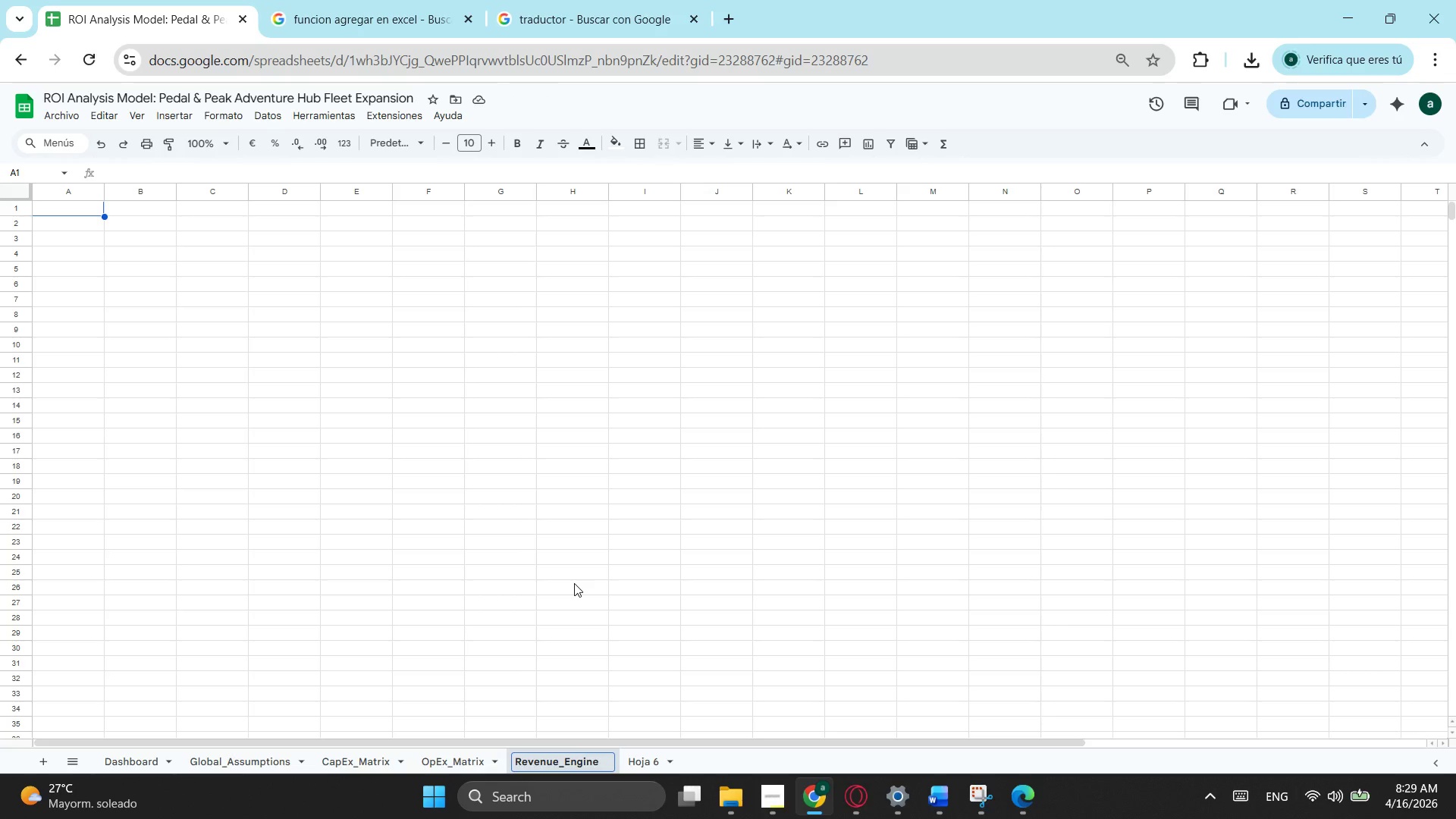 
left_click([638, 757])
 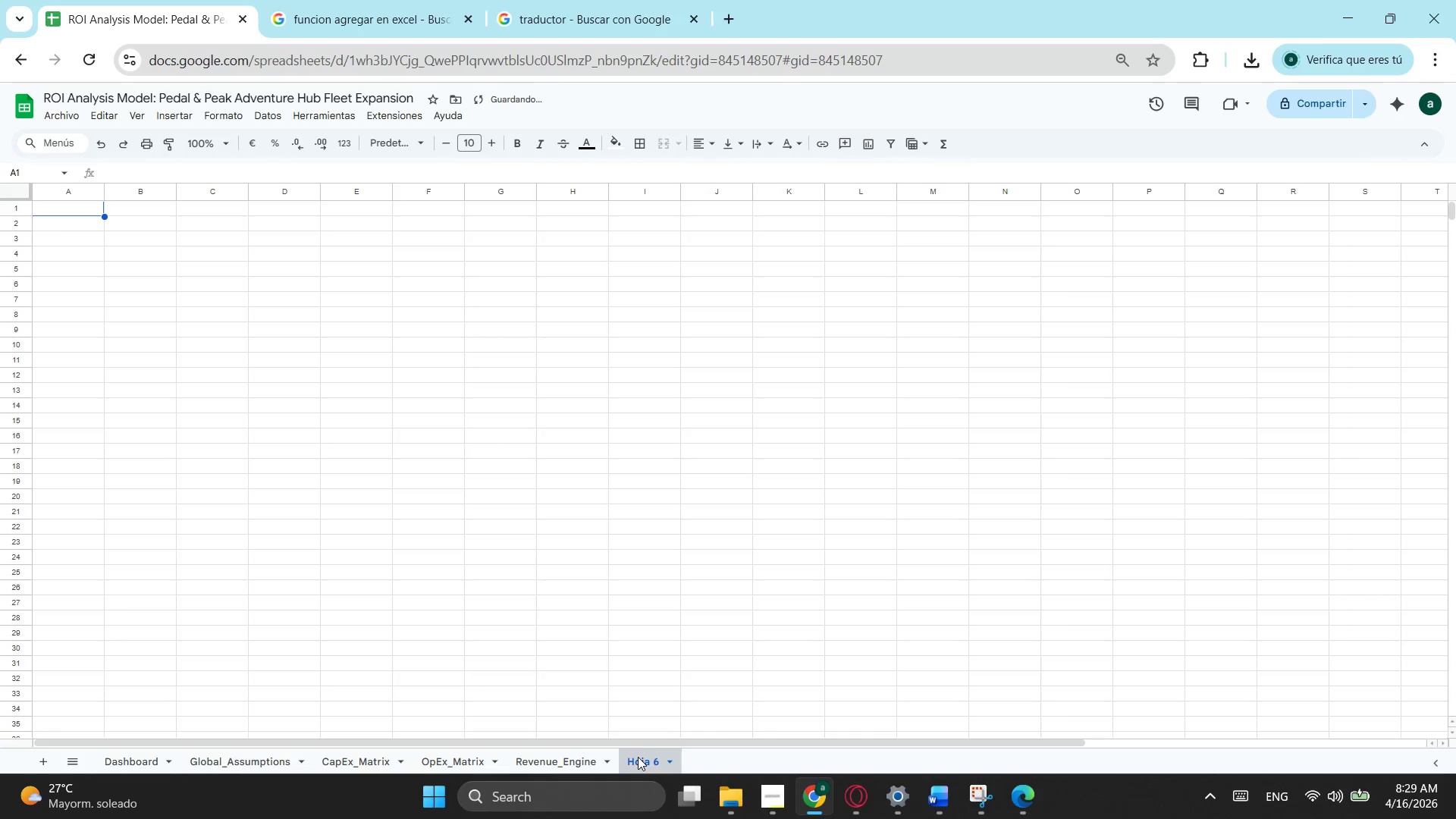 
right_click([638, 757])
 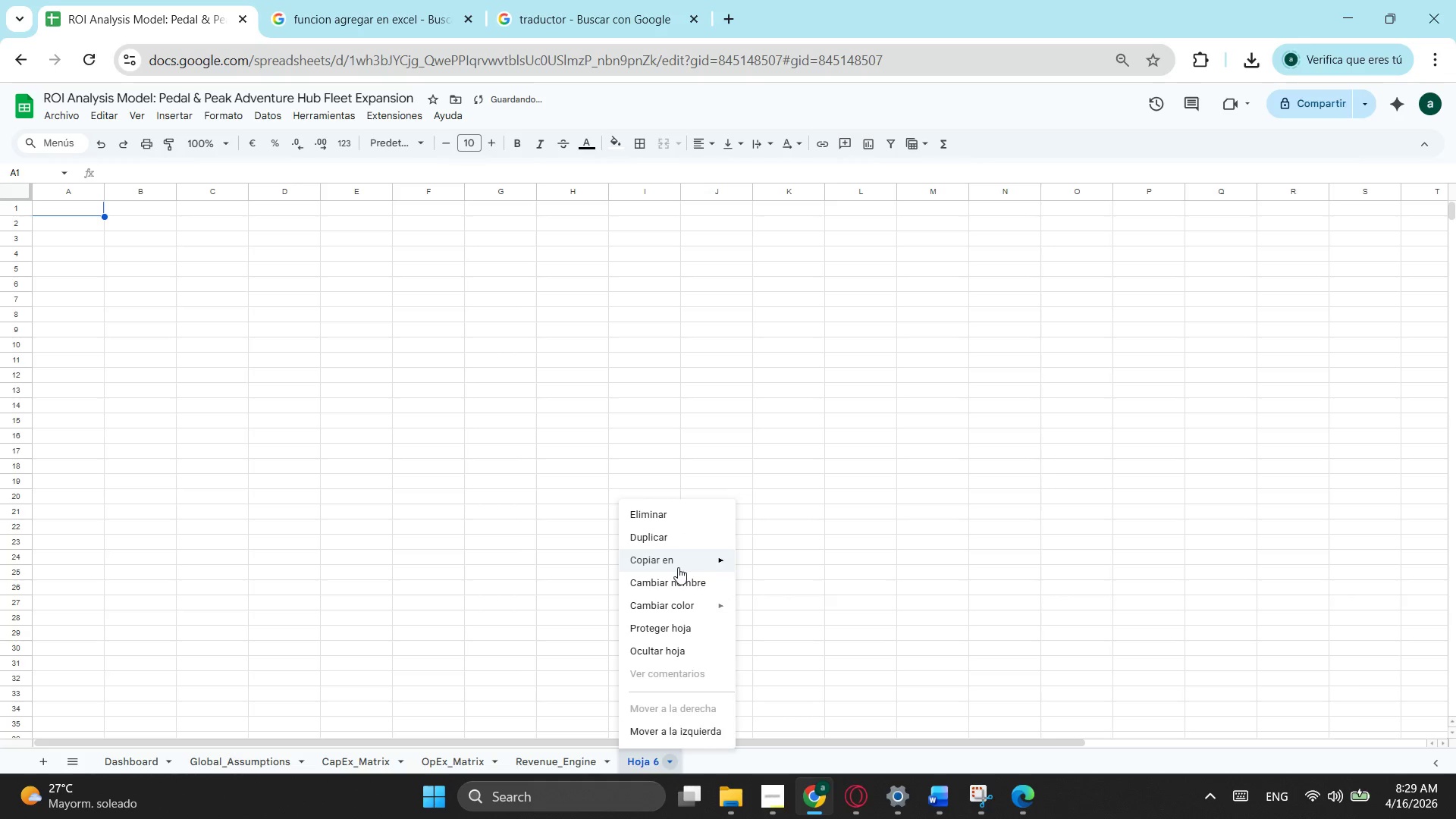 
left_click([679, 573])
 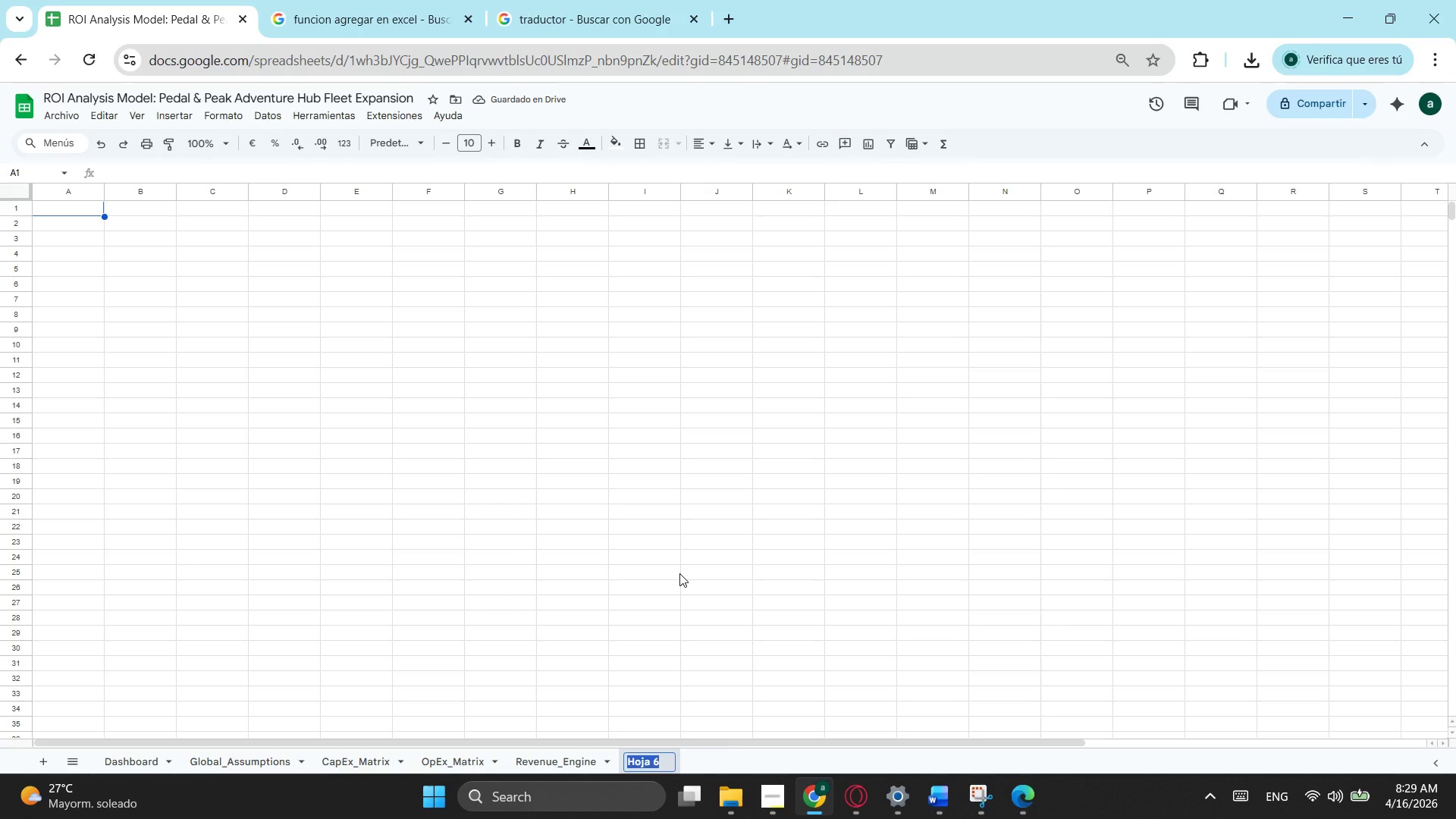 
type(Depe)
key(Backspace)
type(reciation)
 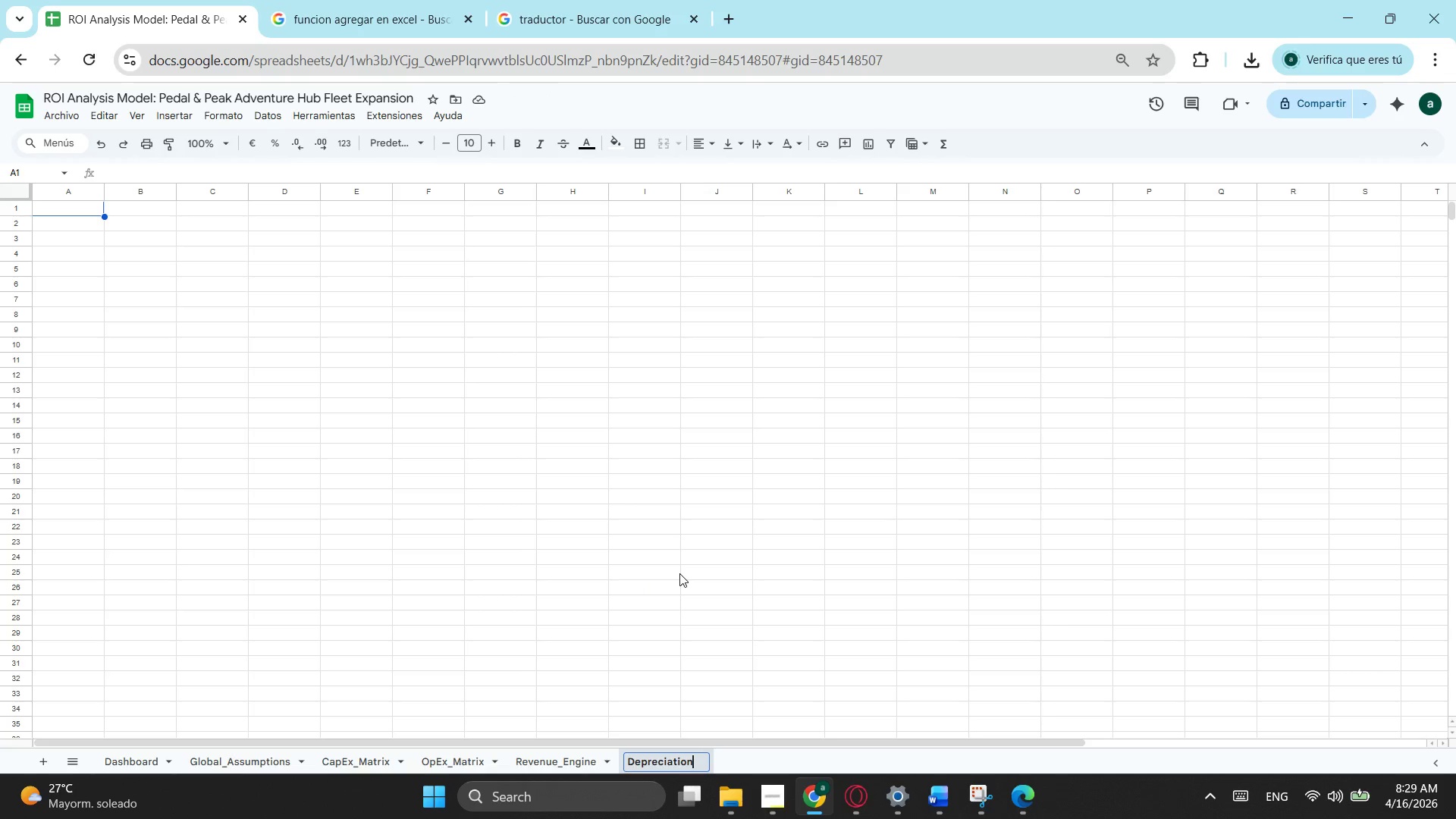 
type(_Schedur)
key(Backspace)
type(le)
key(Tab)
 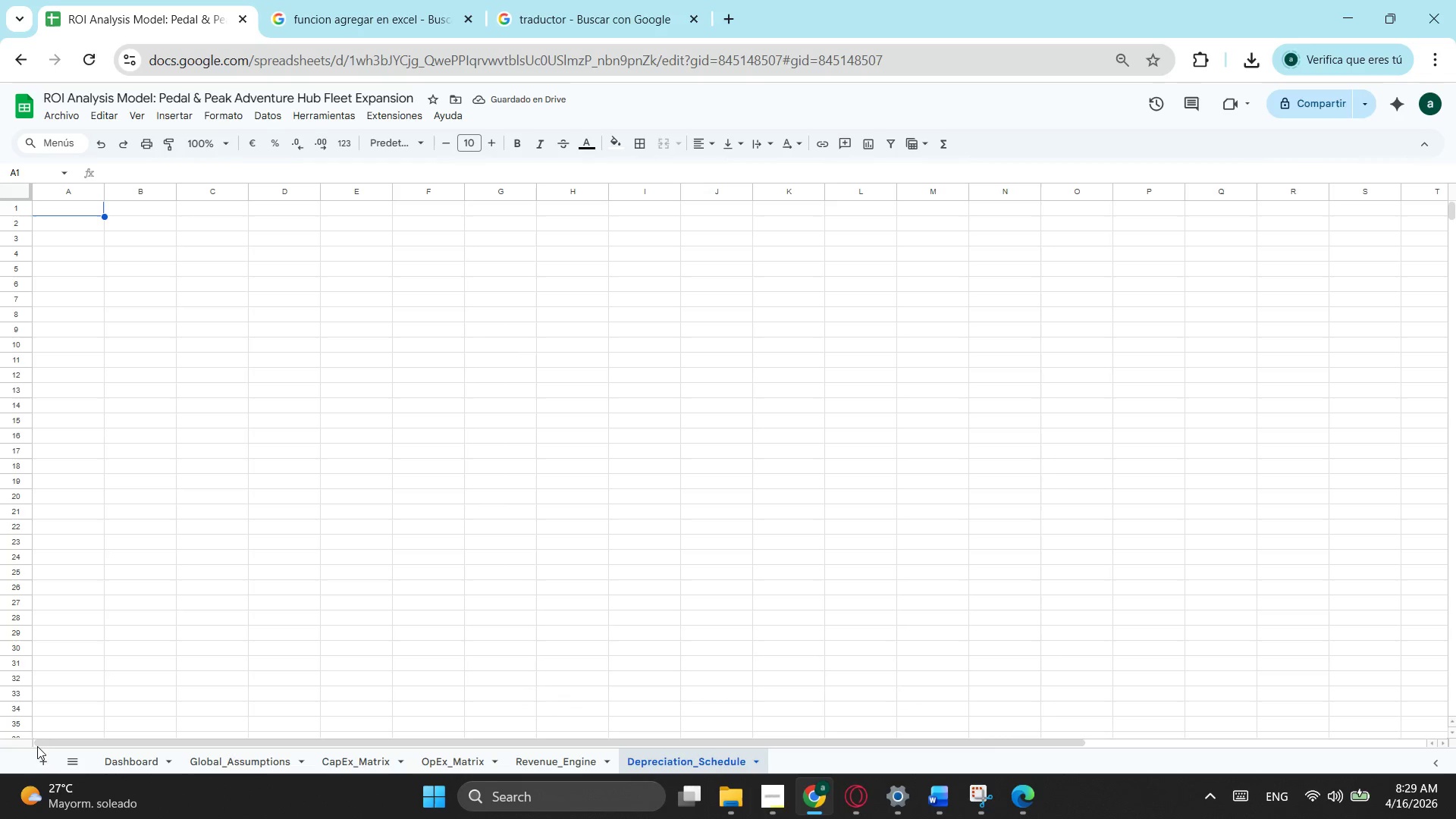 
double_click([39, 766])
 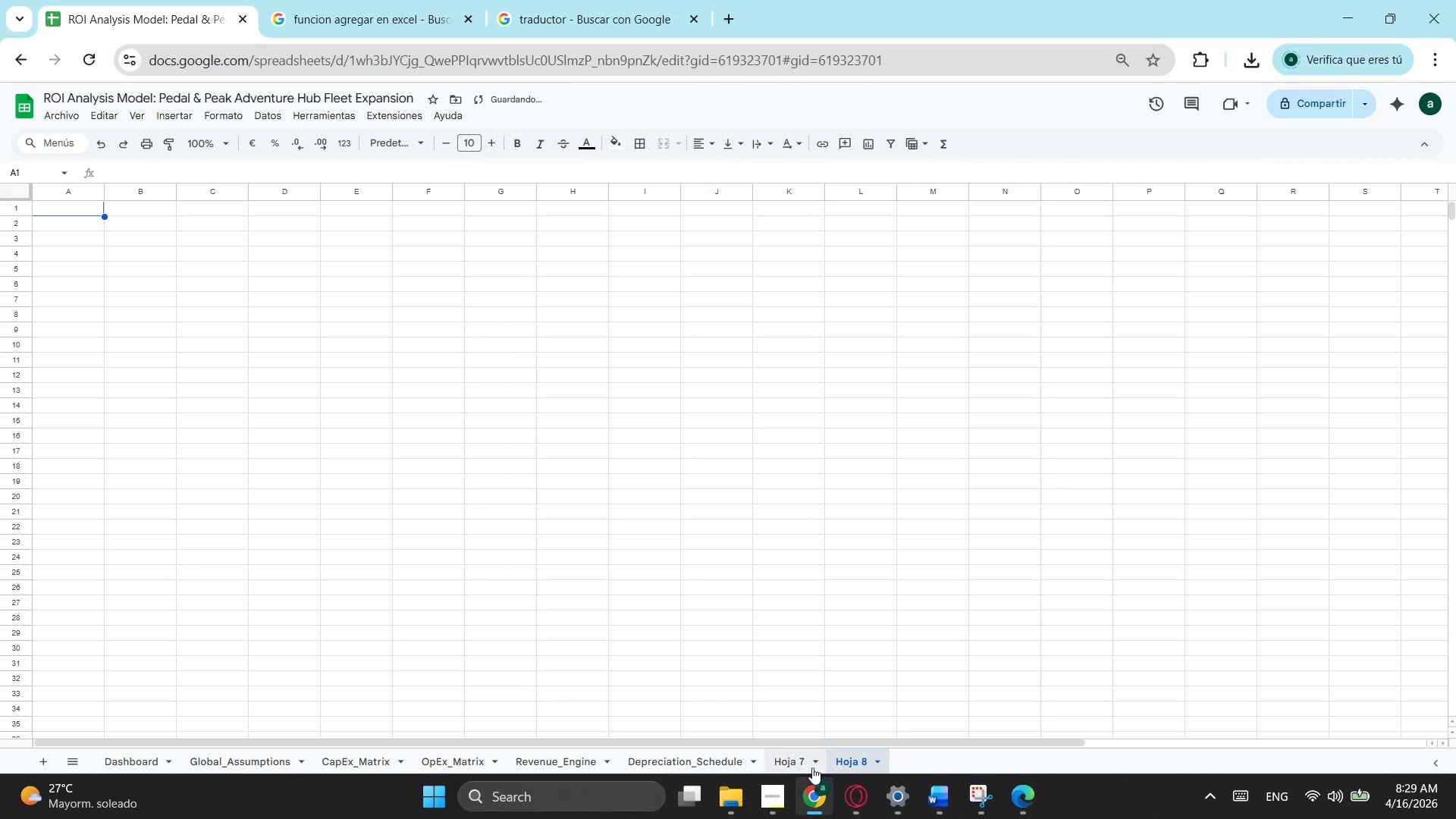 
right_click([801, 755])
 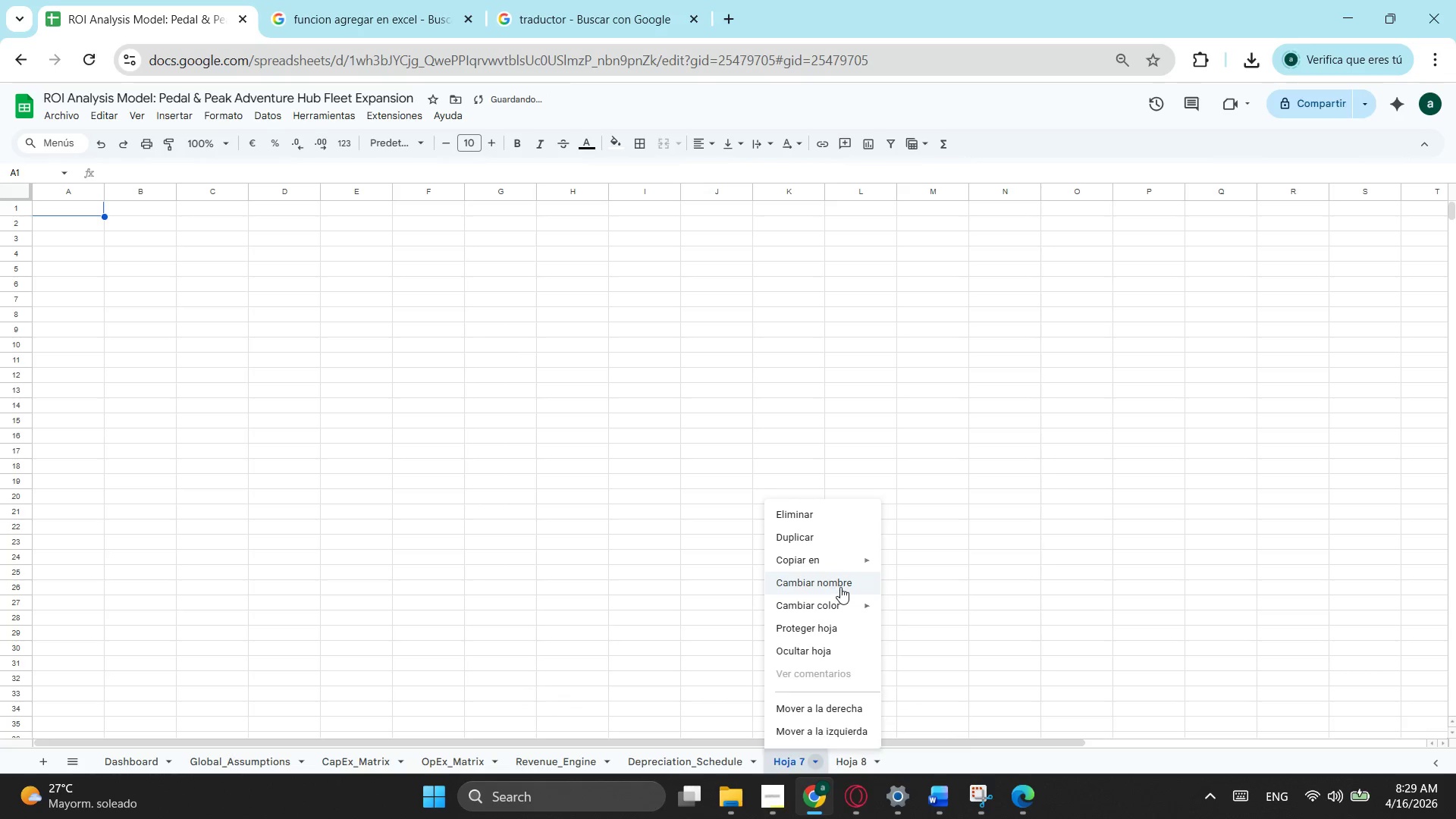 
left_click([840, 587])
 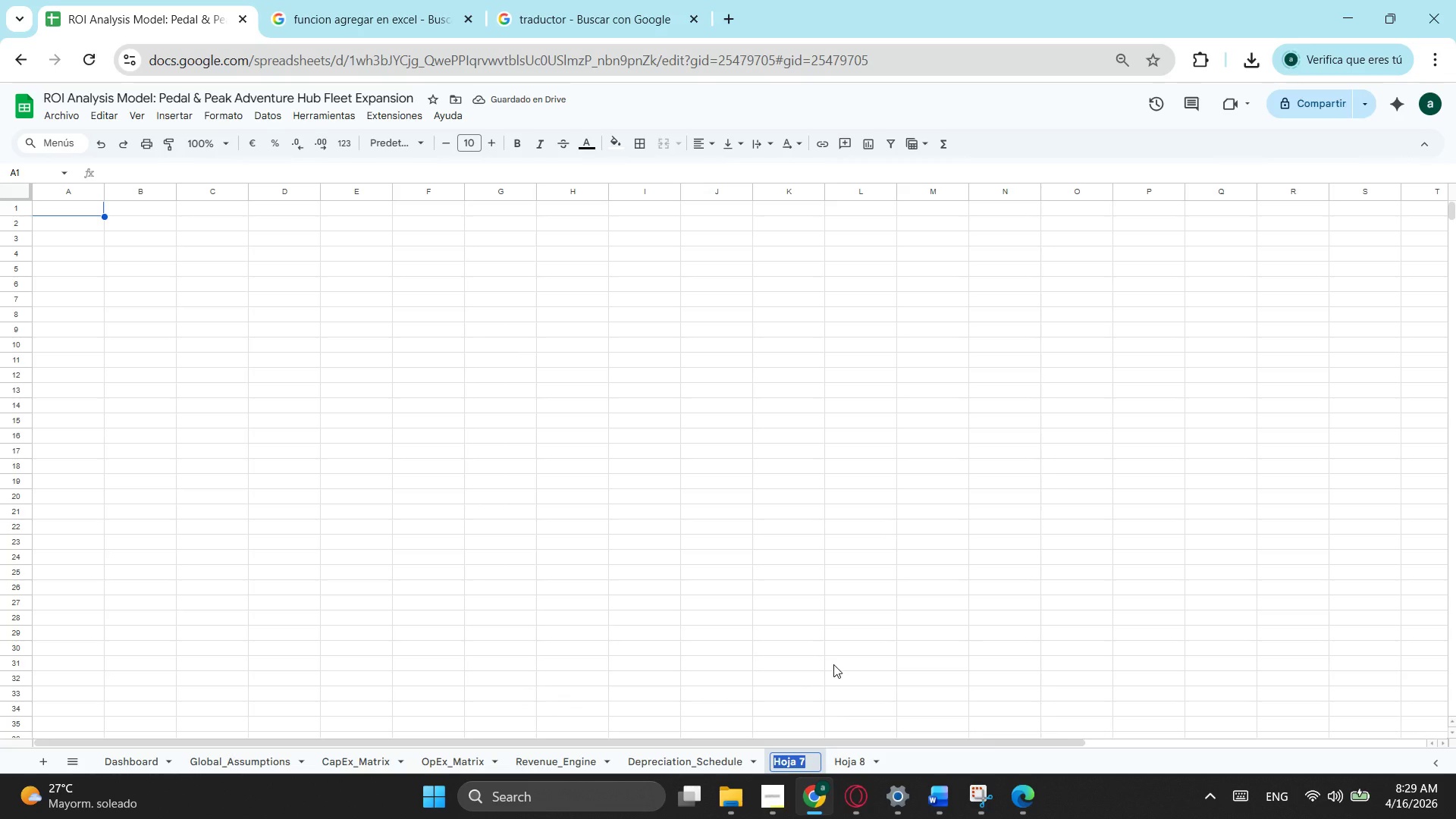 
type(S)
key(Backspace)
type(c)
key(Backspace)
type(Cash_Flow)
 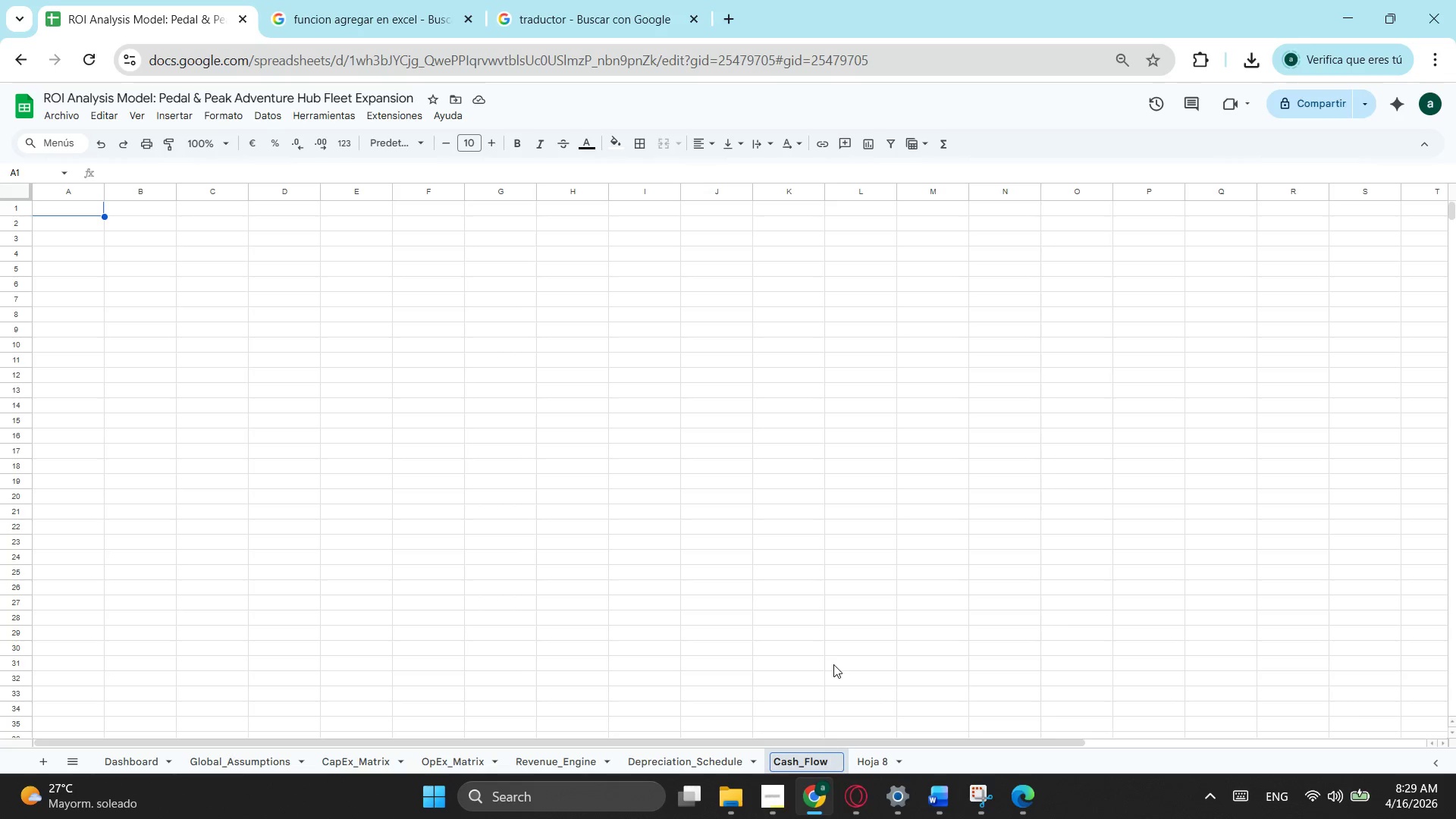 
type(_Analysis)
 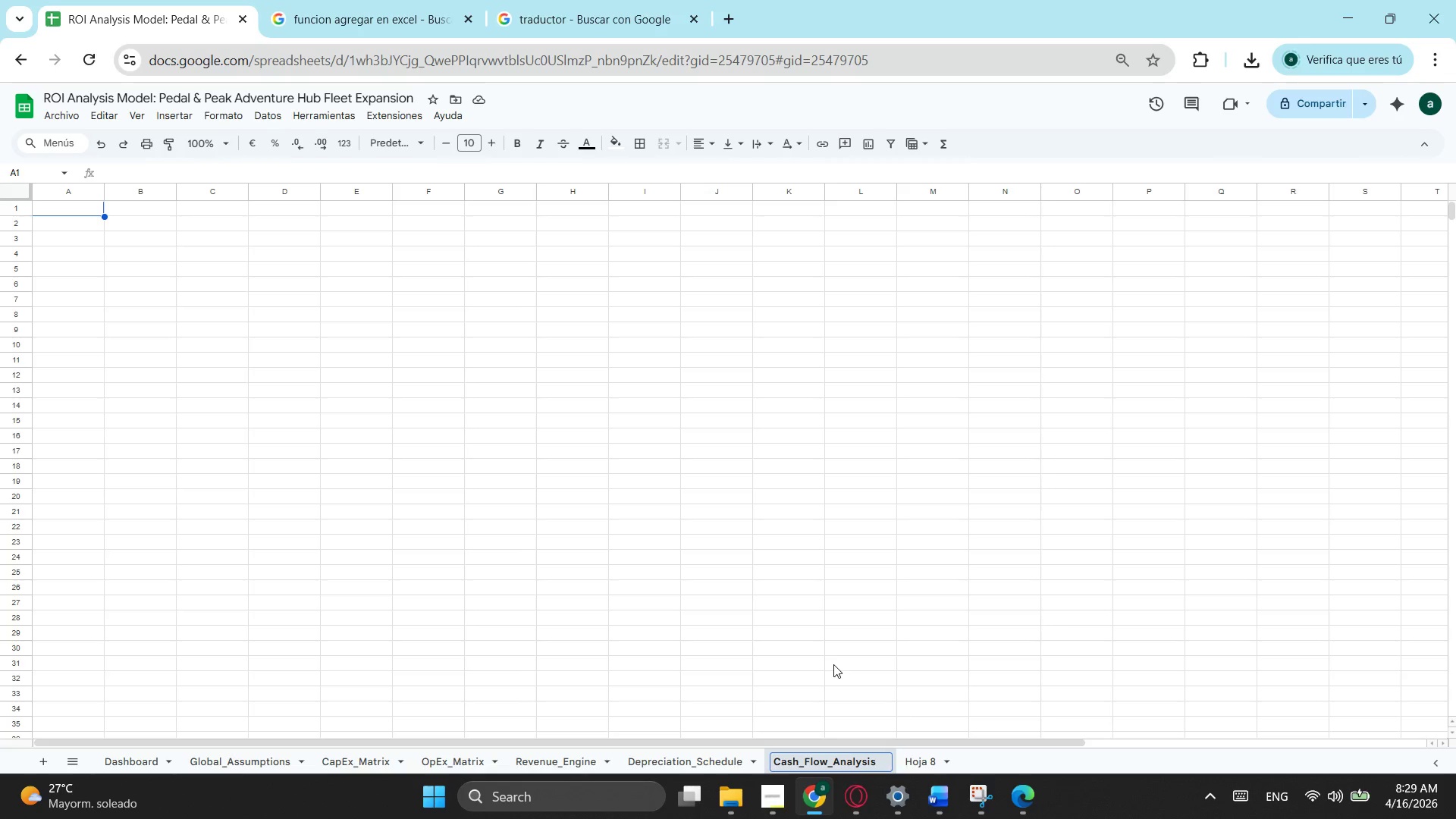 
key(Tab)
 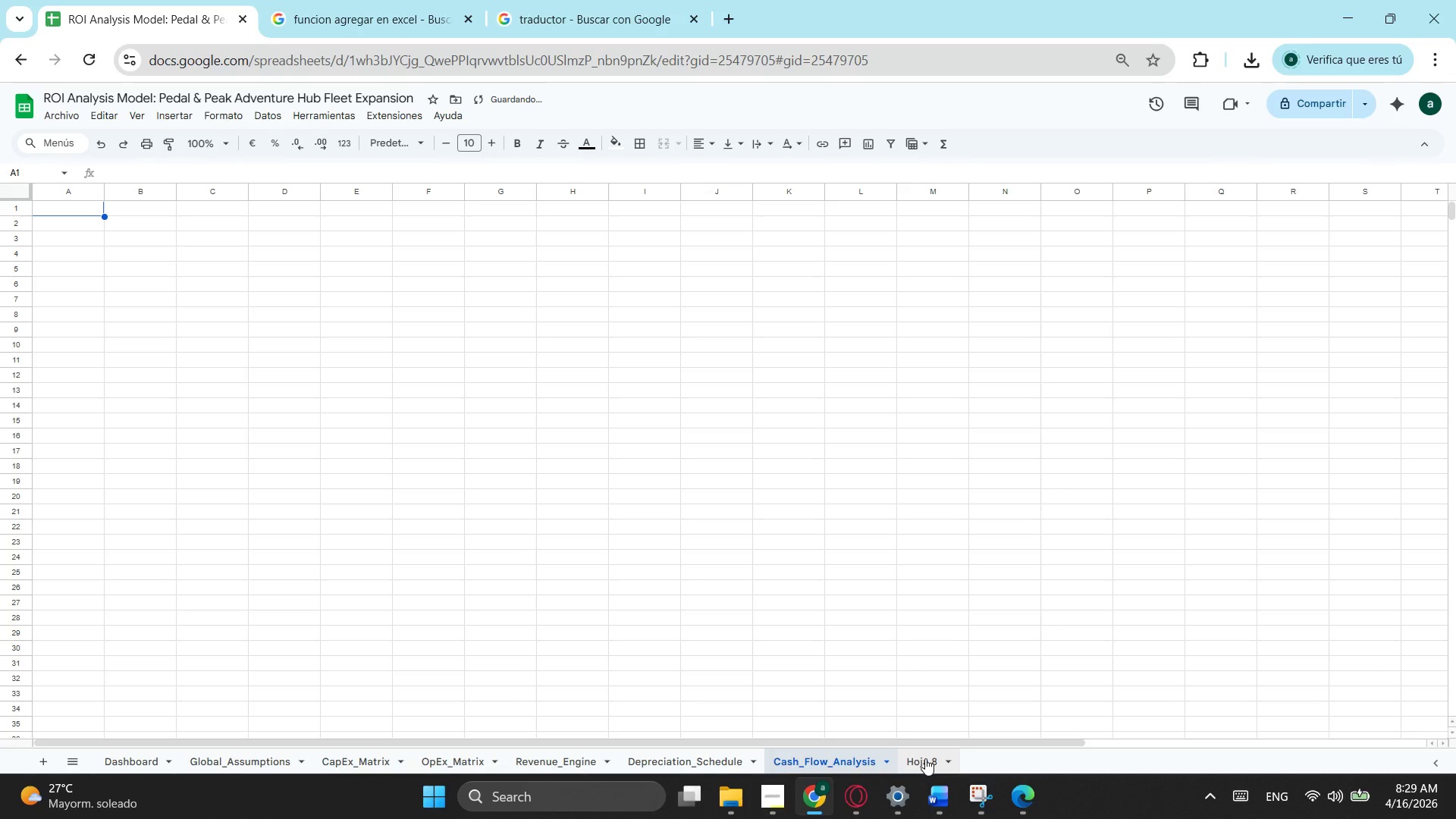 
right_click([925, 758])
 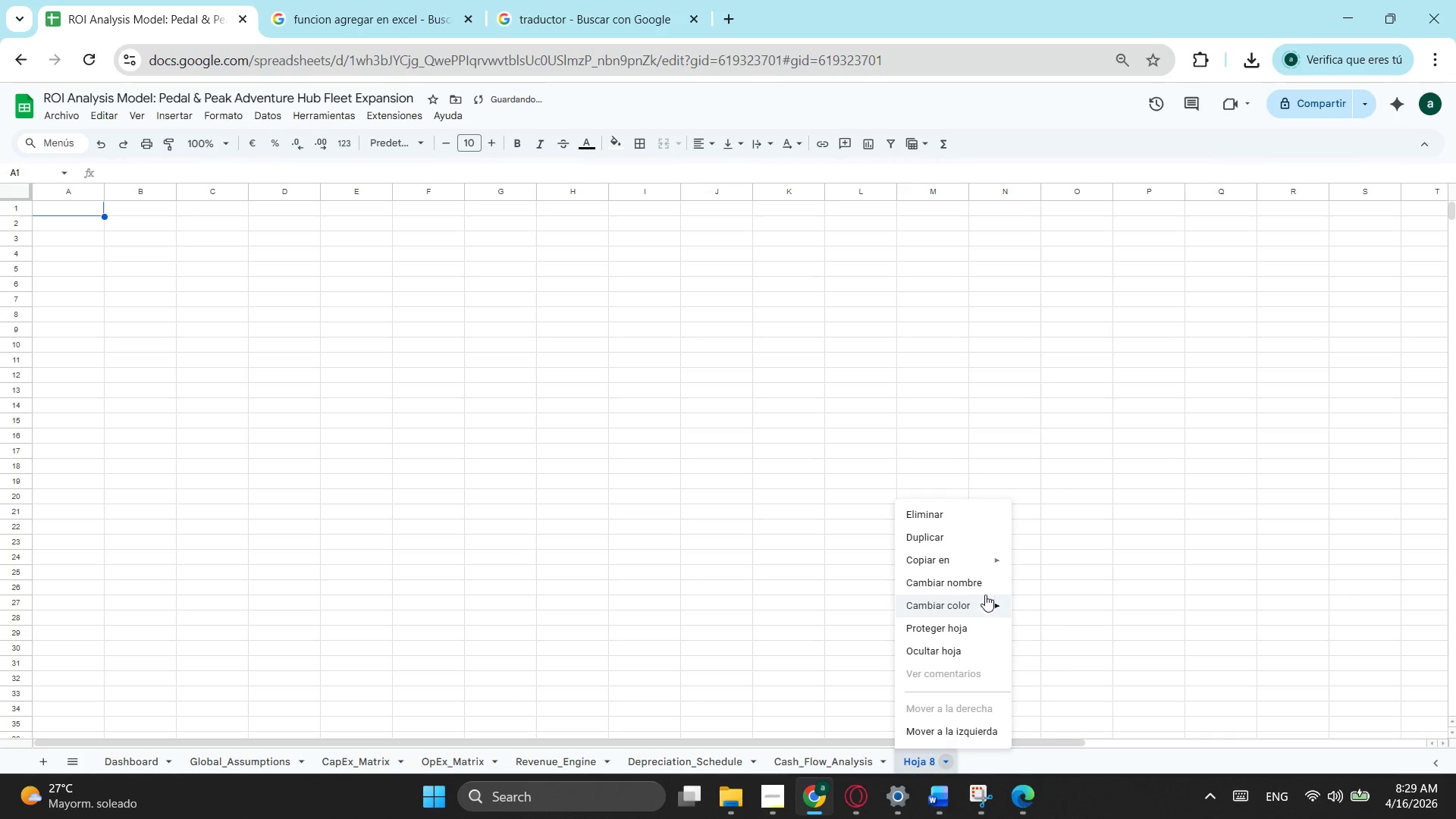 
left_click([971, 583])
 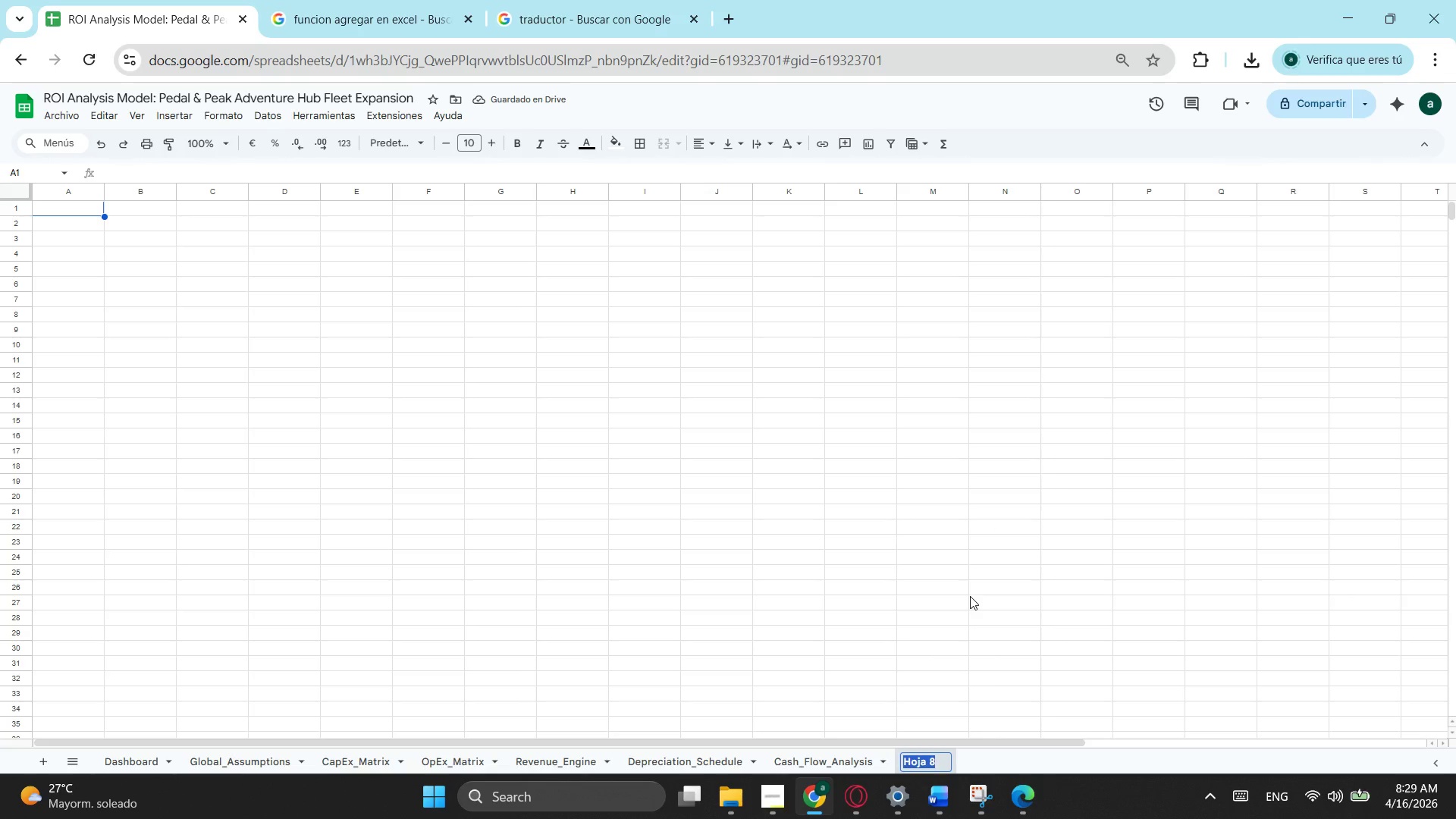 
type(Scenario_Manaeger)
 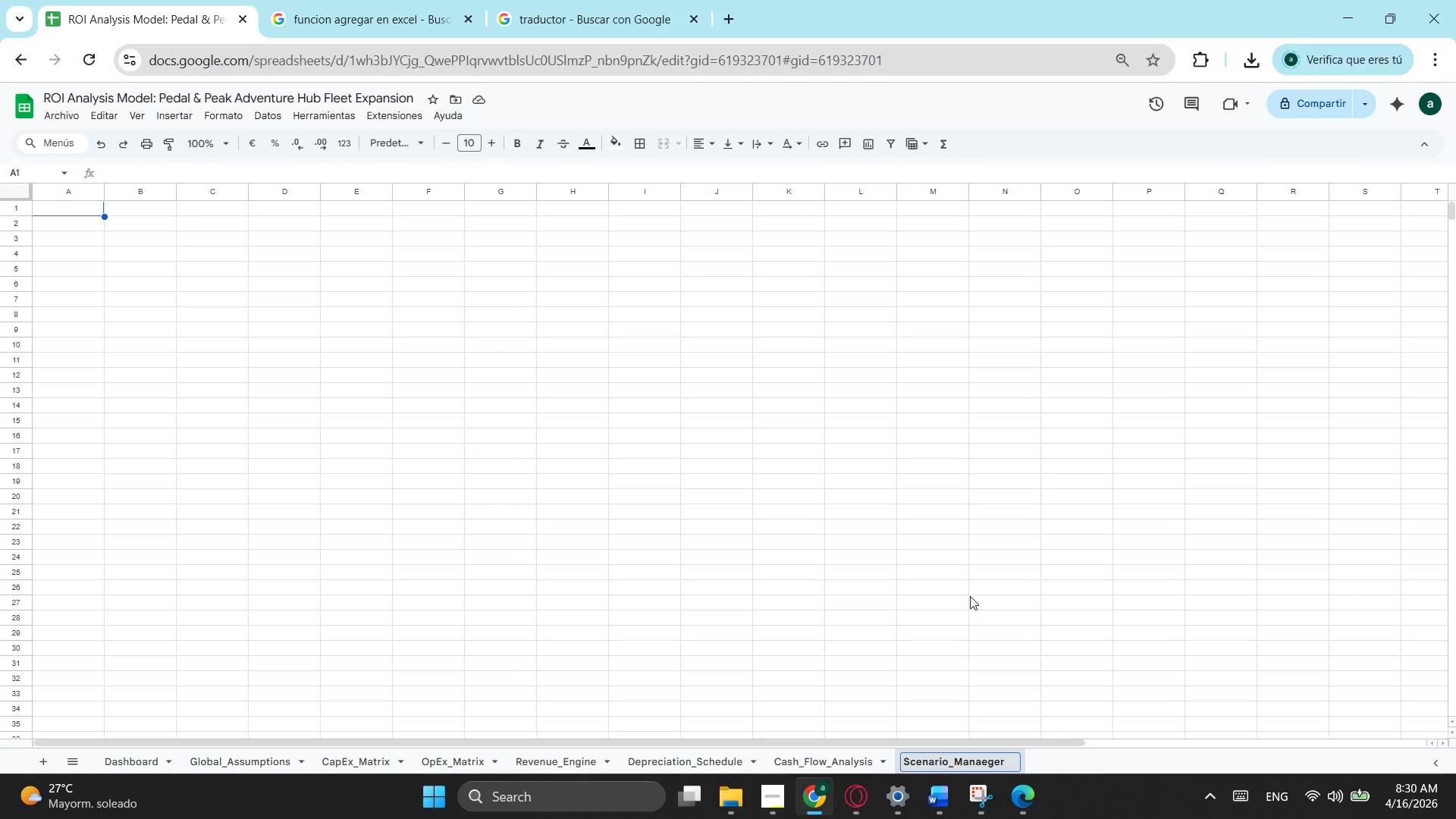 
wait(8.27)
 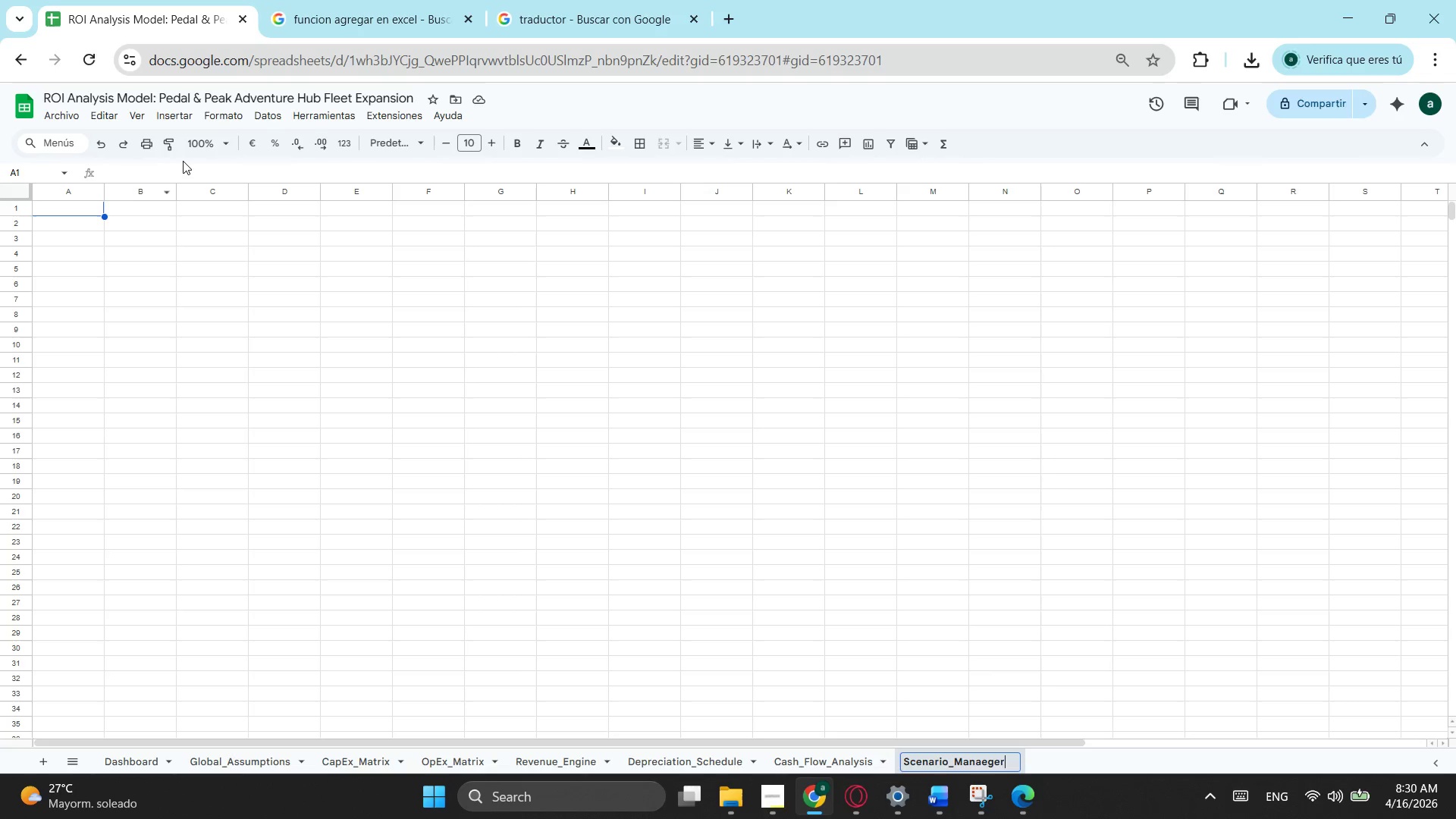 
key(ArrowLeft)
 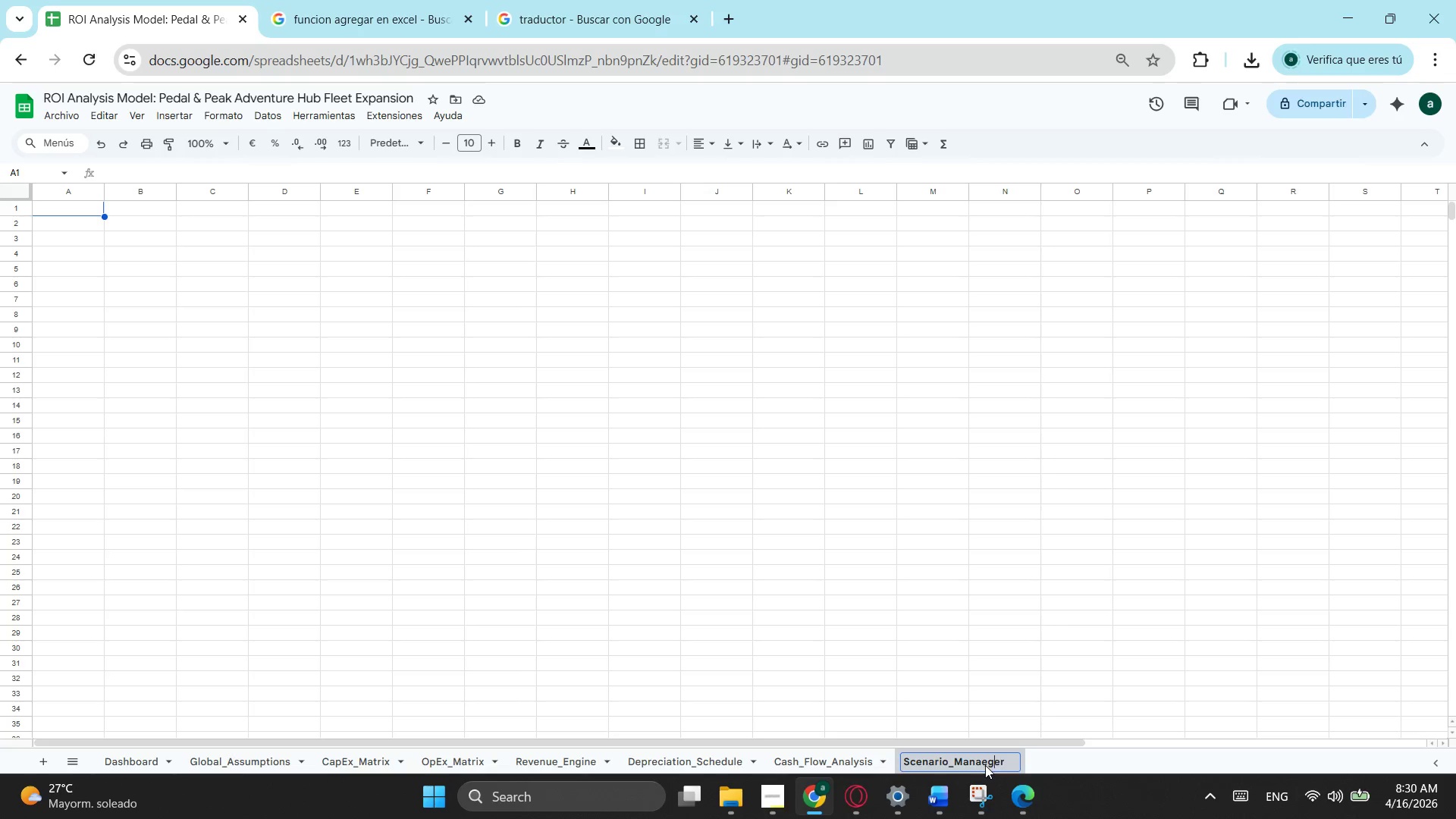 
key(ArrowLeft)
 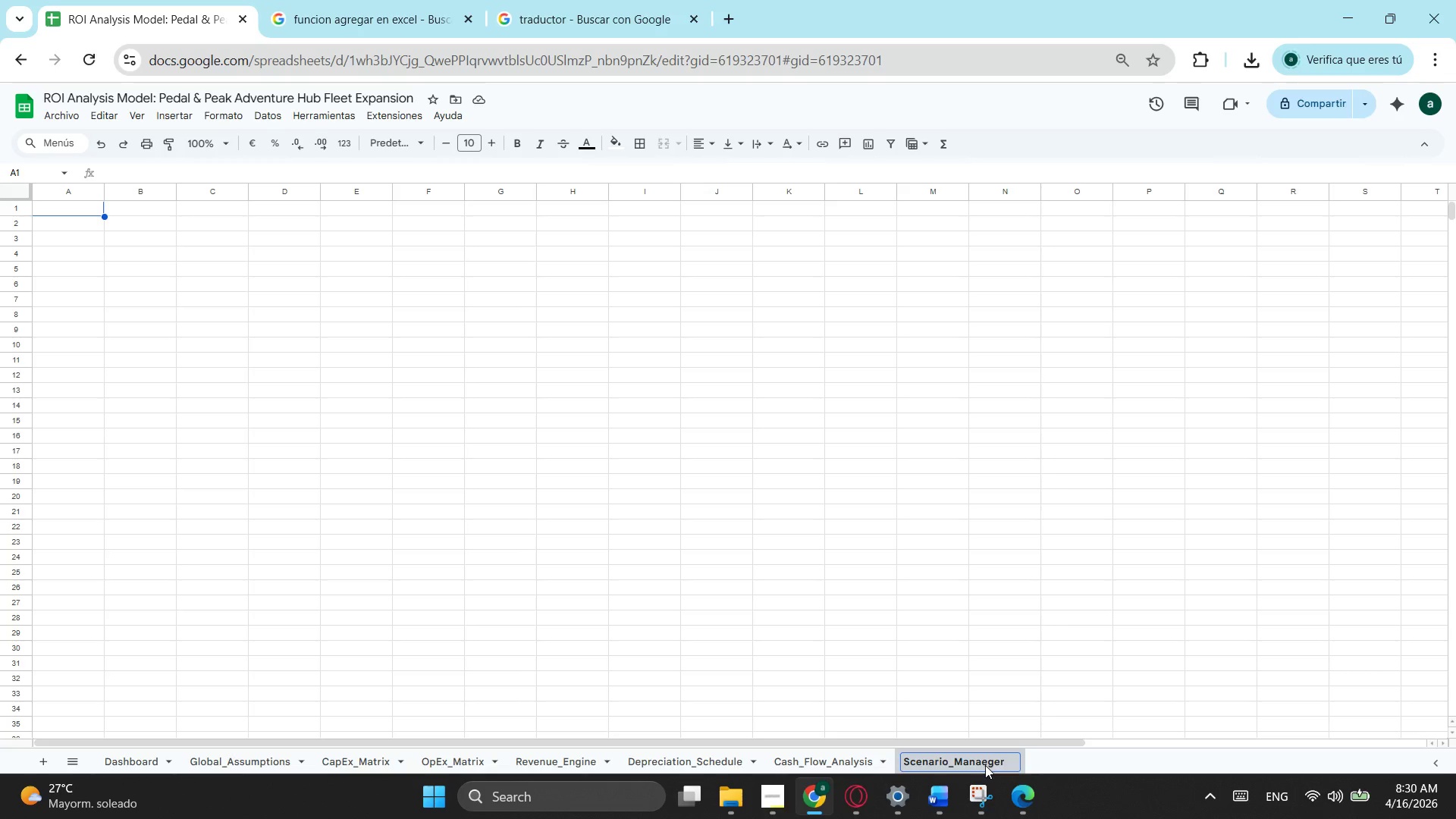 
key(ArrowLeft)
 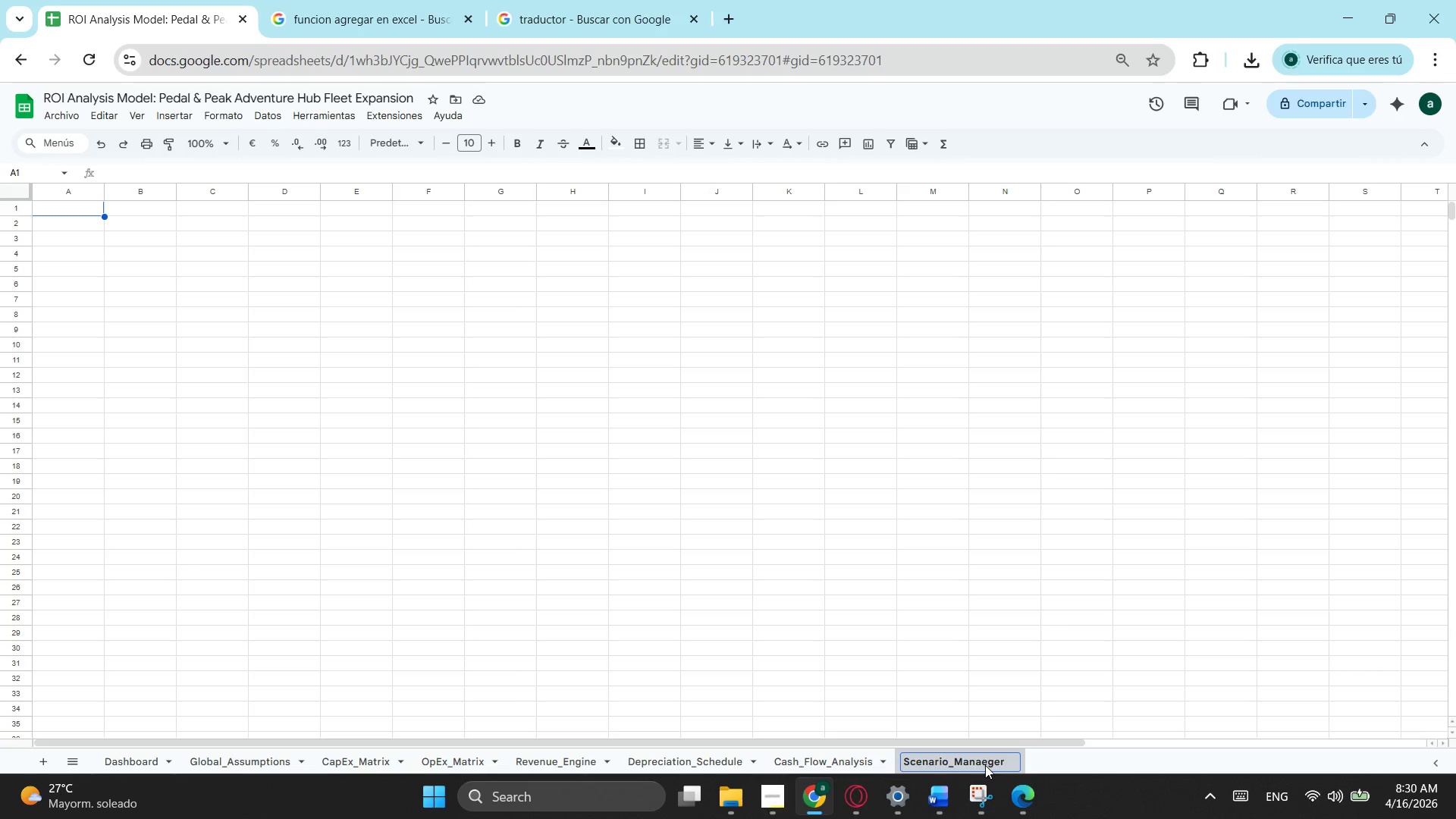 
key(Backspace)
 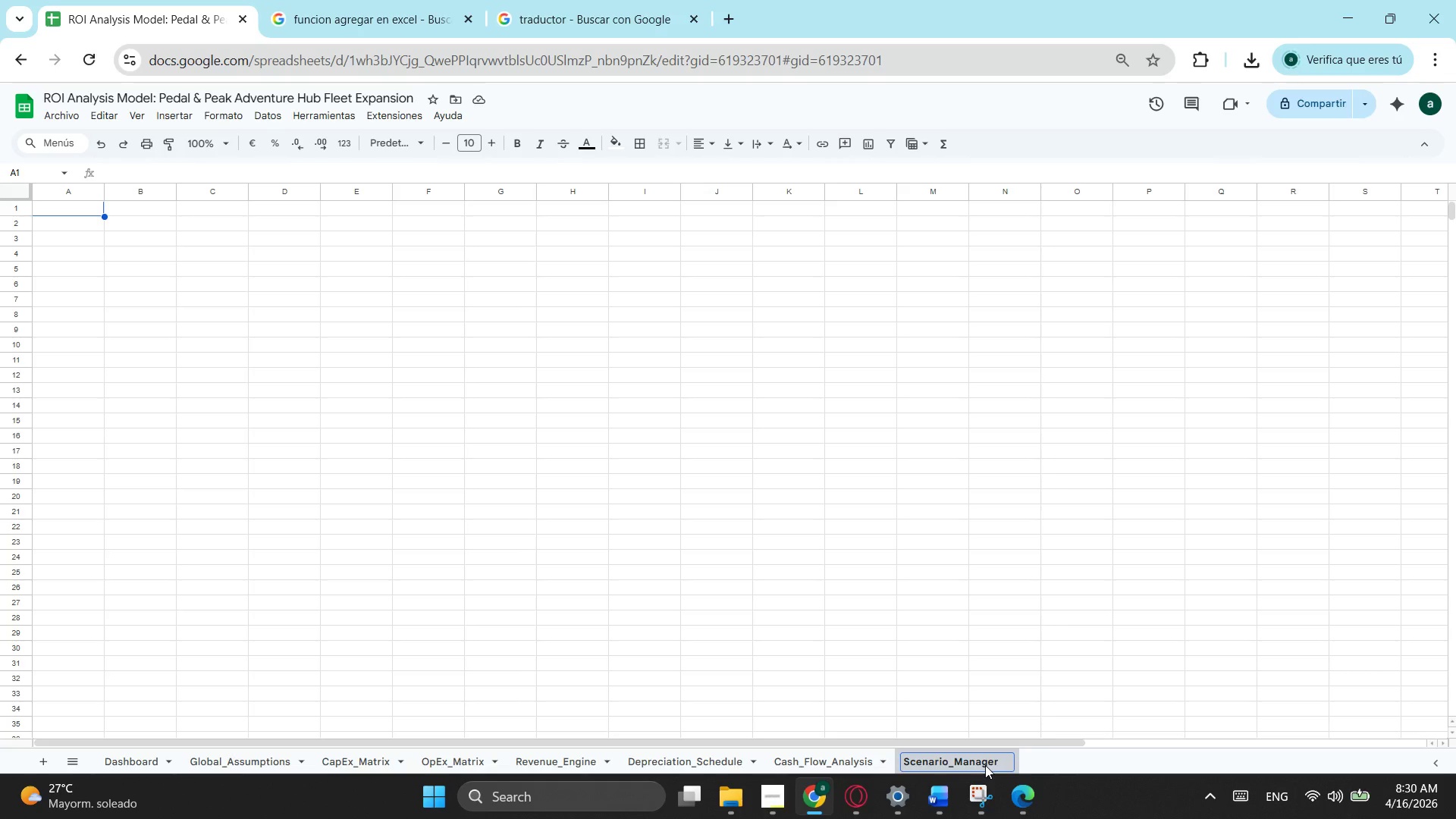 
key(Enter)
 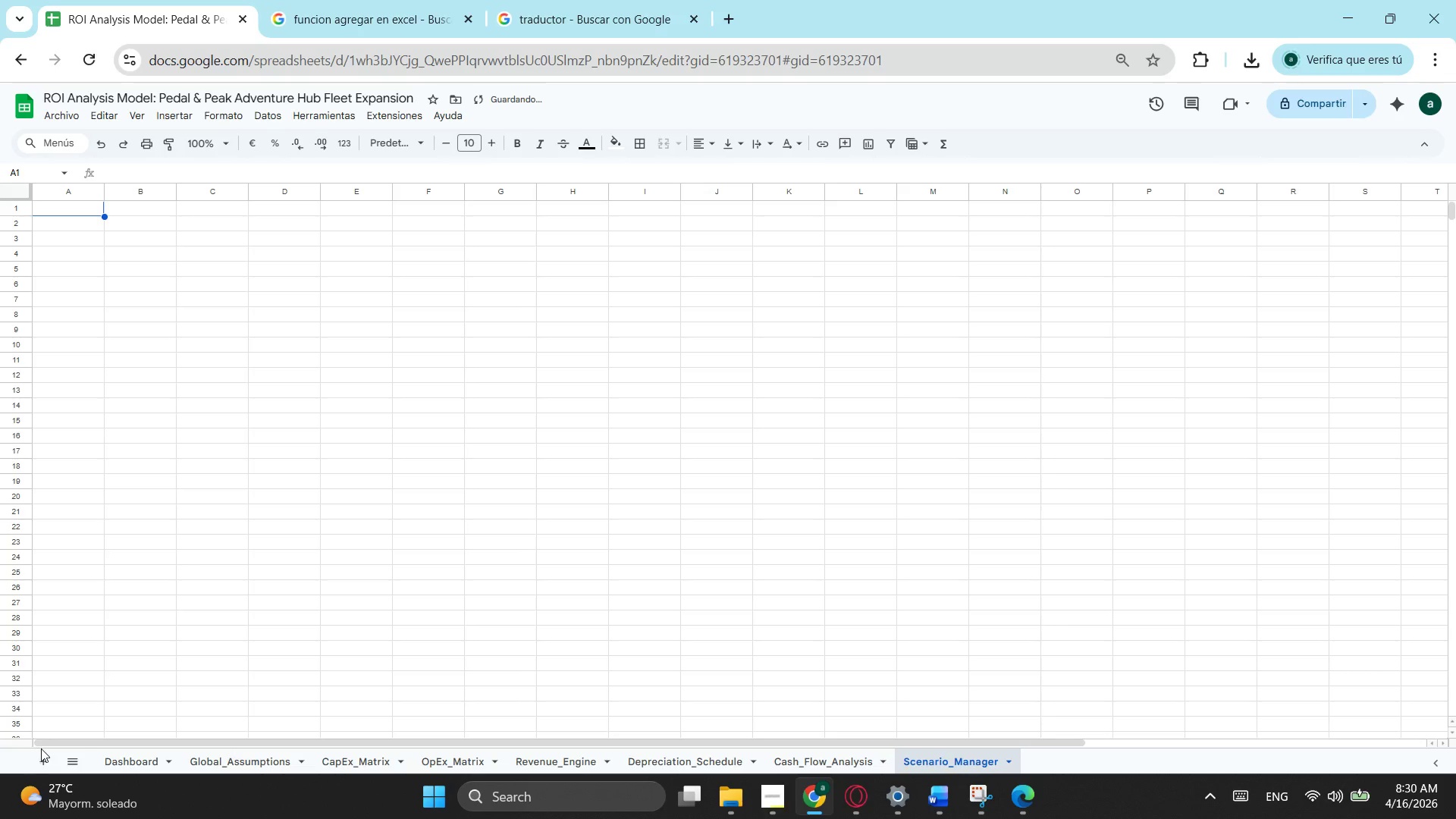 
double_click([41, 752])
 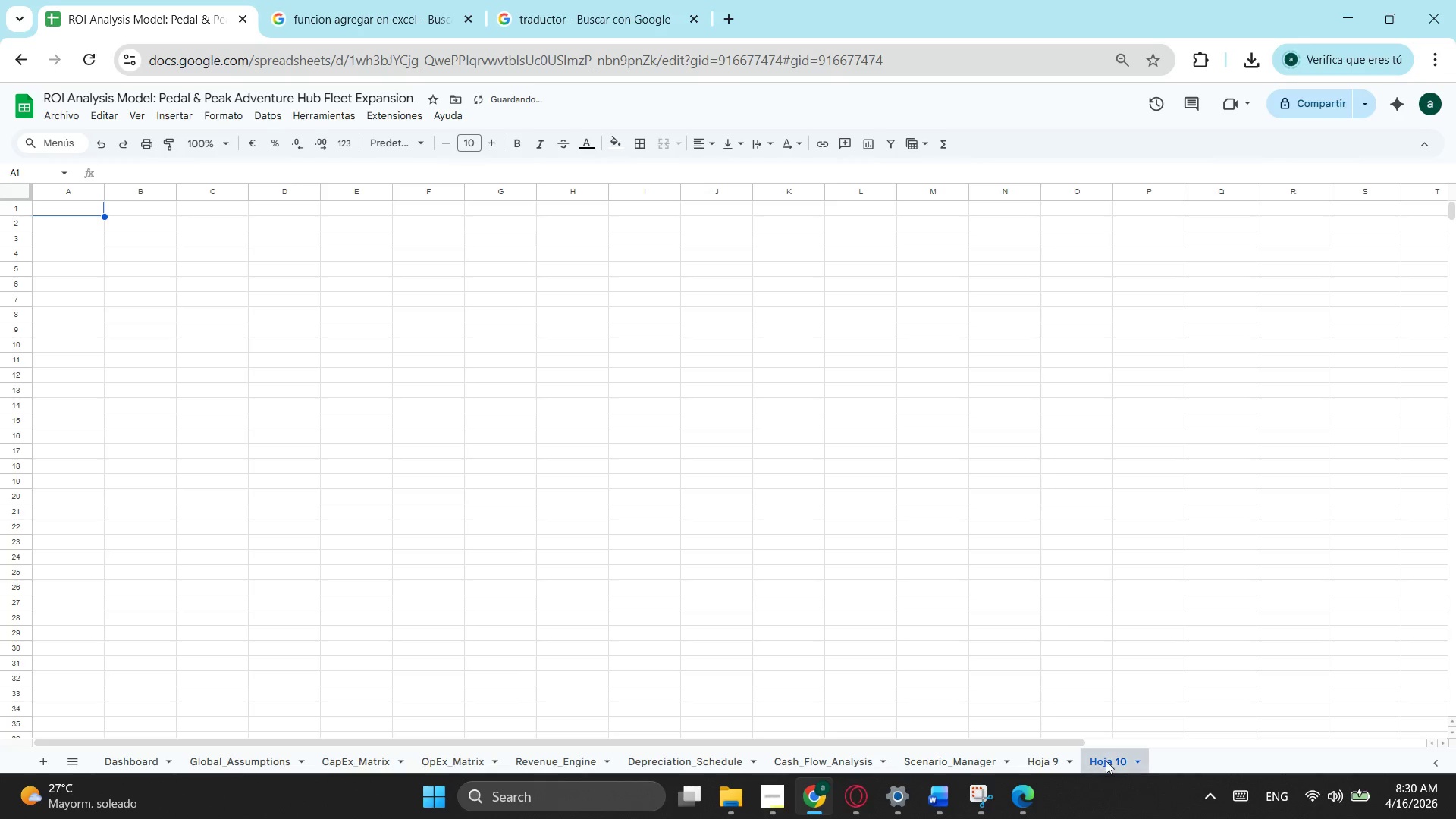 
left_click([1047, 764])
 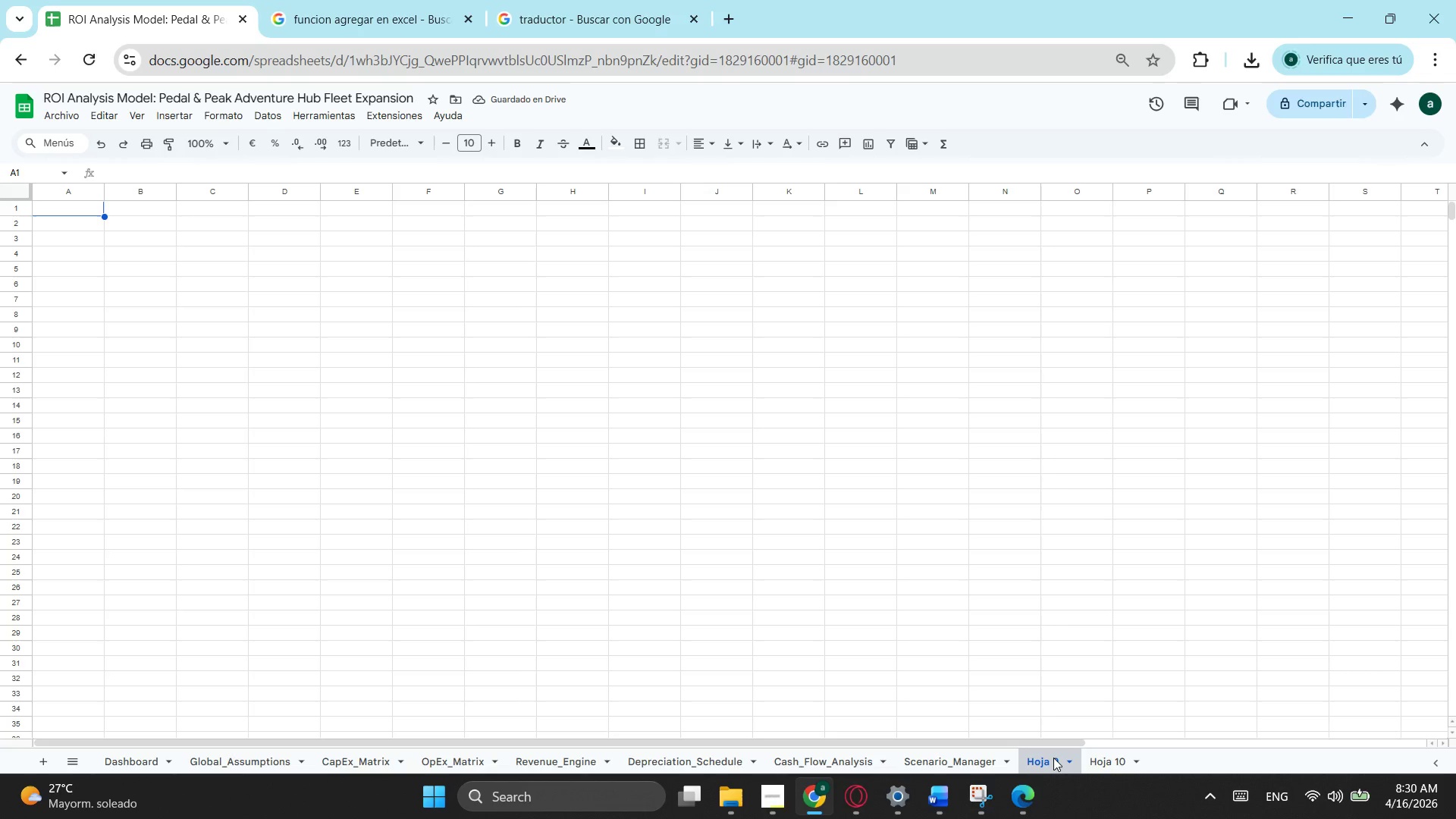 
right_click([1056, 754])
 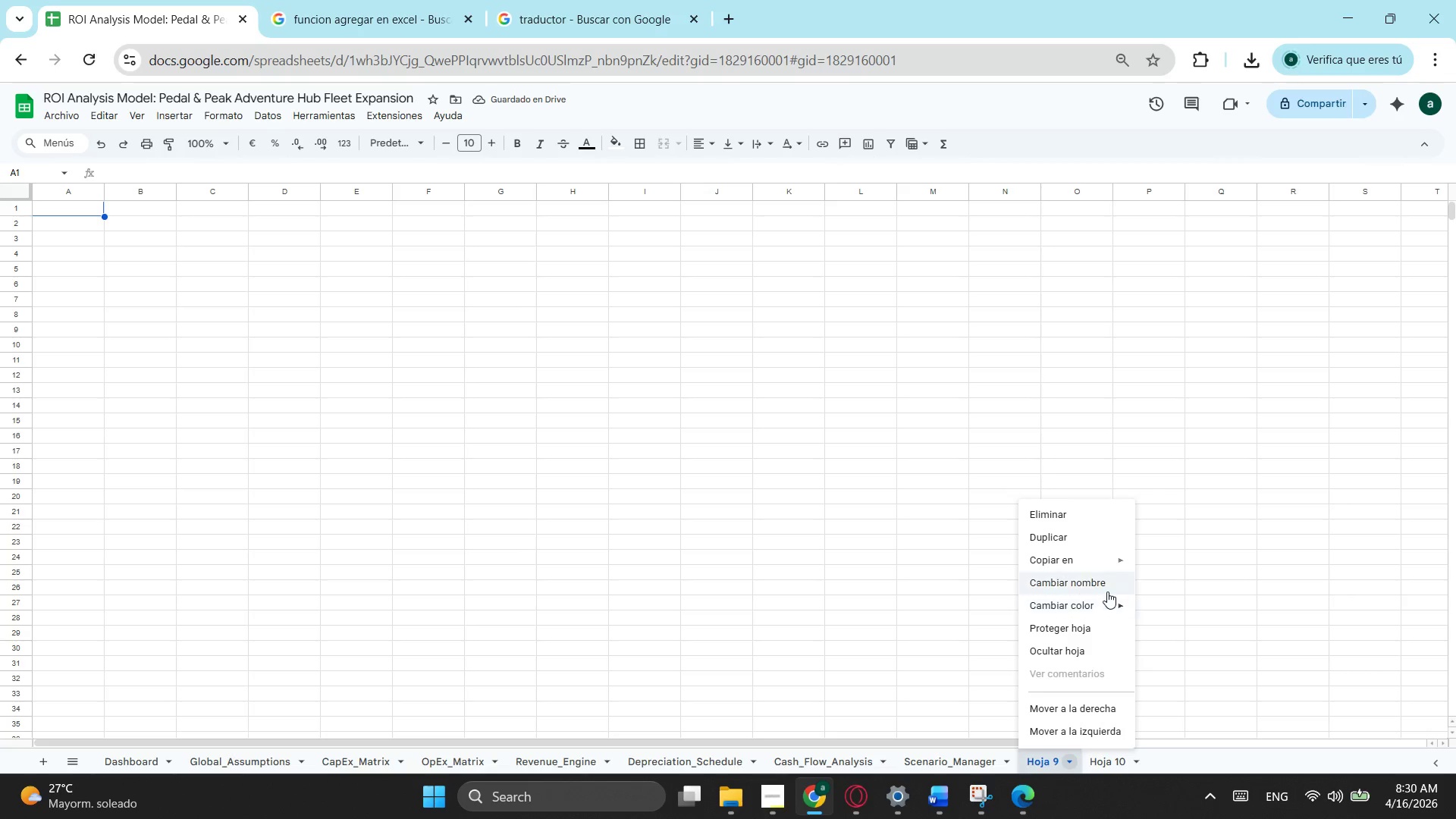 
left_click([1107, 592])
 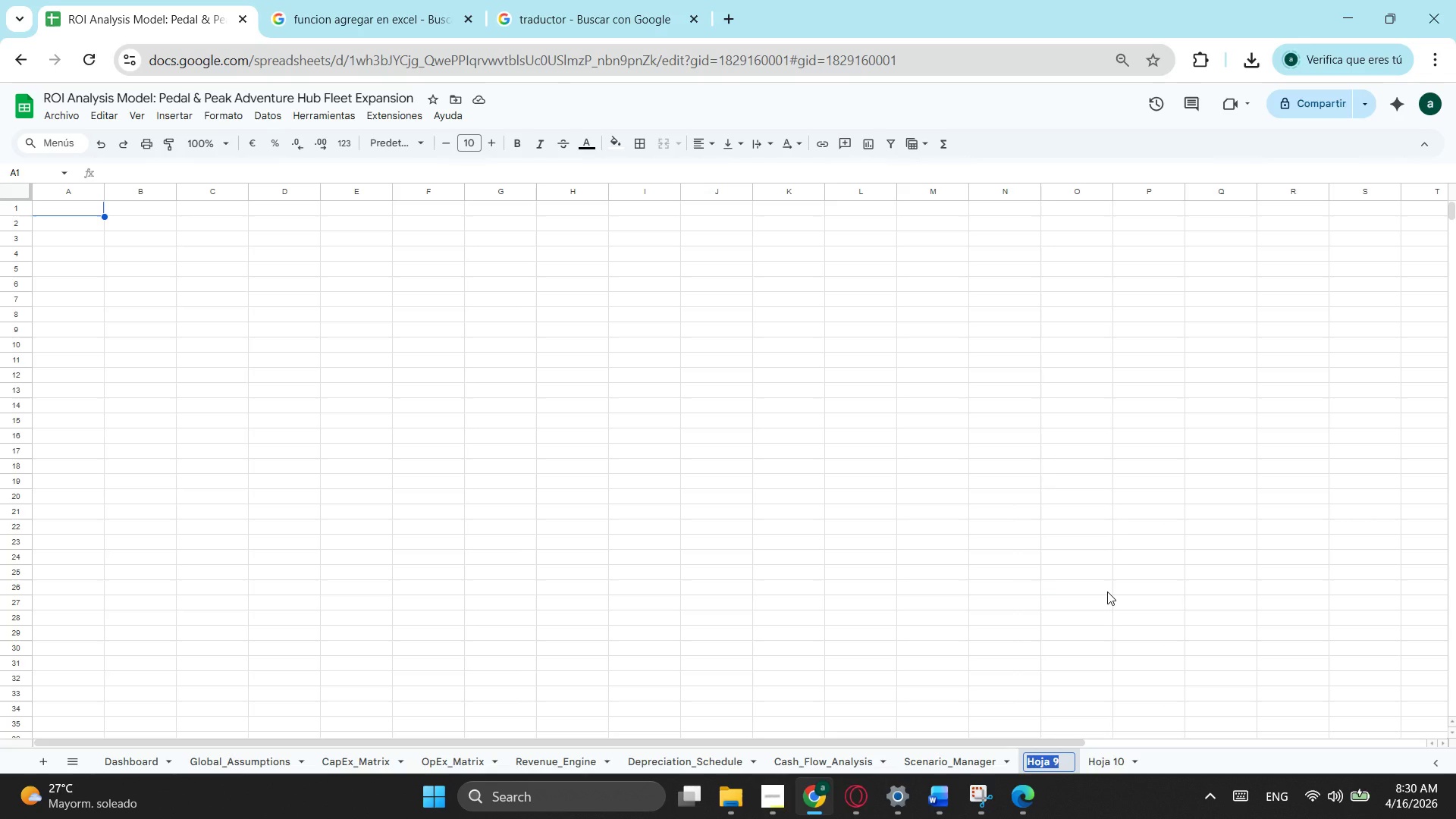 
type(Pivot_ROI_Analysis)
 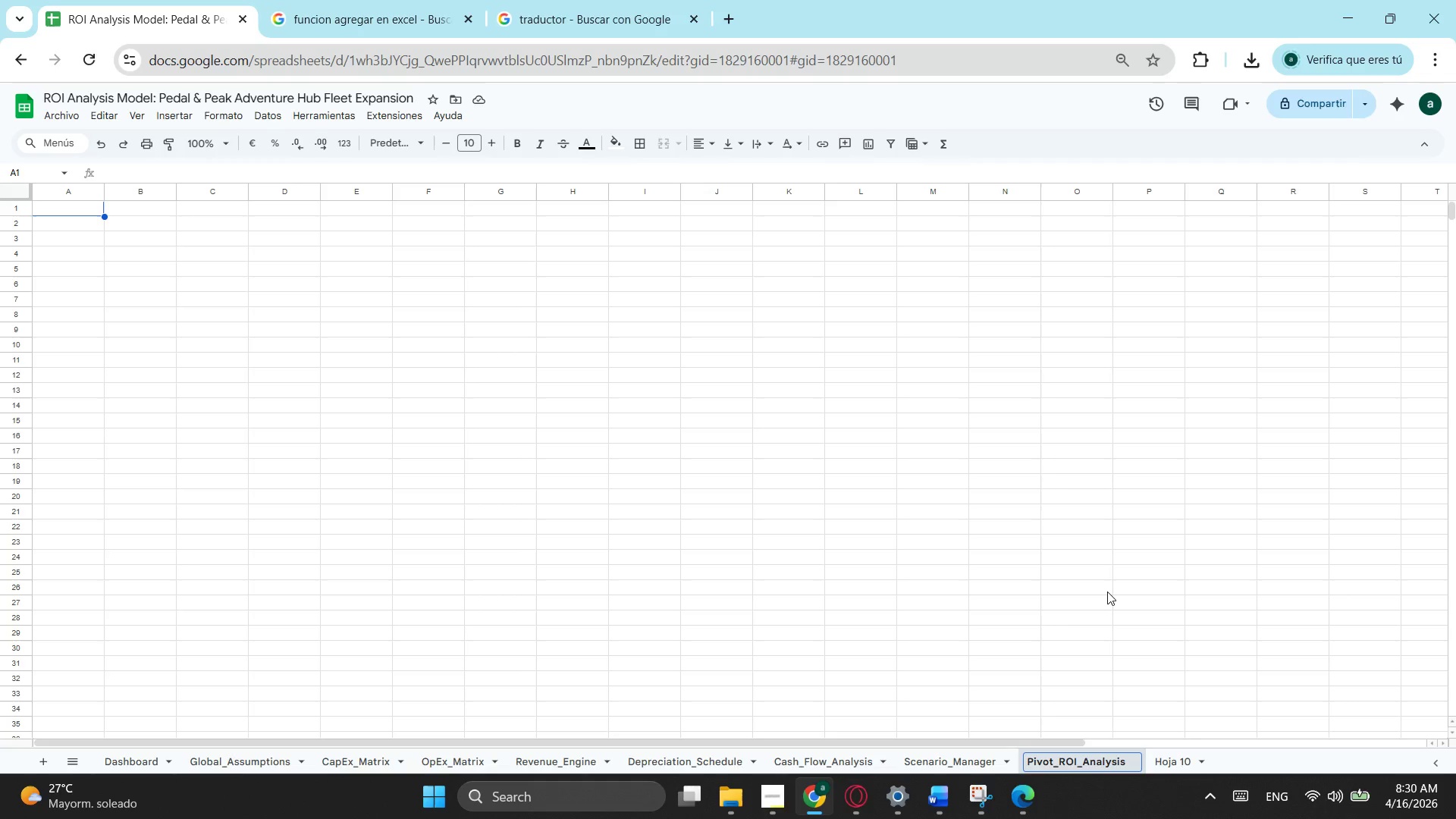 
hold_key(key=Backspace, duration=0.66)
 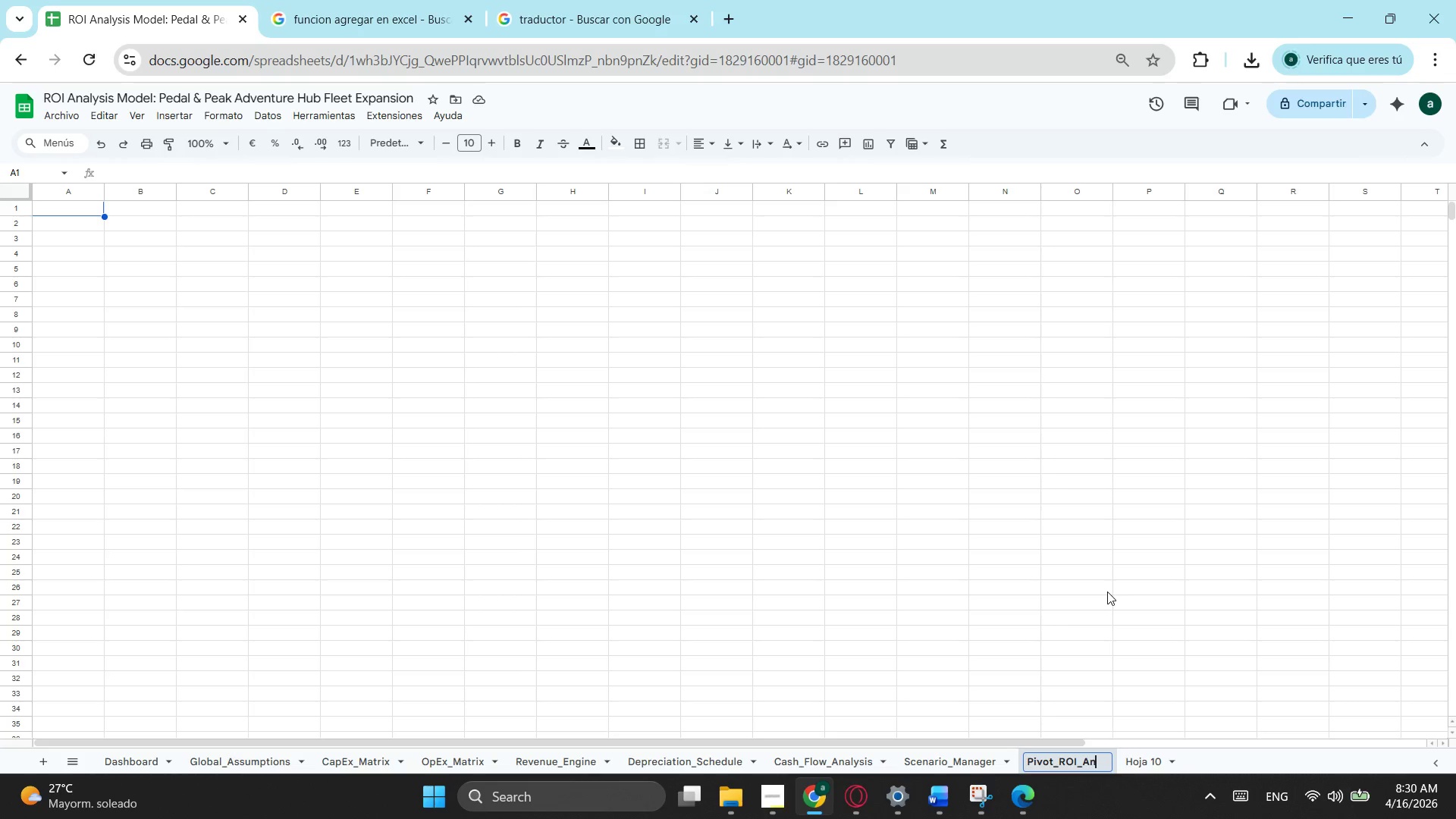 
key(Backspace)
key(Backspace)
key(Backspace)
type(Summary)
key(Tab)
 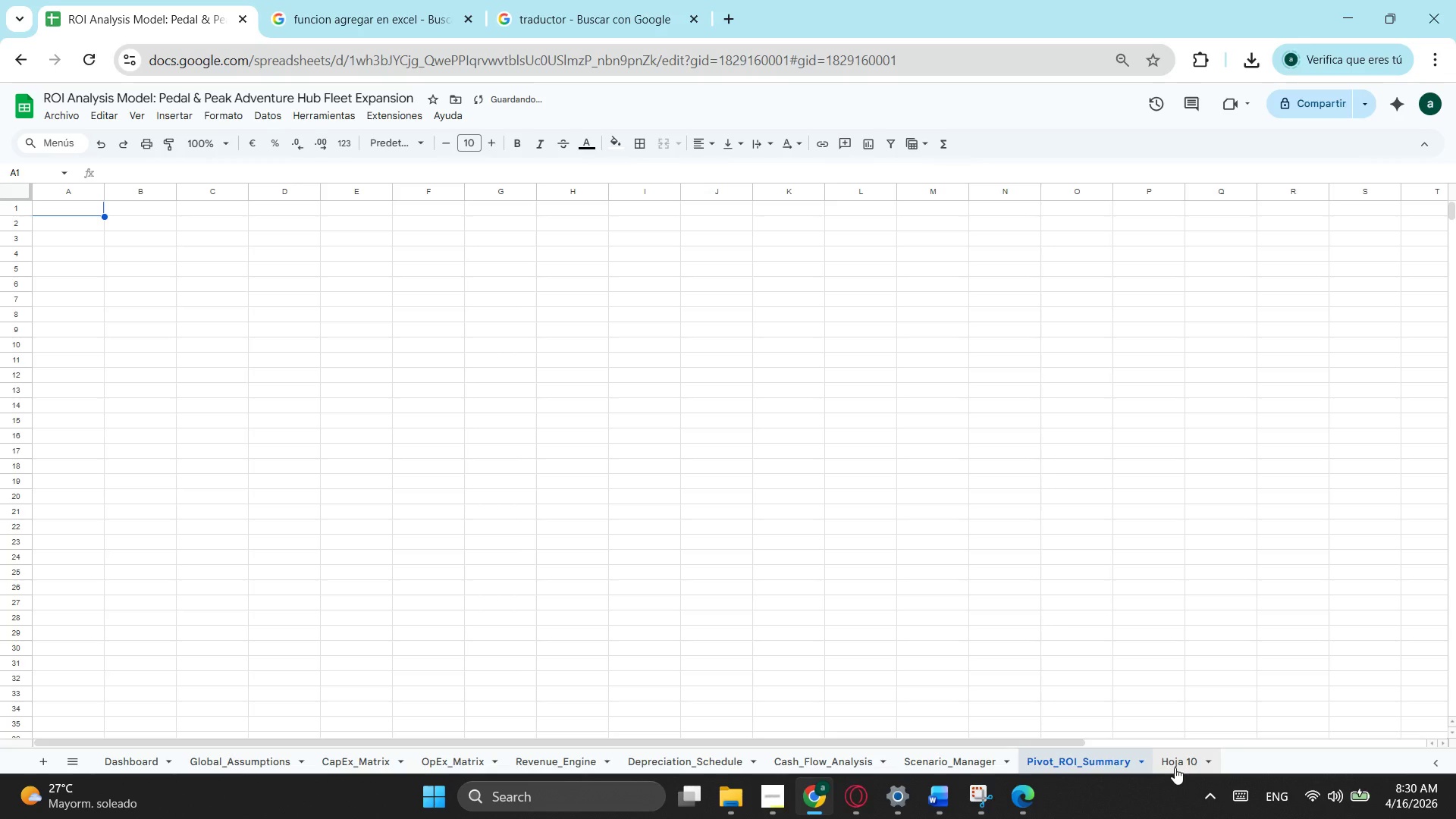 
left_click([1175, 767])
 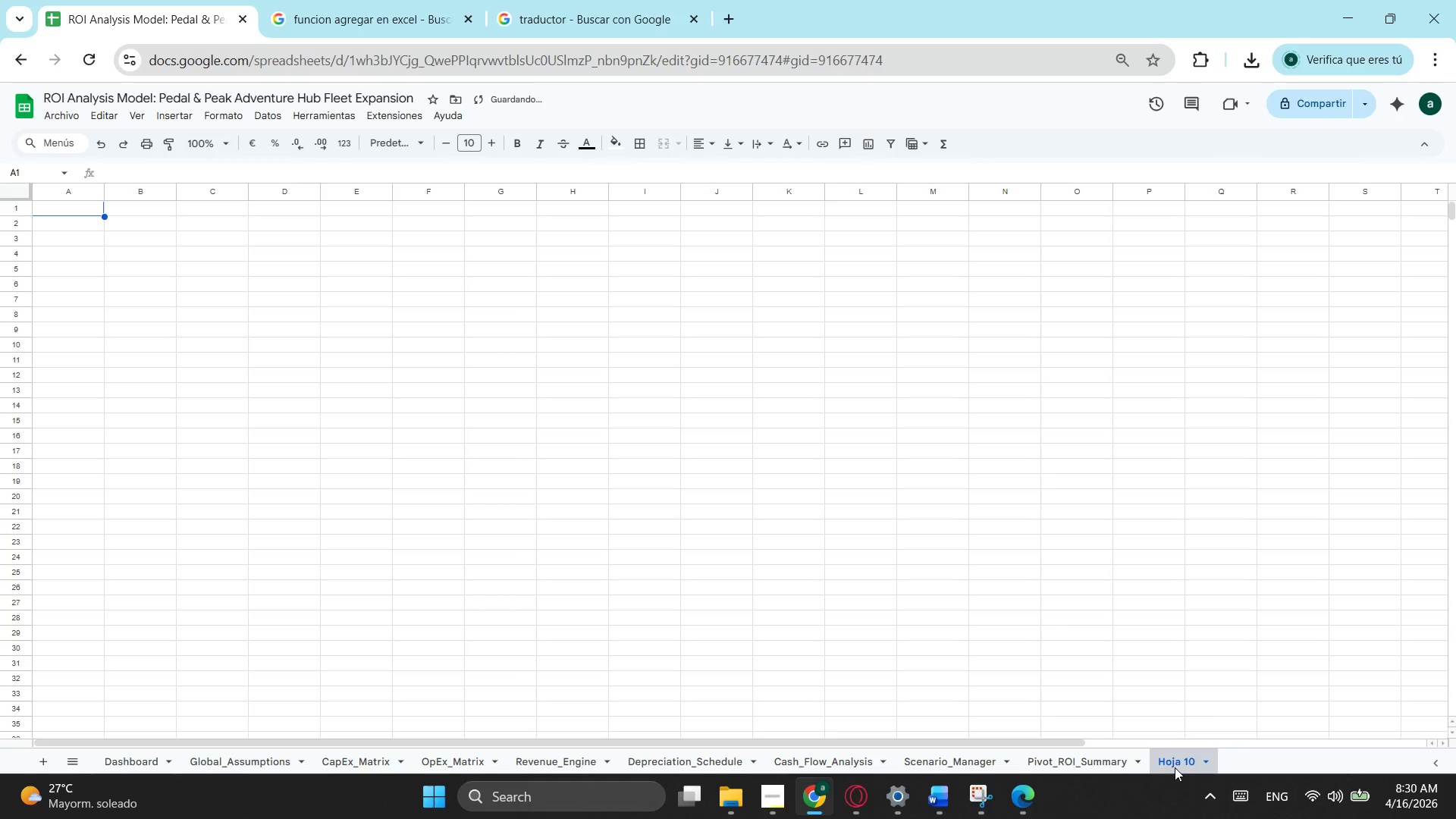 
right_click([1175, 767])
 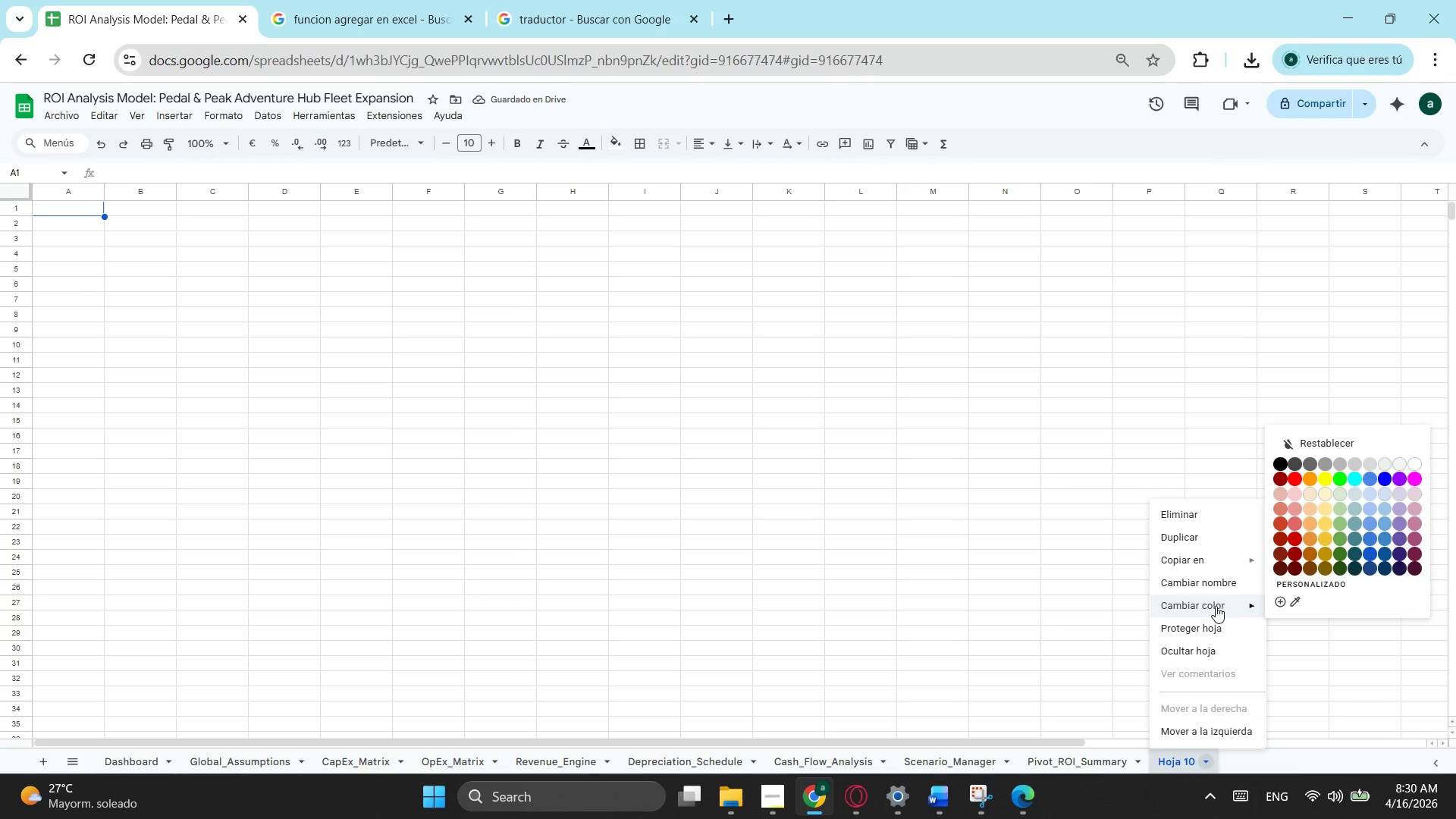 
left_click([1213, 579])
 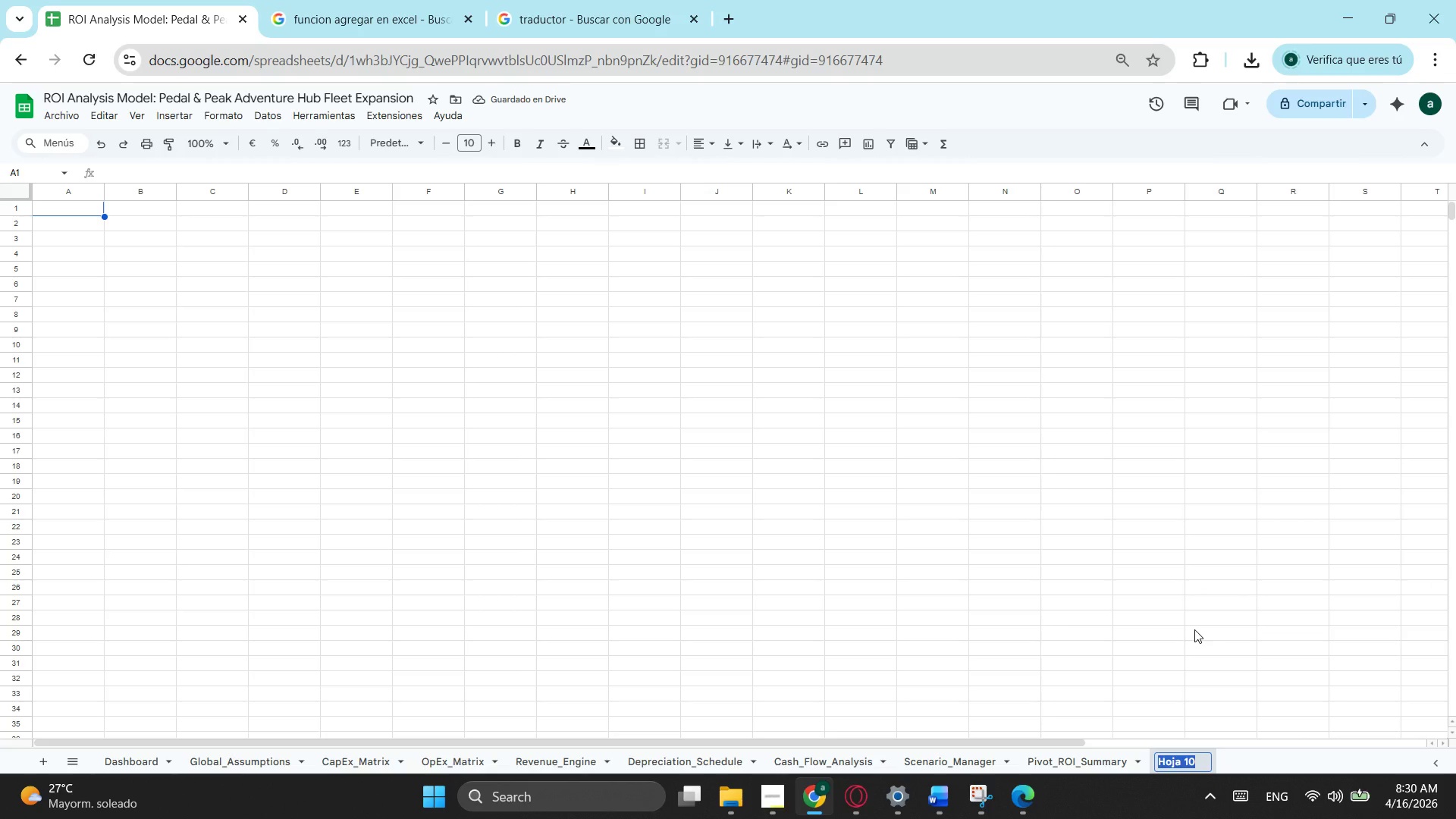 
type(Assumptions_LO)
key(Backspace)
type(og)
 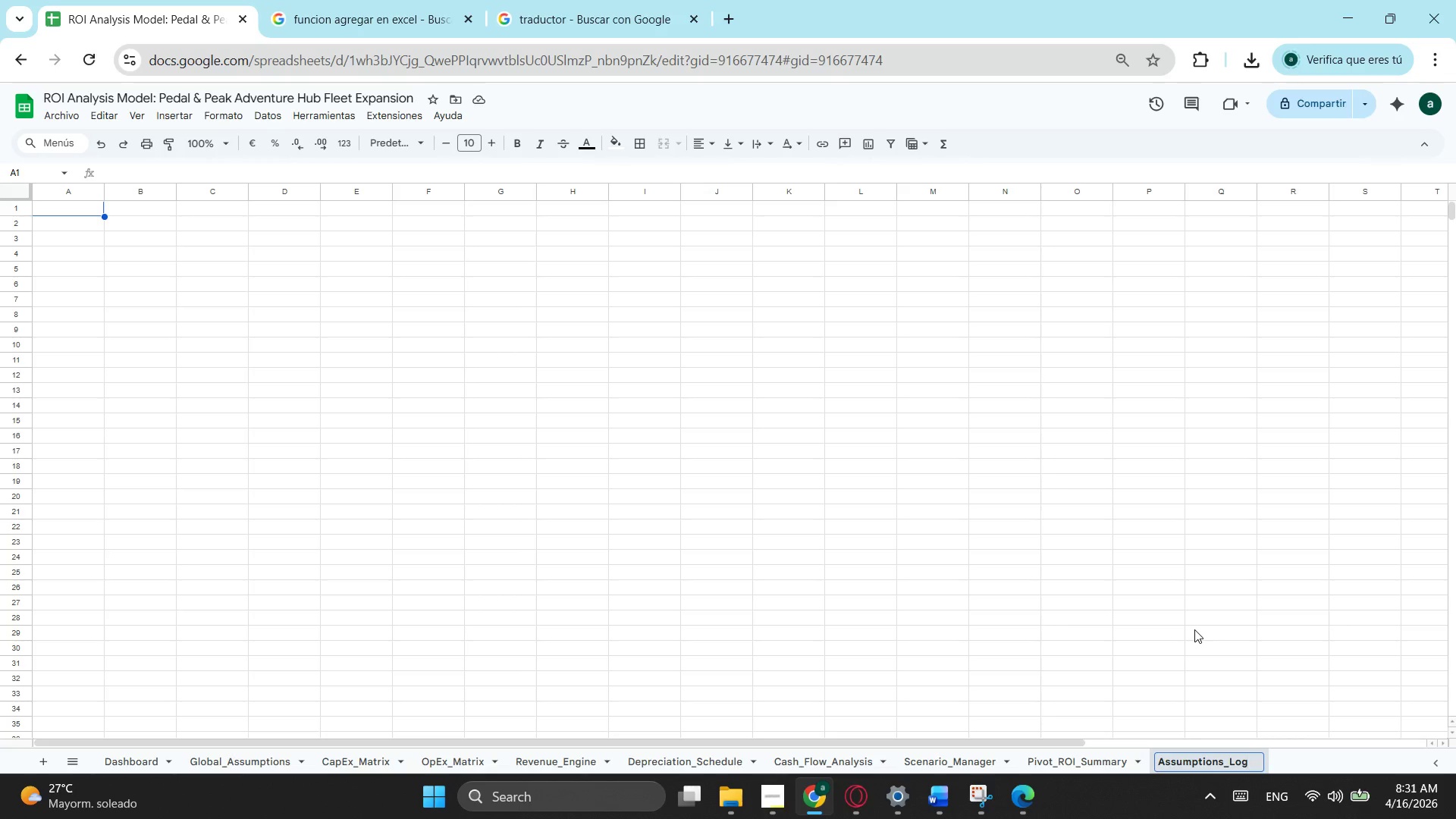 
wait(12.69)
 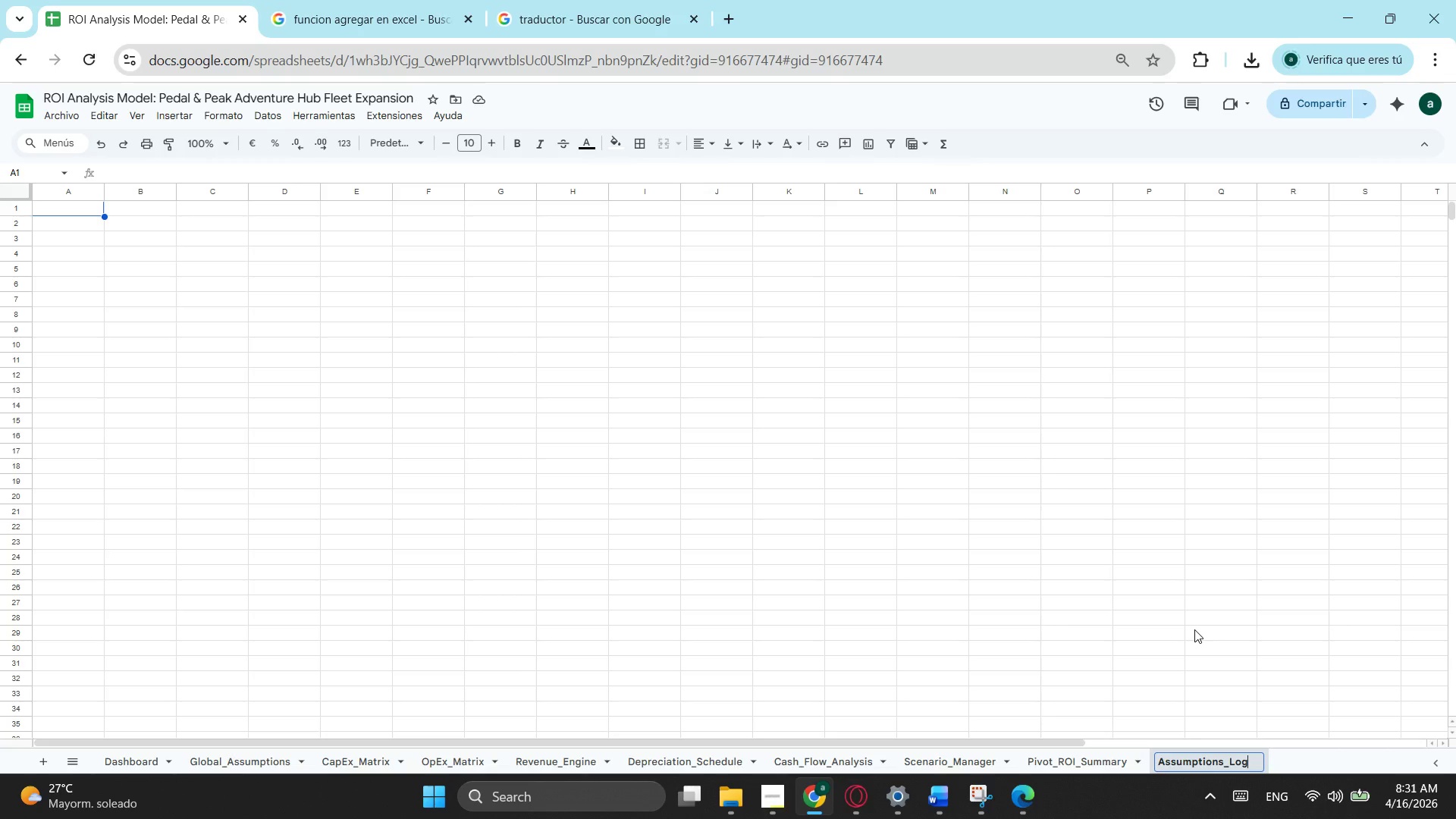 
left_click([231, 767])
 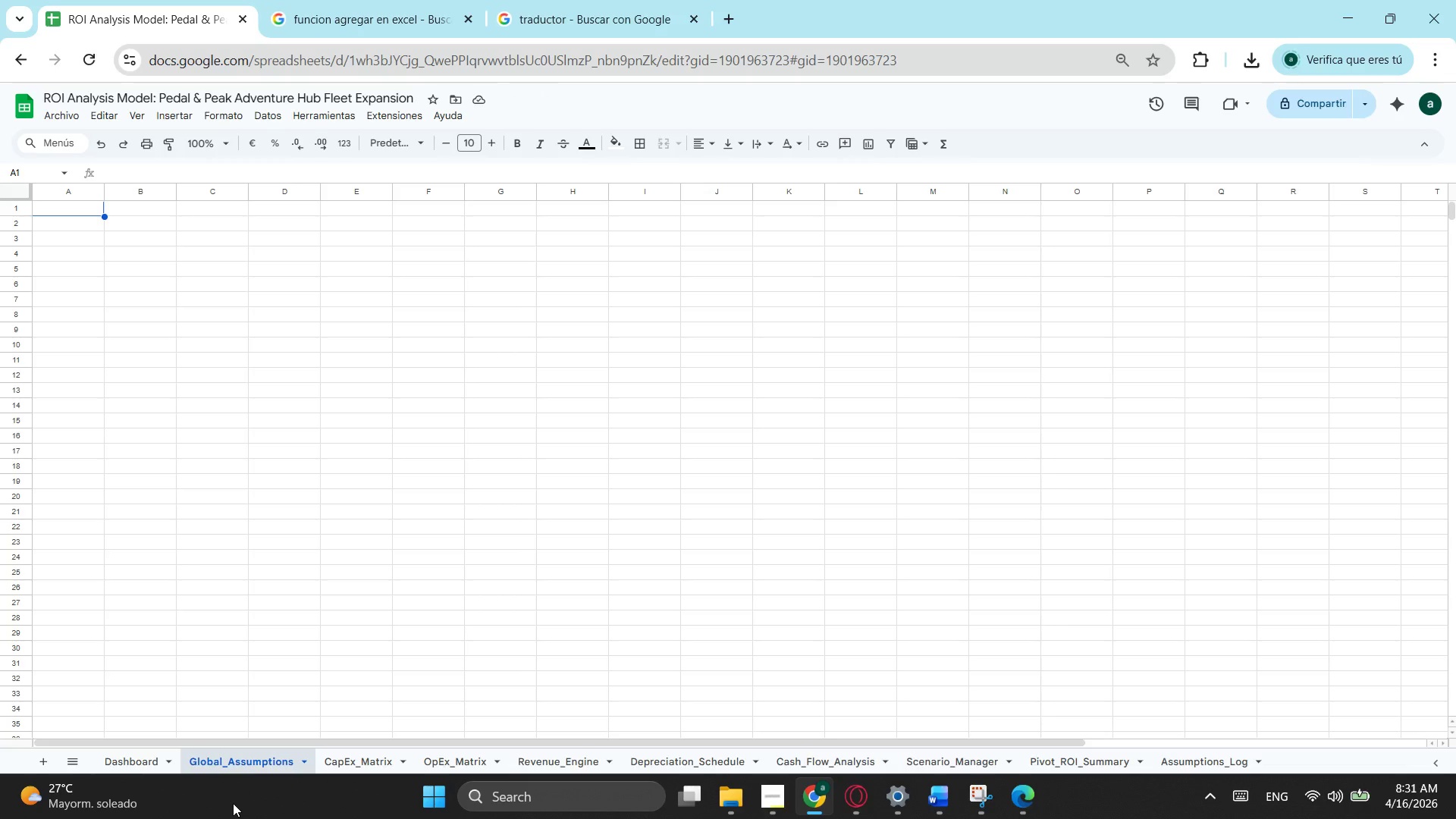 
wait(15.56)
 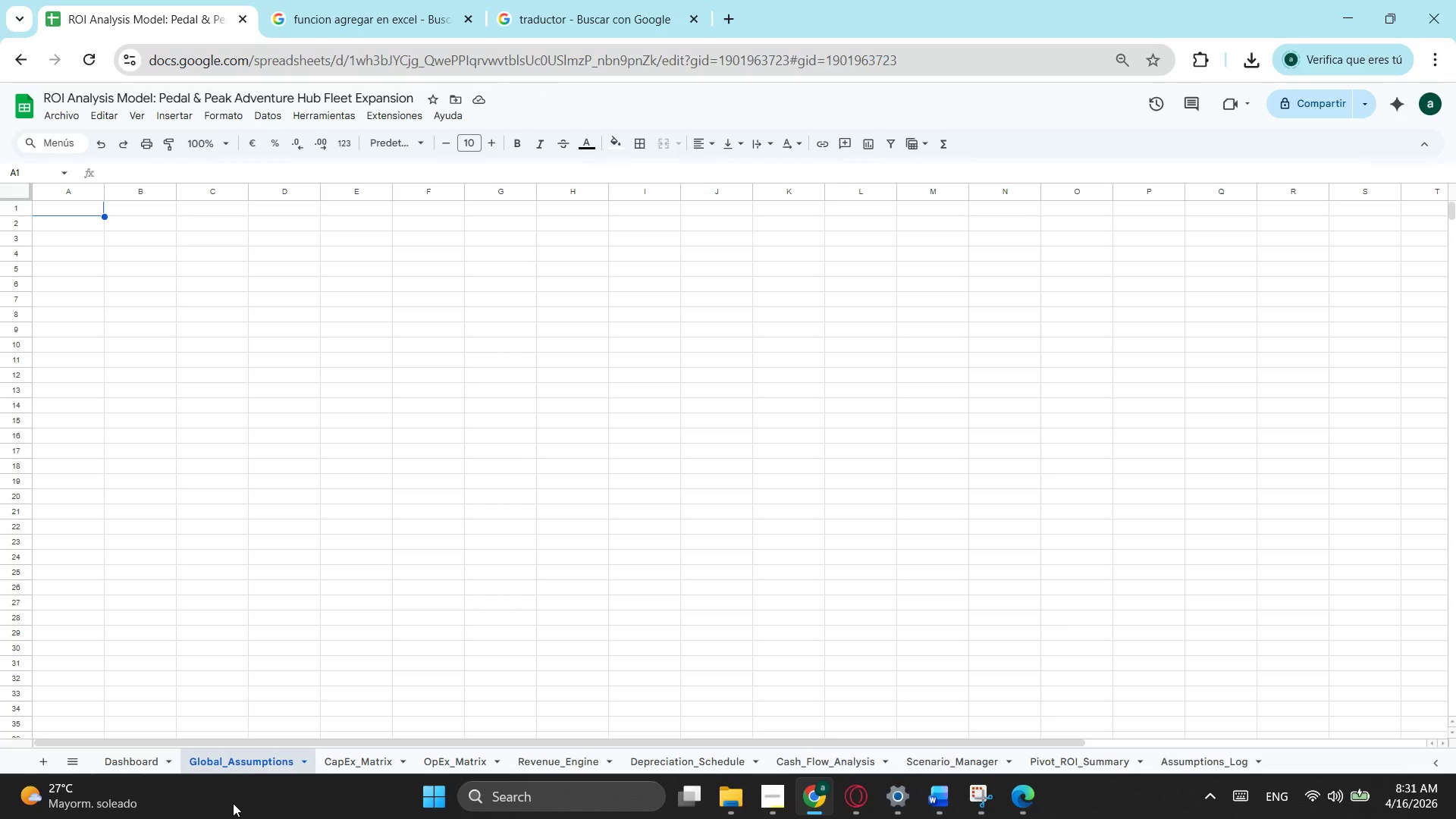 
type(Gl)
key(Backspace)
type(LOBAL ASSUMPTIO)
 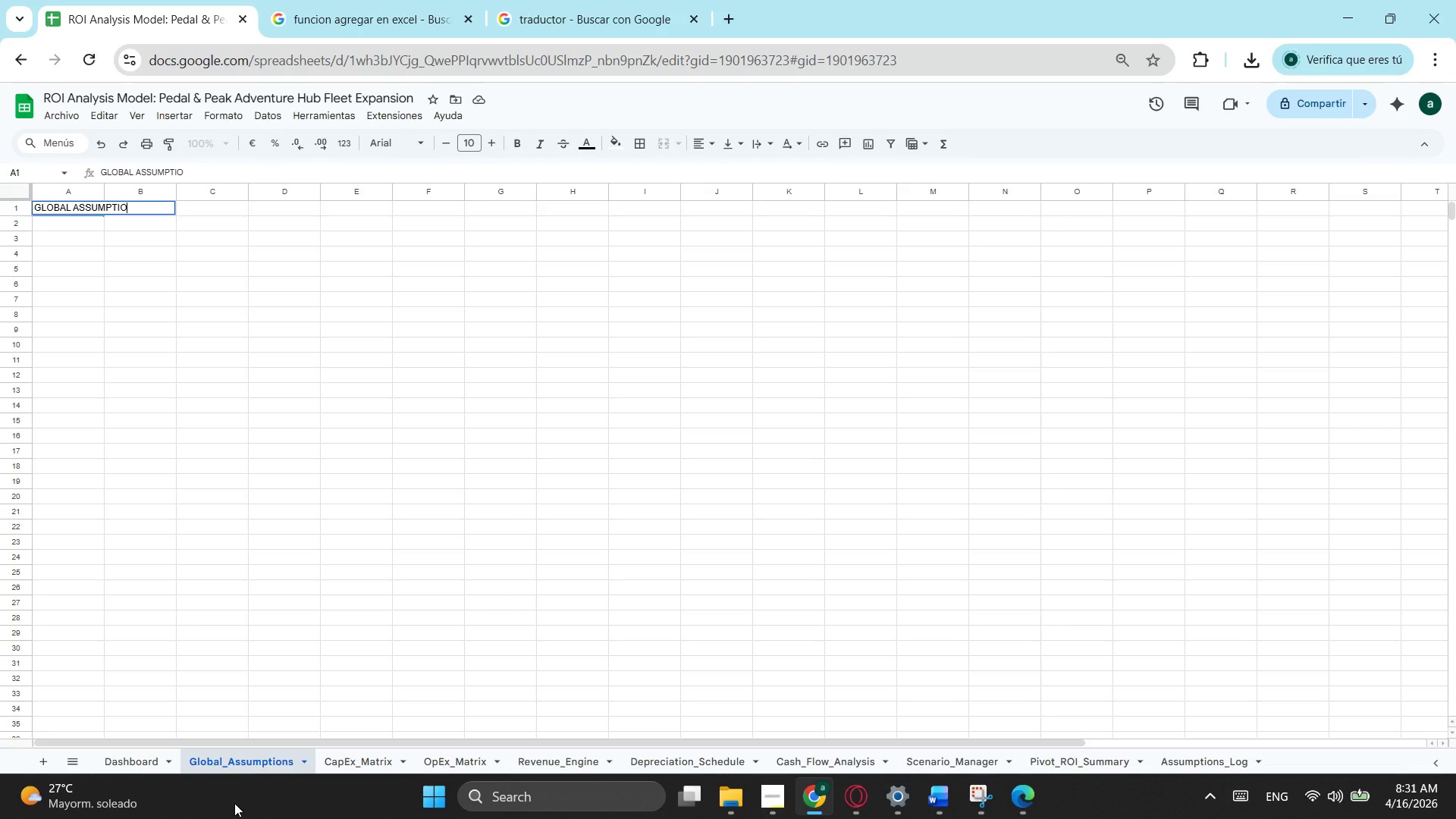 
type(NS -)
 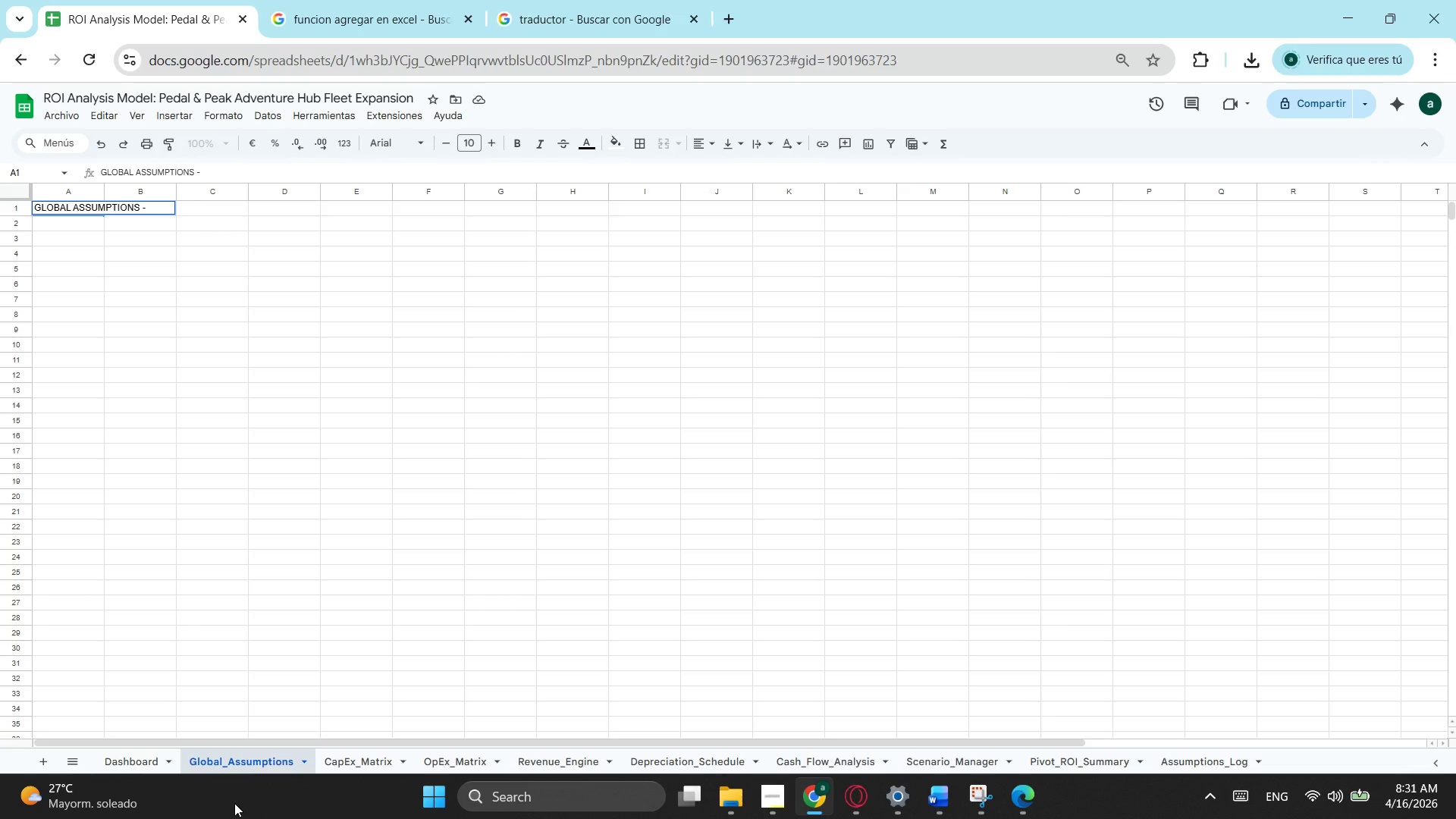 
type( pedal & peak A)
key(Backspace)
type(adventure hub)
 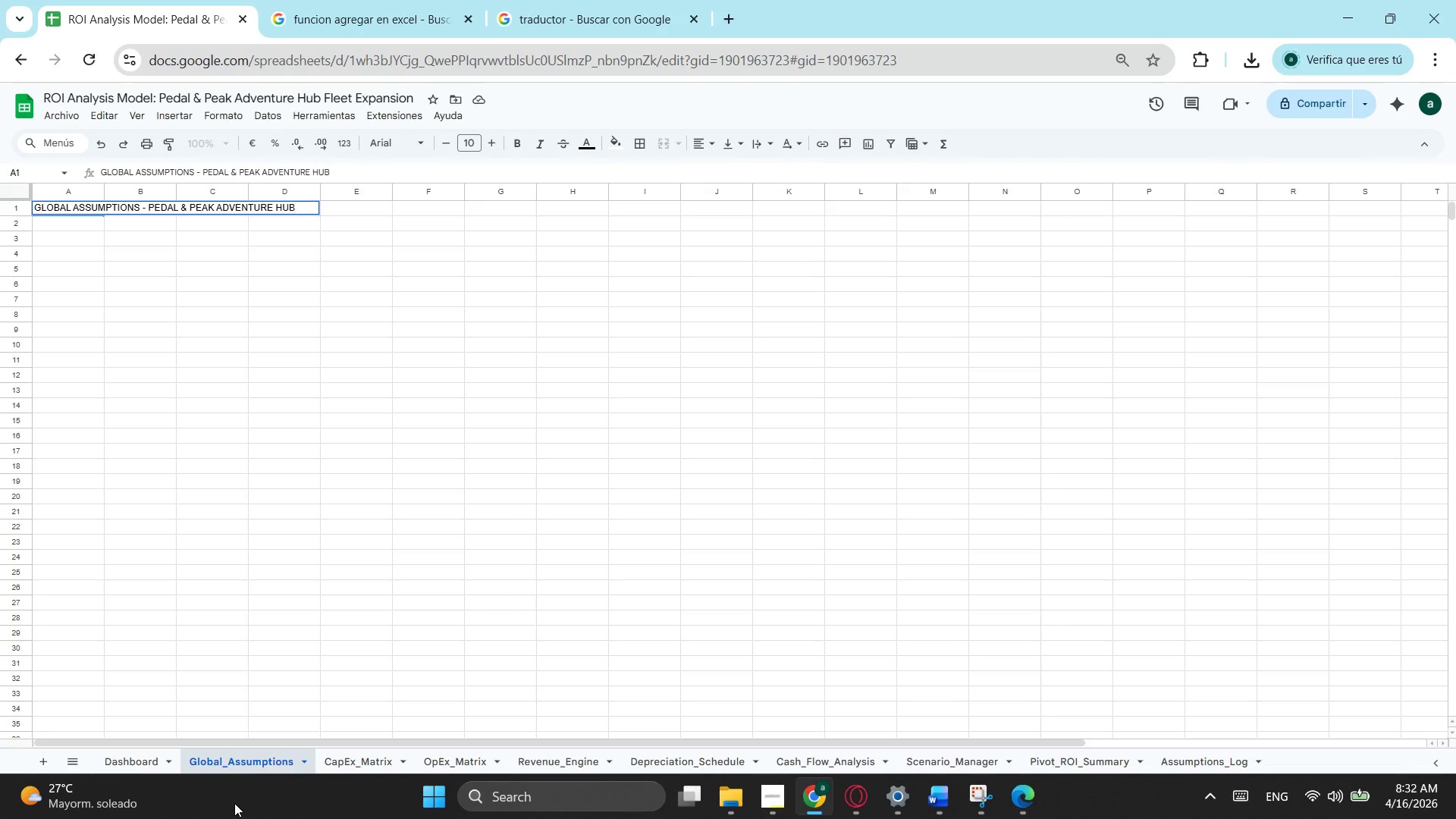 
wait(9.95)
 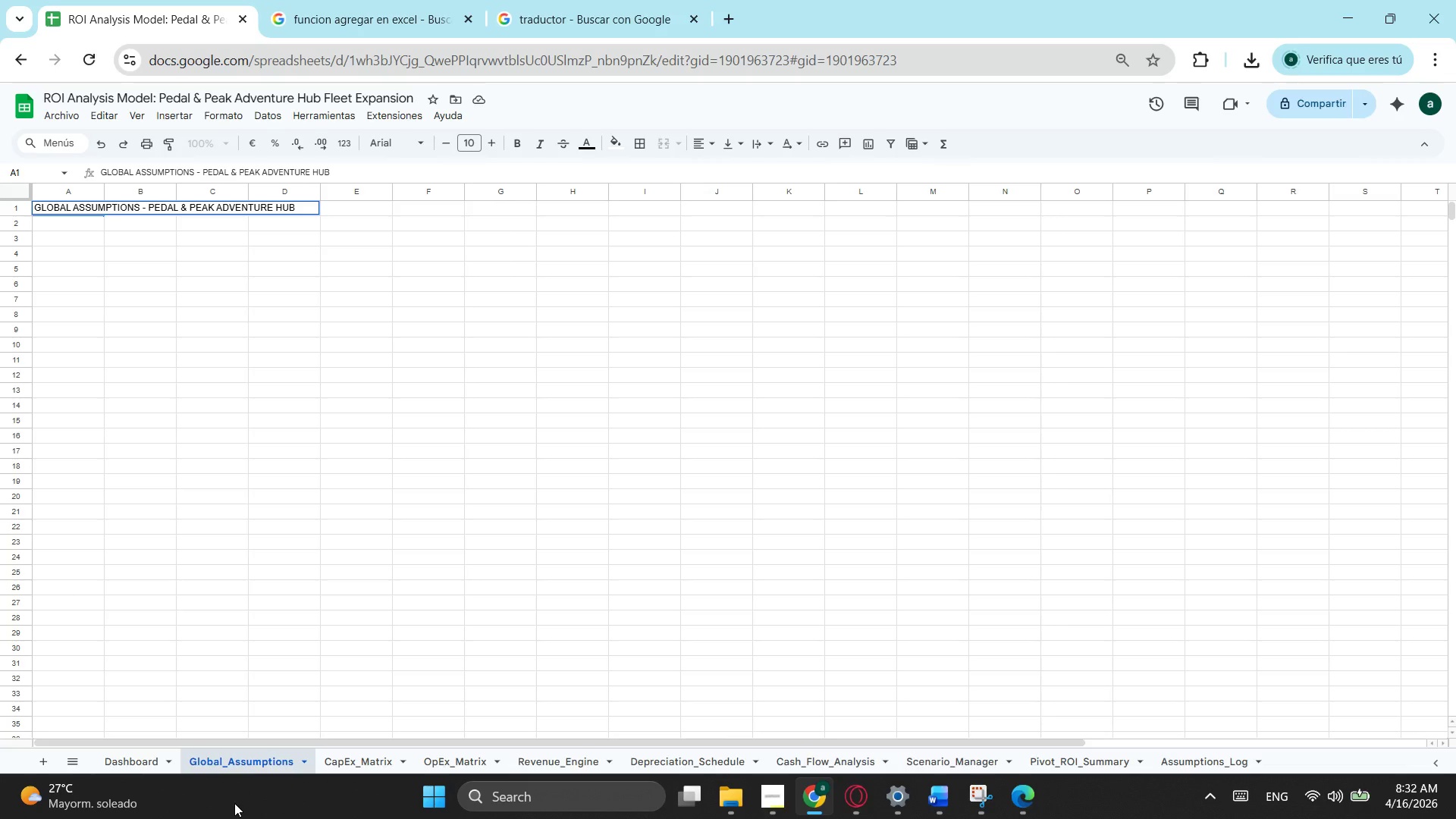 
left_click([81, 228])
 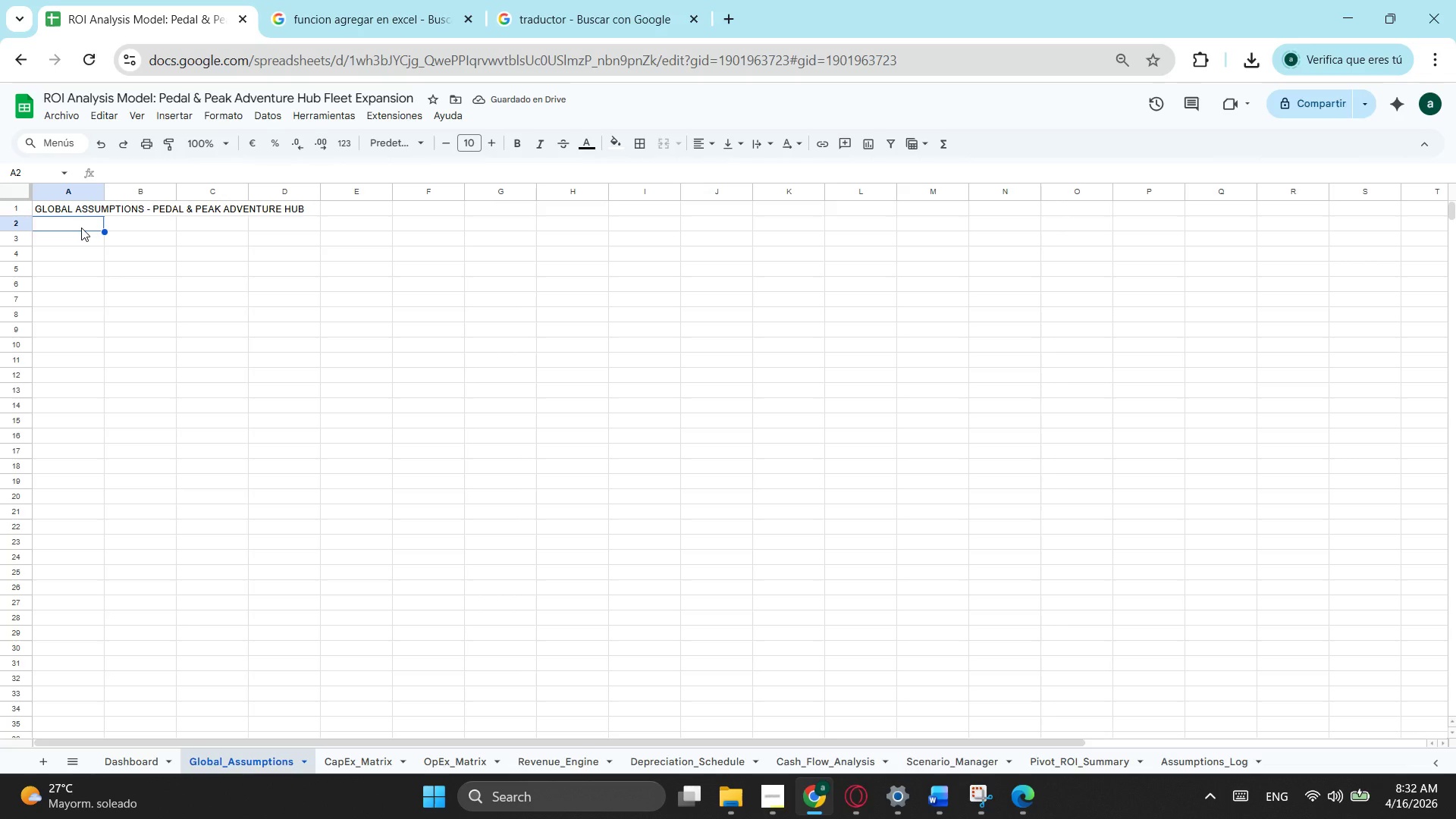 
type(L)
key(Backspace)
type(last uptade)
key(Tab)
 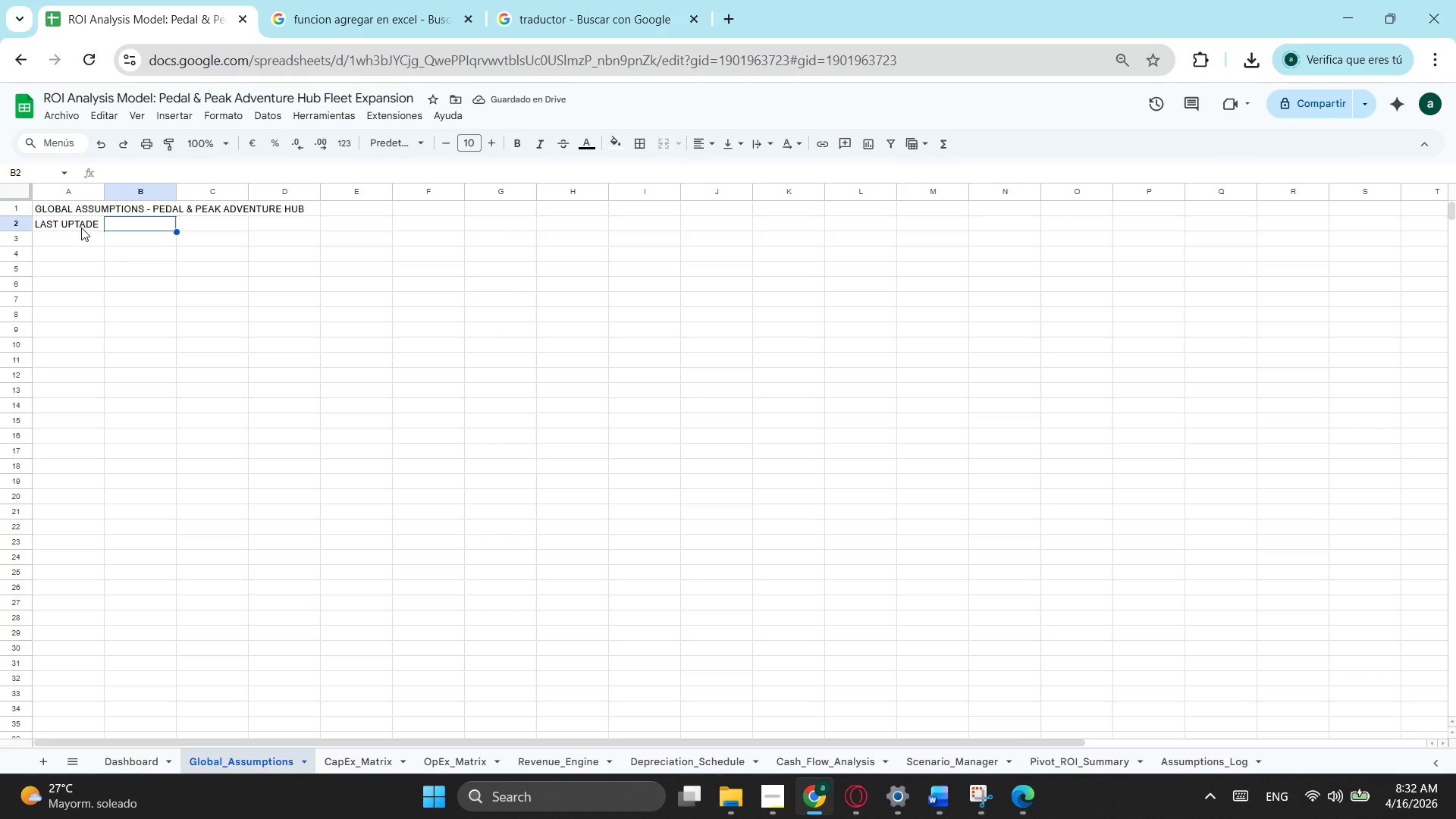 
key(Equal)
 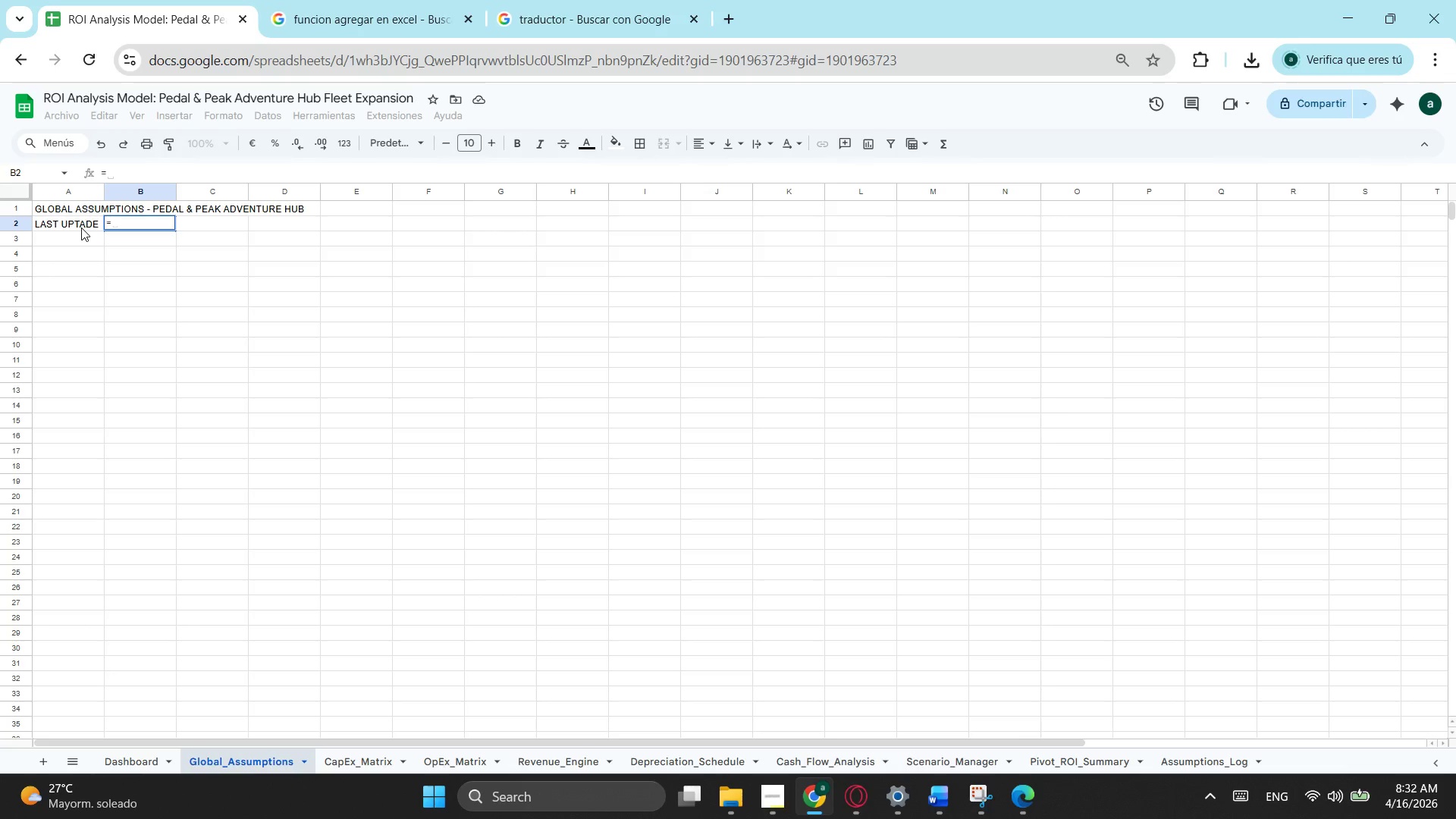 
wait(6.48)
 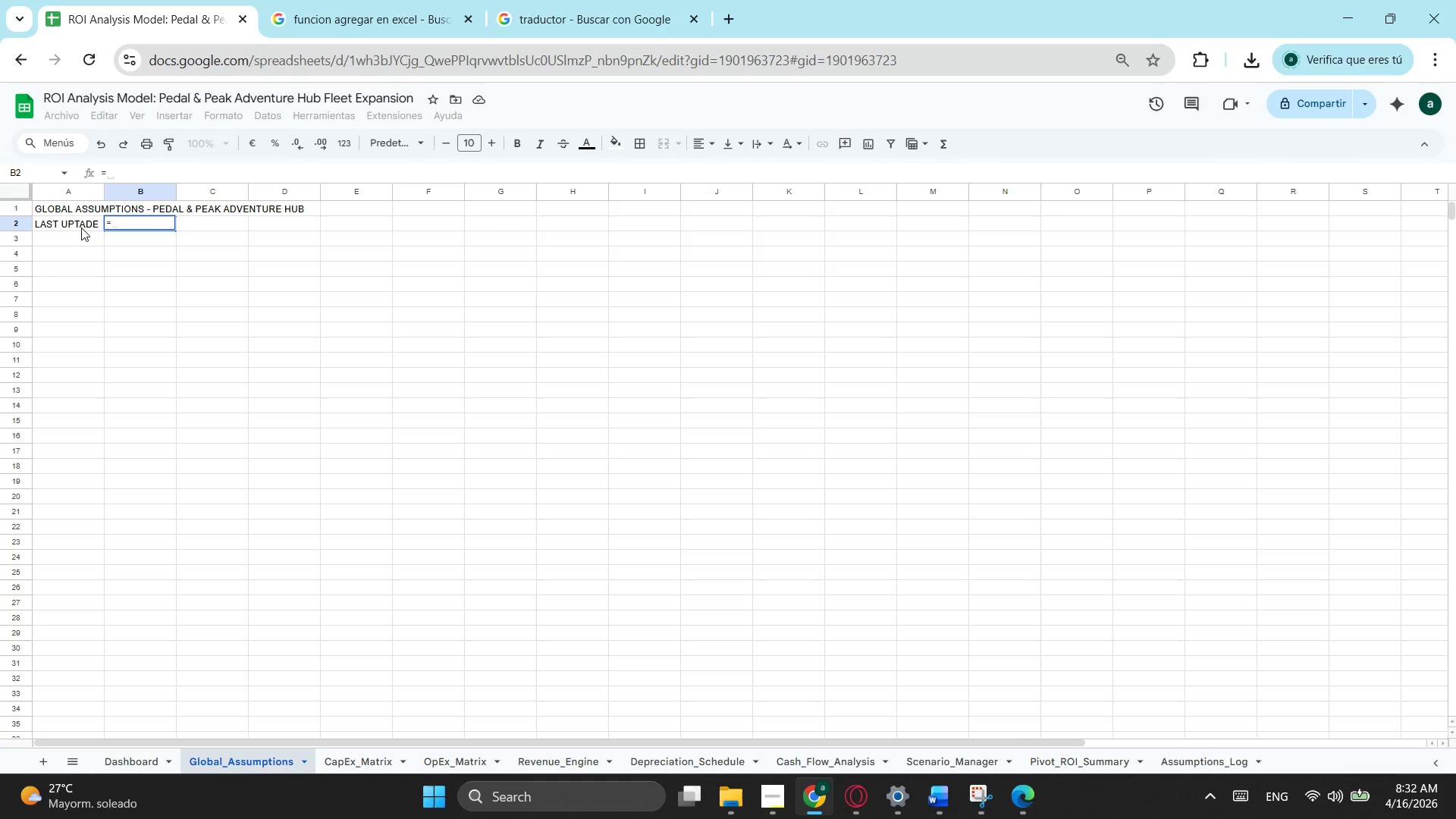 
type(hoy)
key(Tab)
type())
 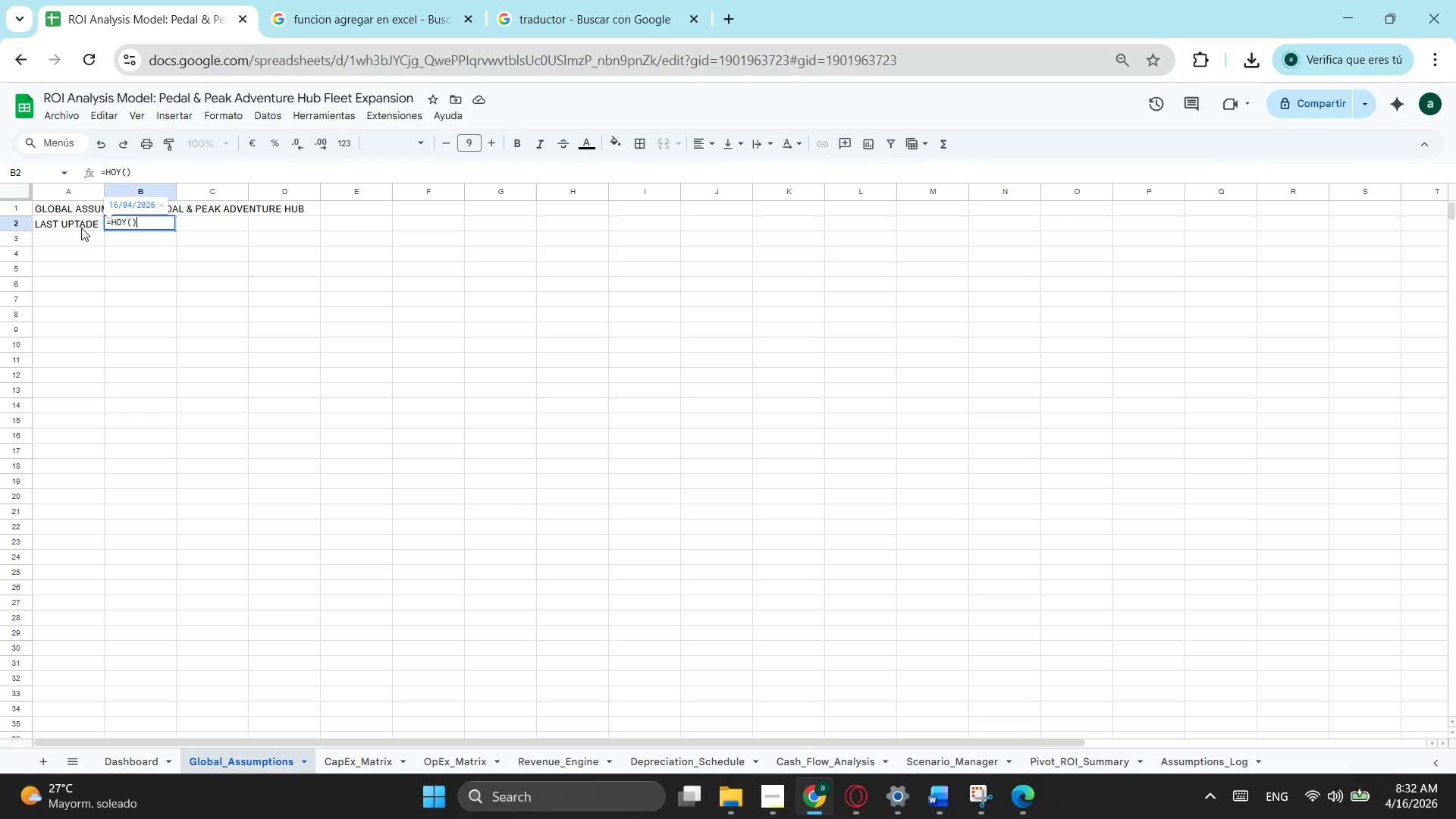 
key(Enter)
 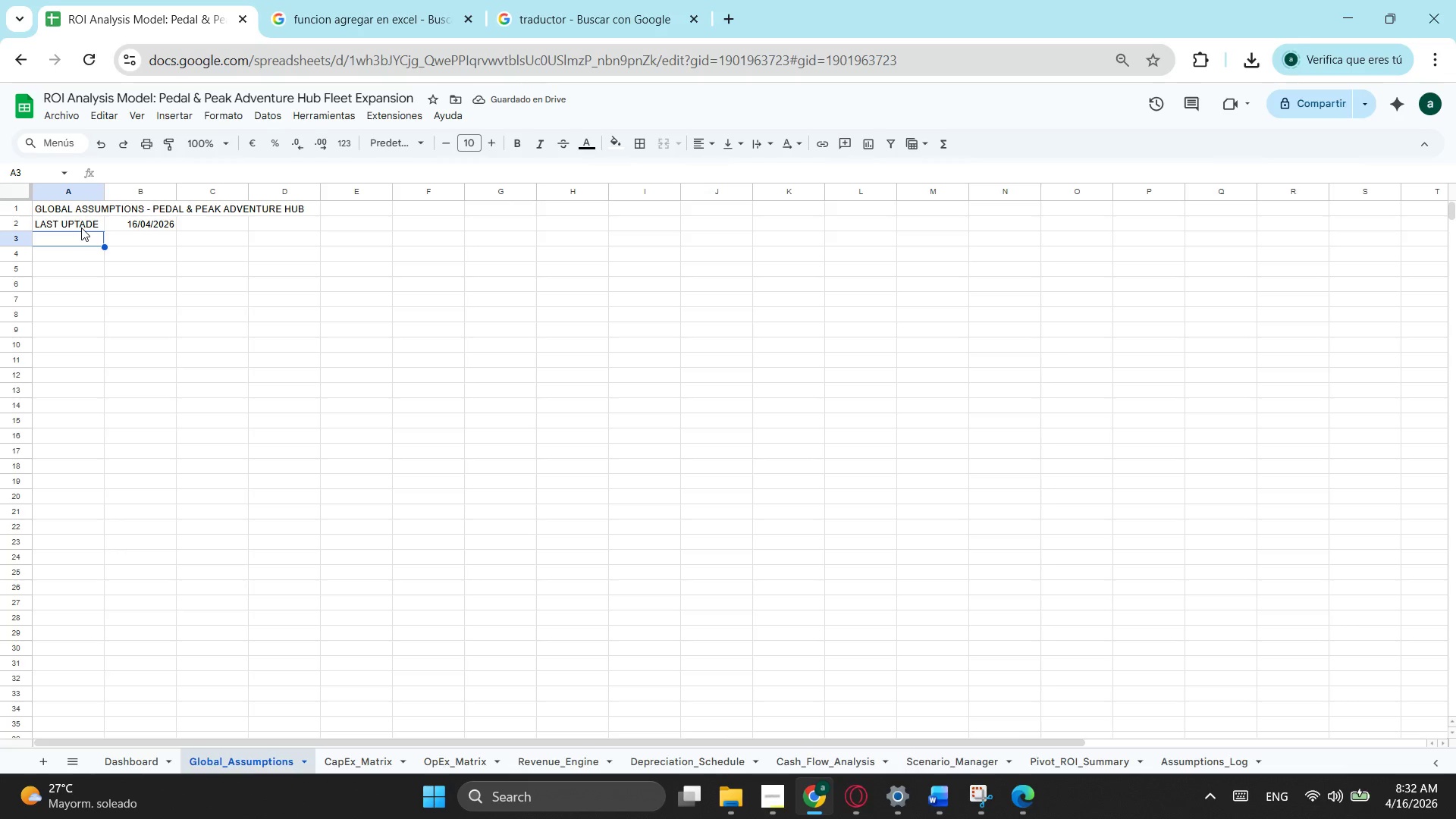 
wait(7.05)
 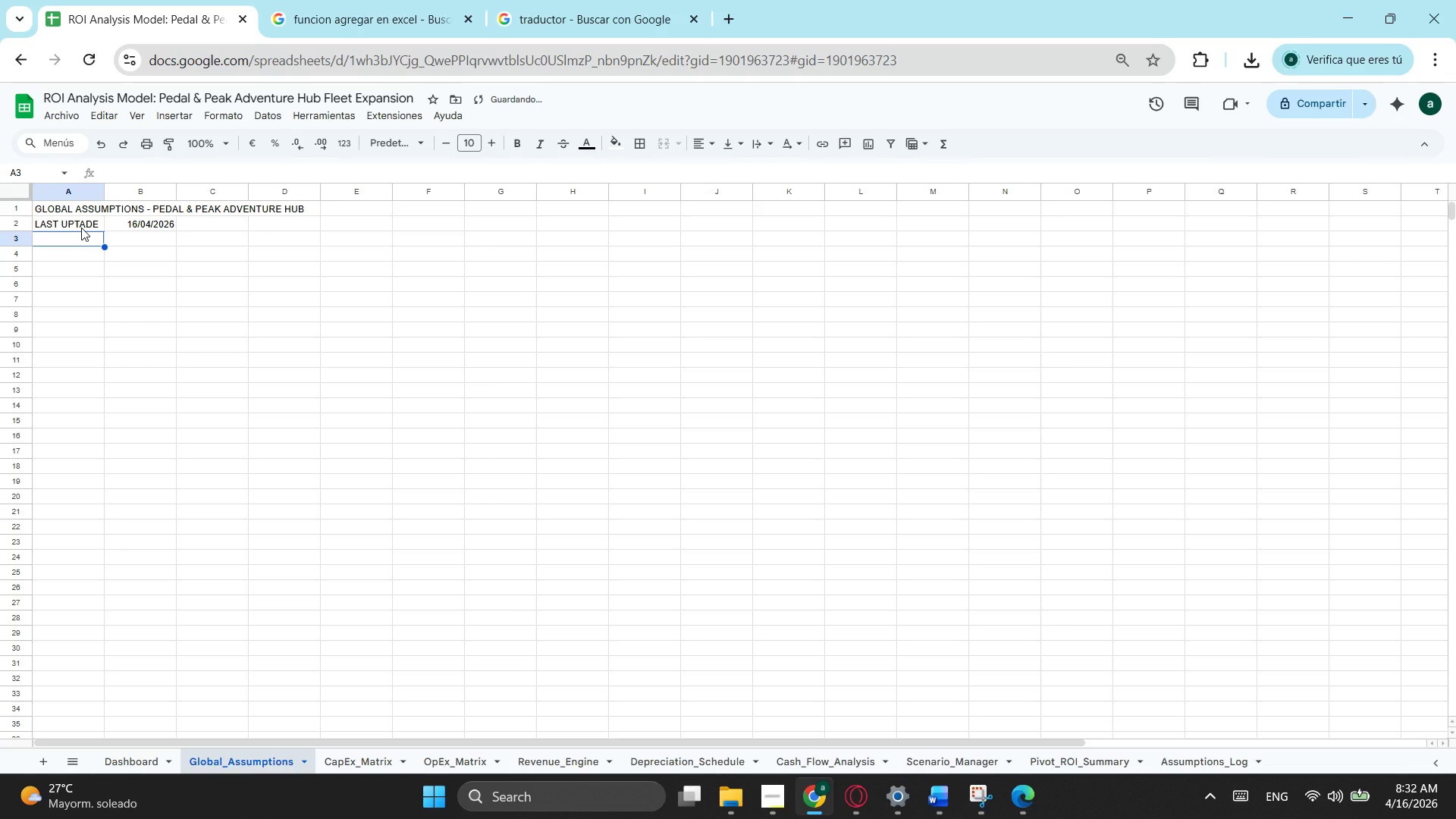 
left_click([64, 261])
 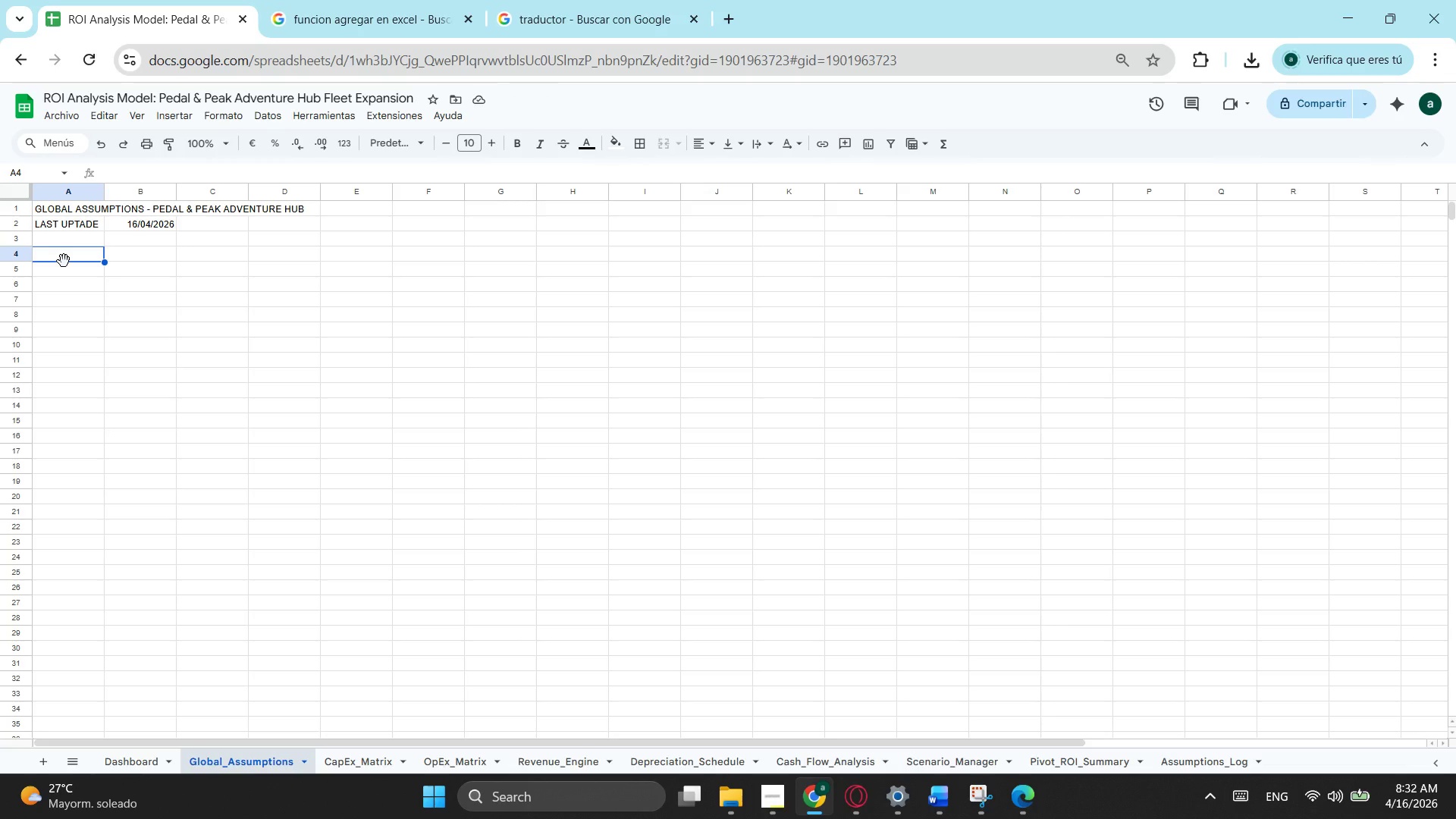 
type(P)
key(Backspace)
type(po)
key(Backspace)
type(roject parameters)
 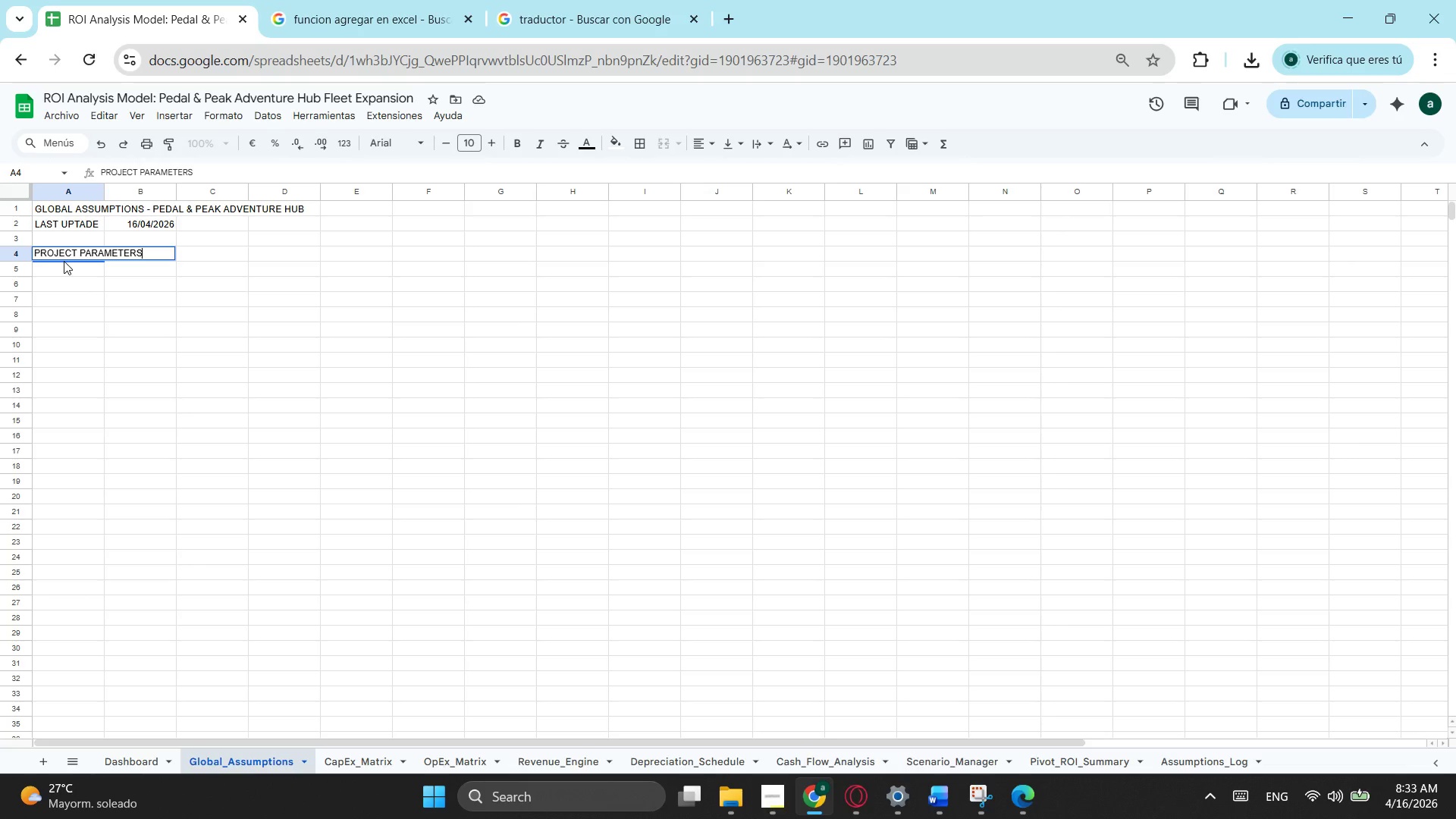 
key(Enter)
 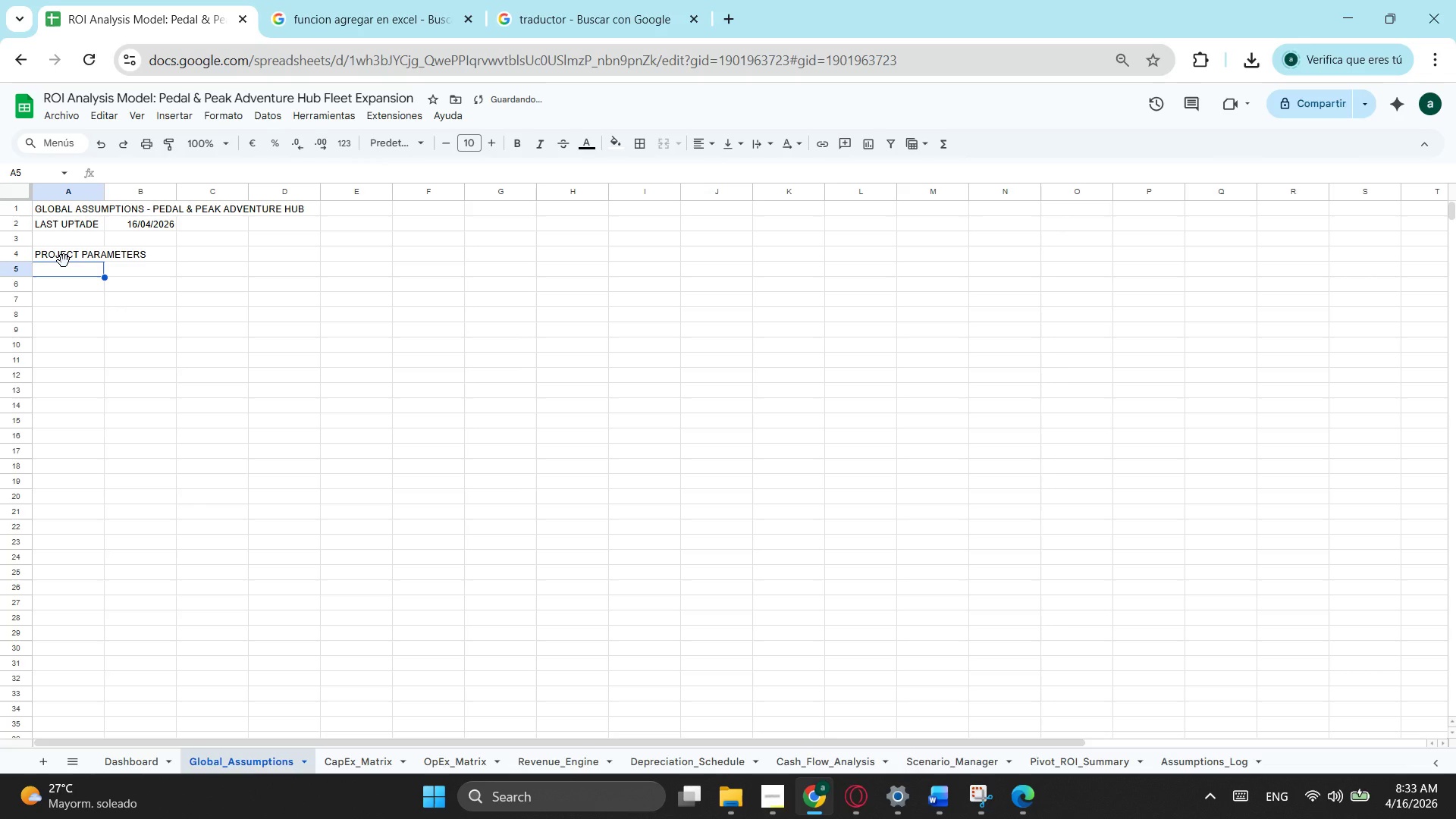 
type(Total Investment(CapEX))
key(Tab)
type(150000)
 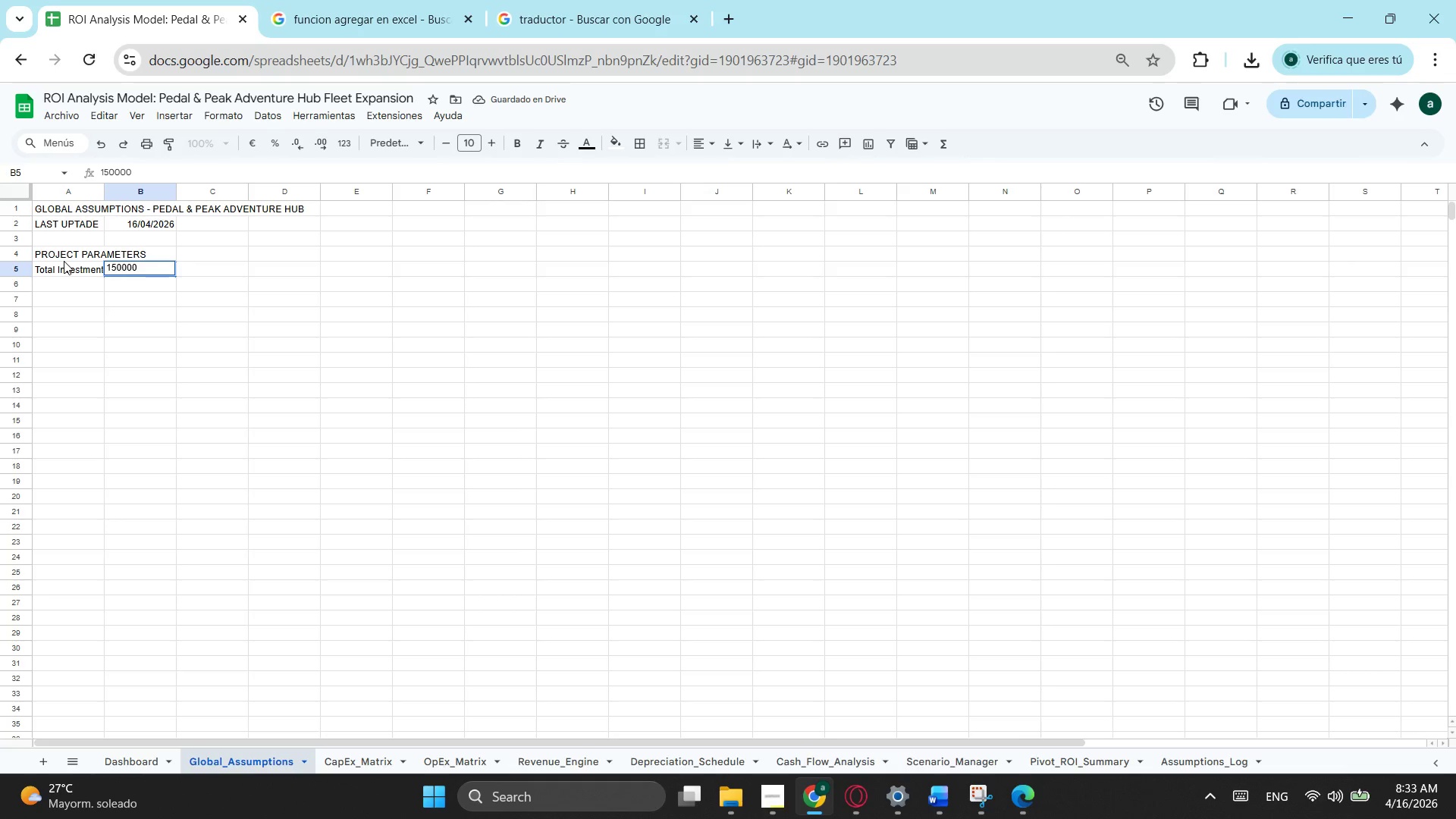 
left_click([103, 320])
 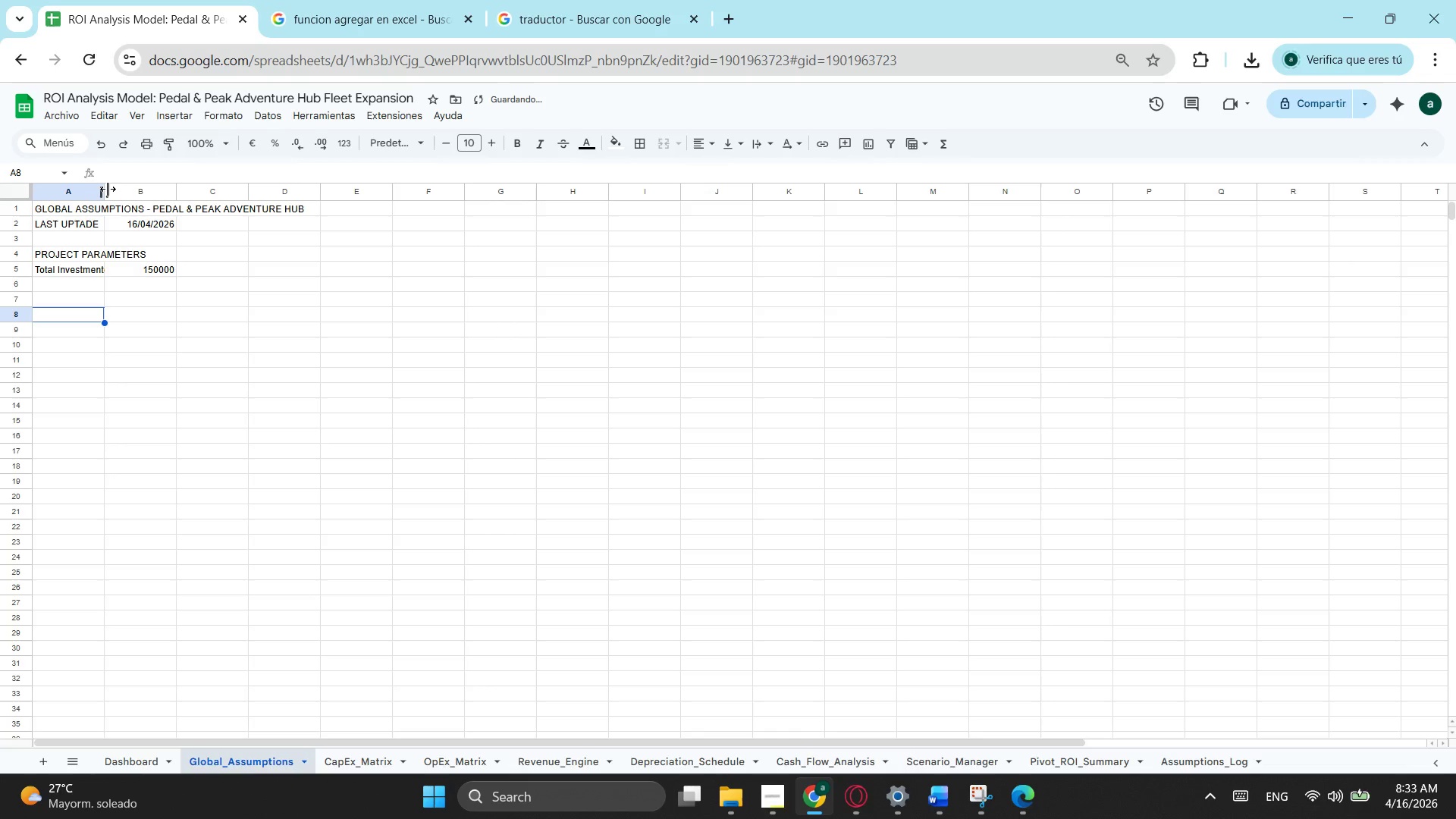 
left_click_drag(start_coordinate=[108, 189], to_coordinate=[130, 189])
 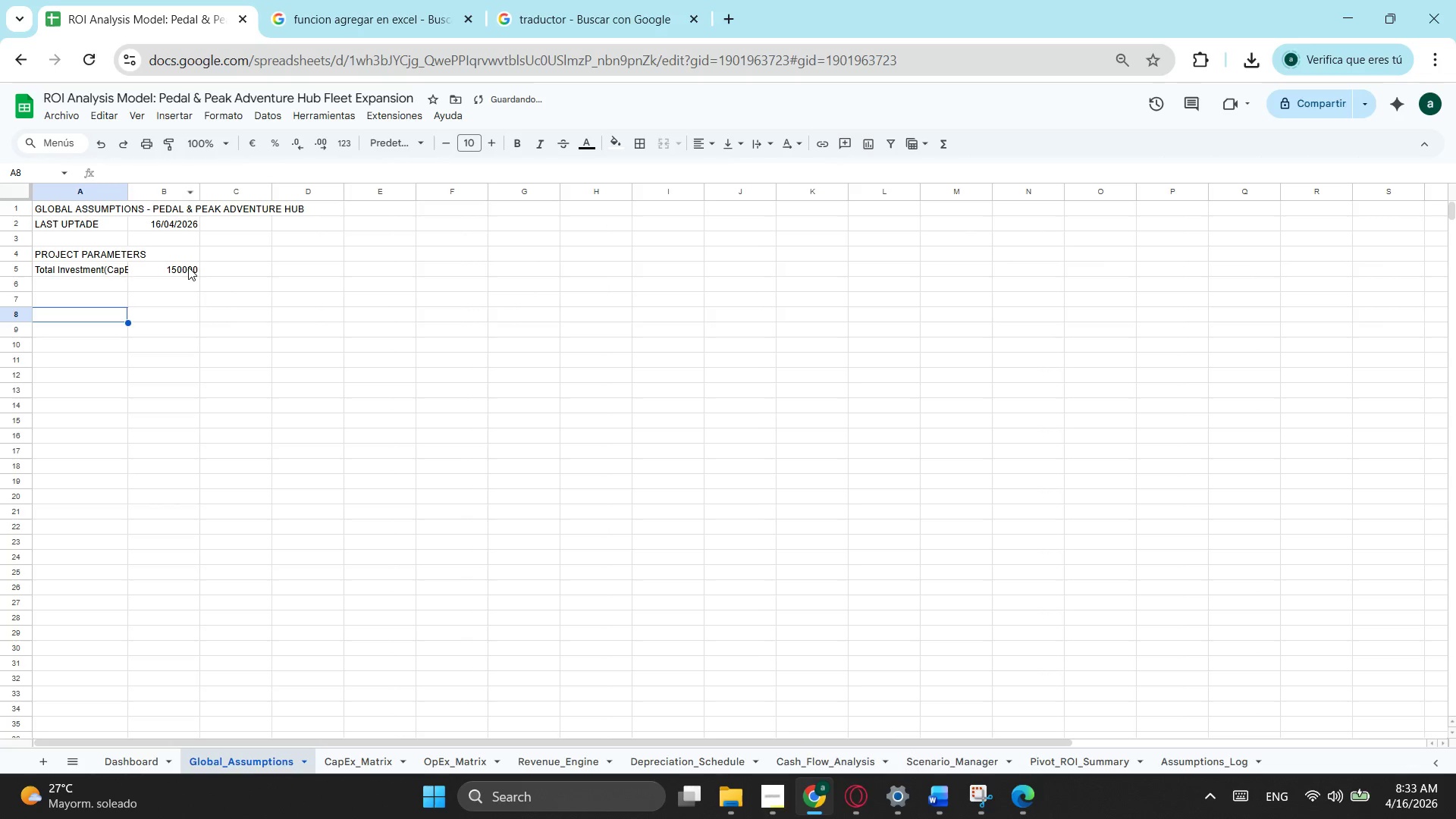 
left_click([179, 269])
 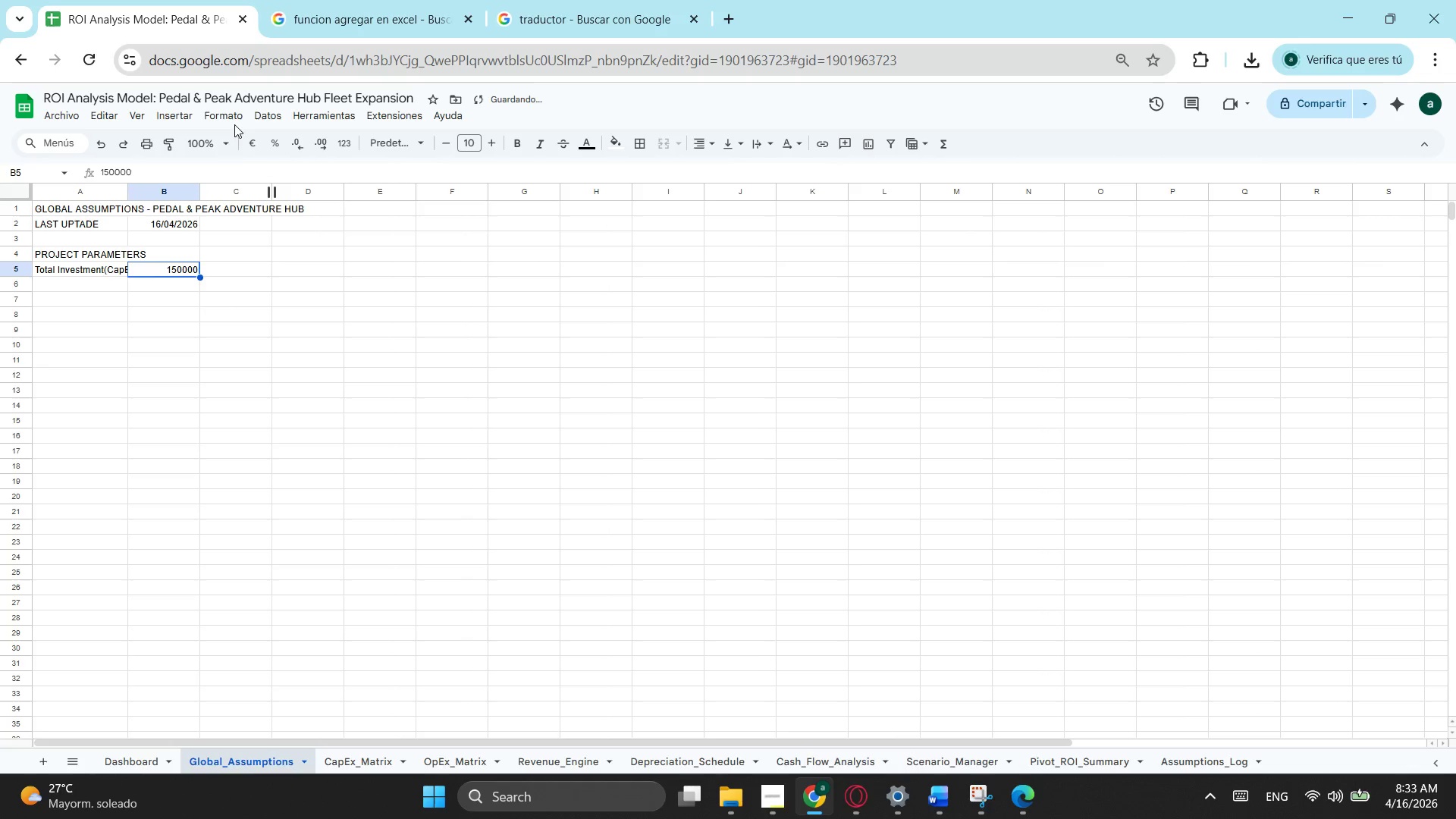 
double_click([235, 122])
 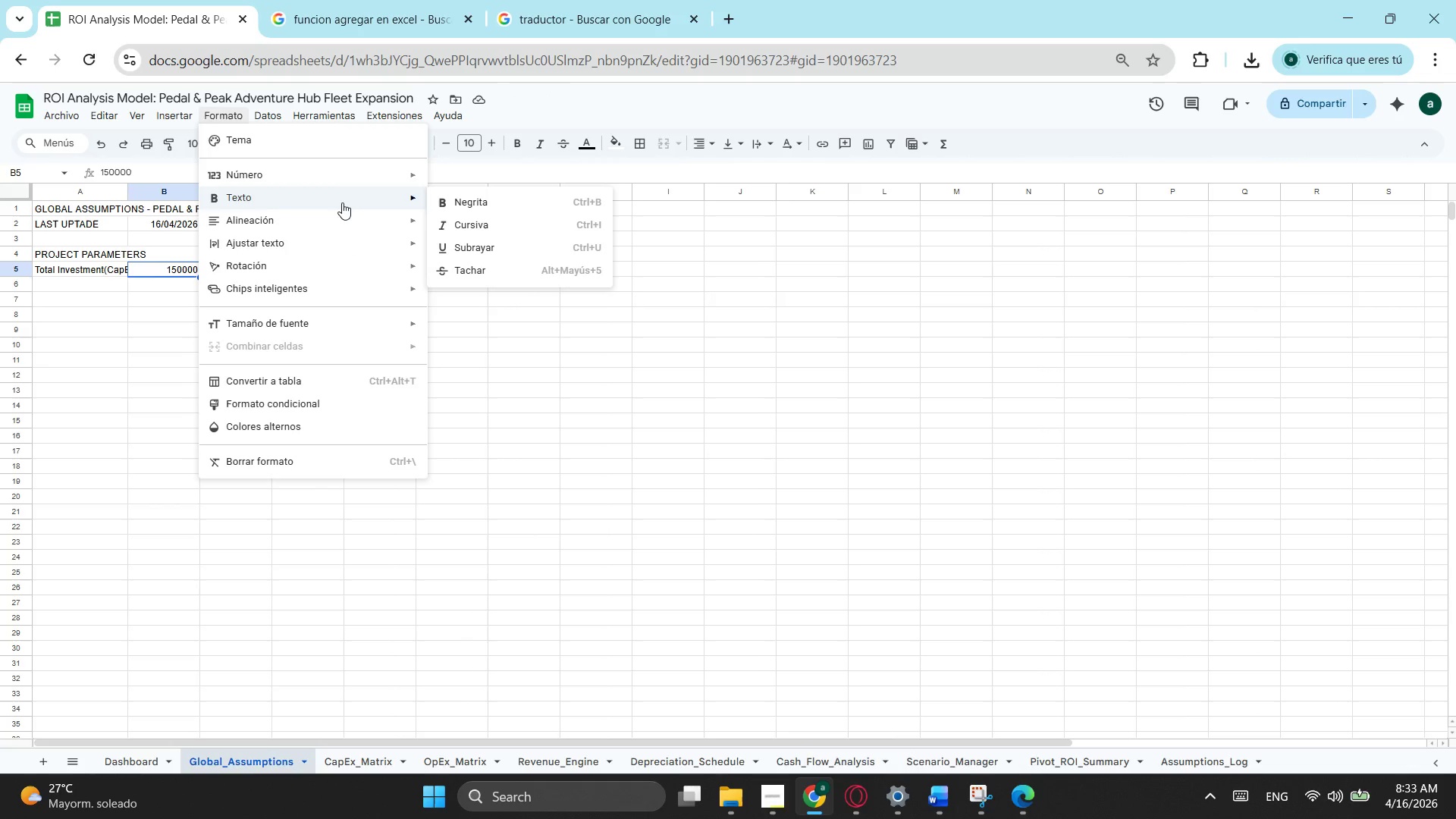 
wait(9.64)
 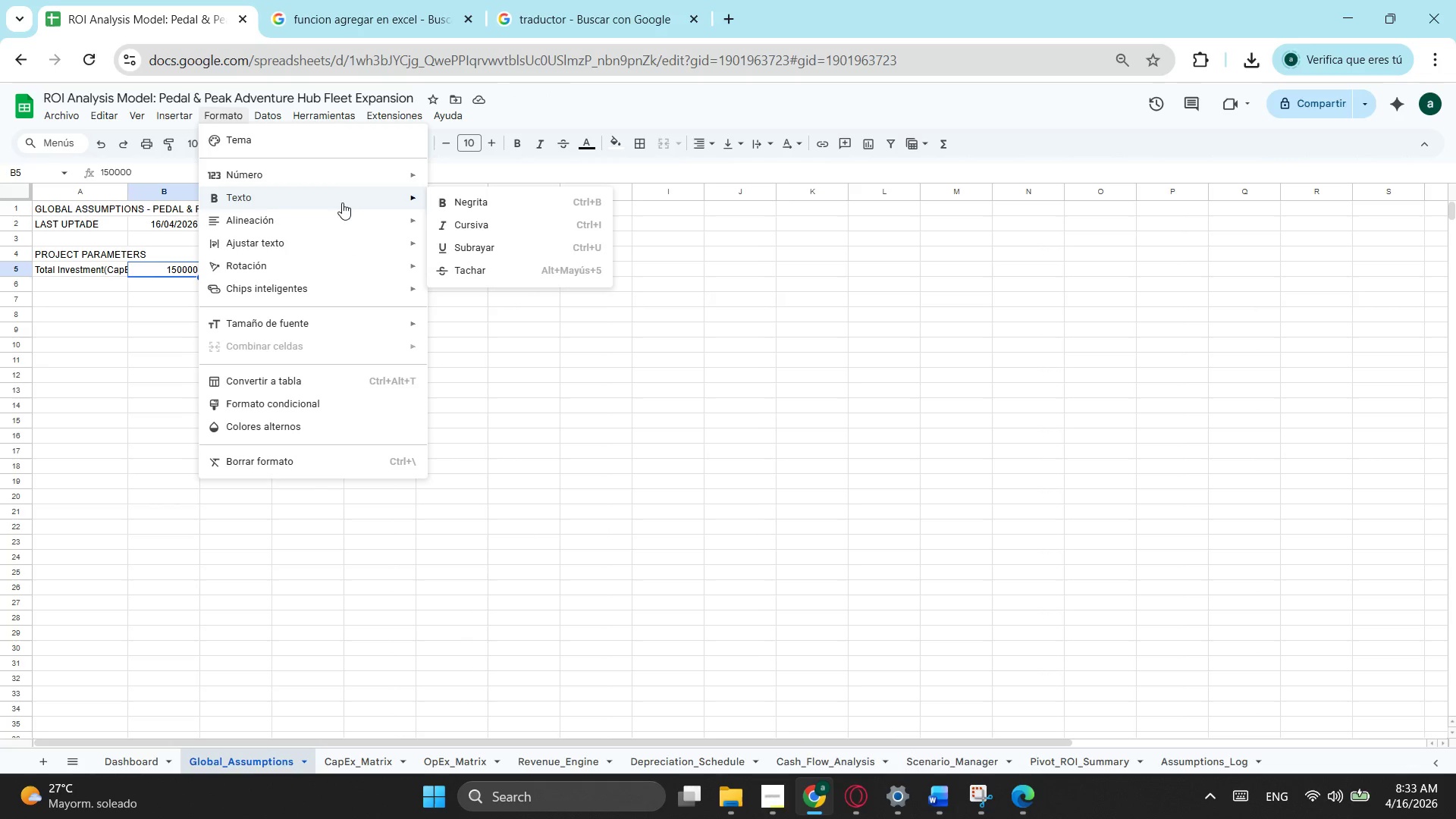 
left_click([534, 519])
 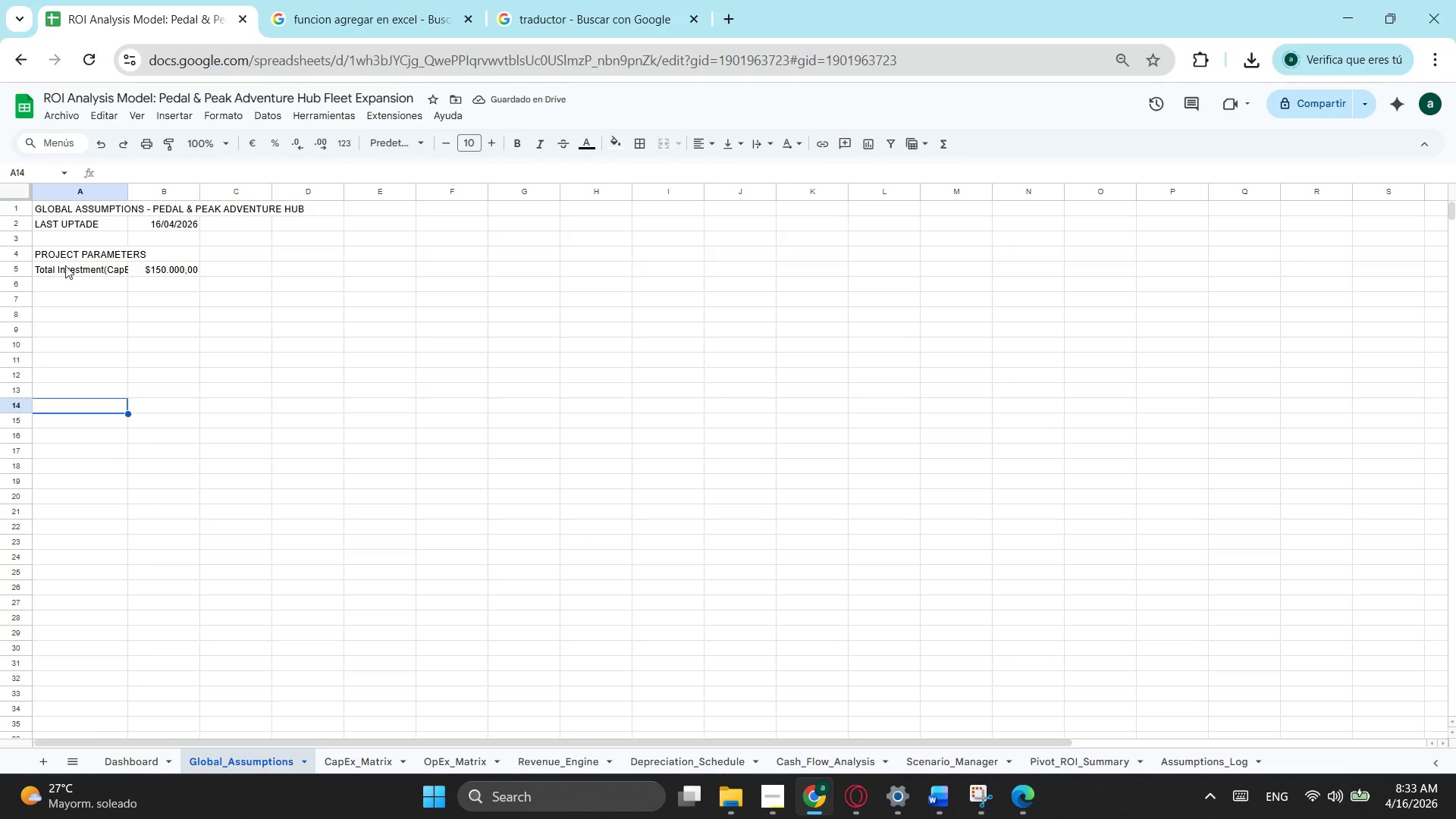 
wait(5.12)
 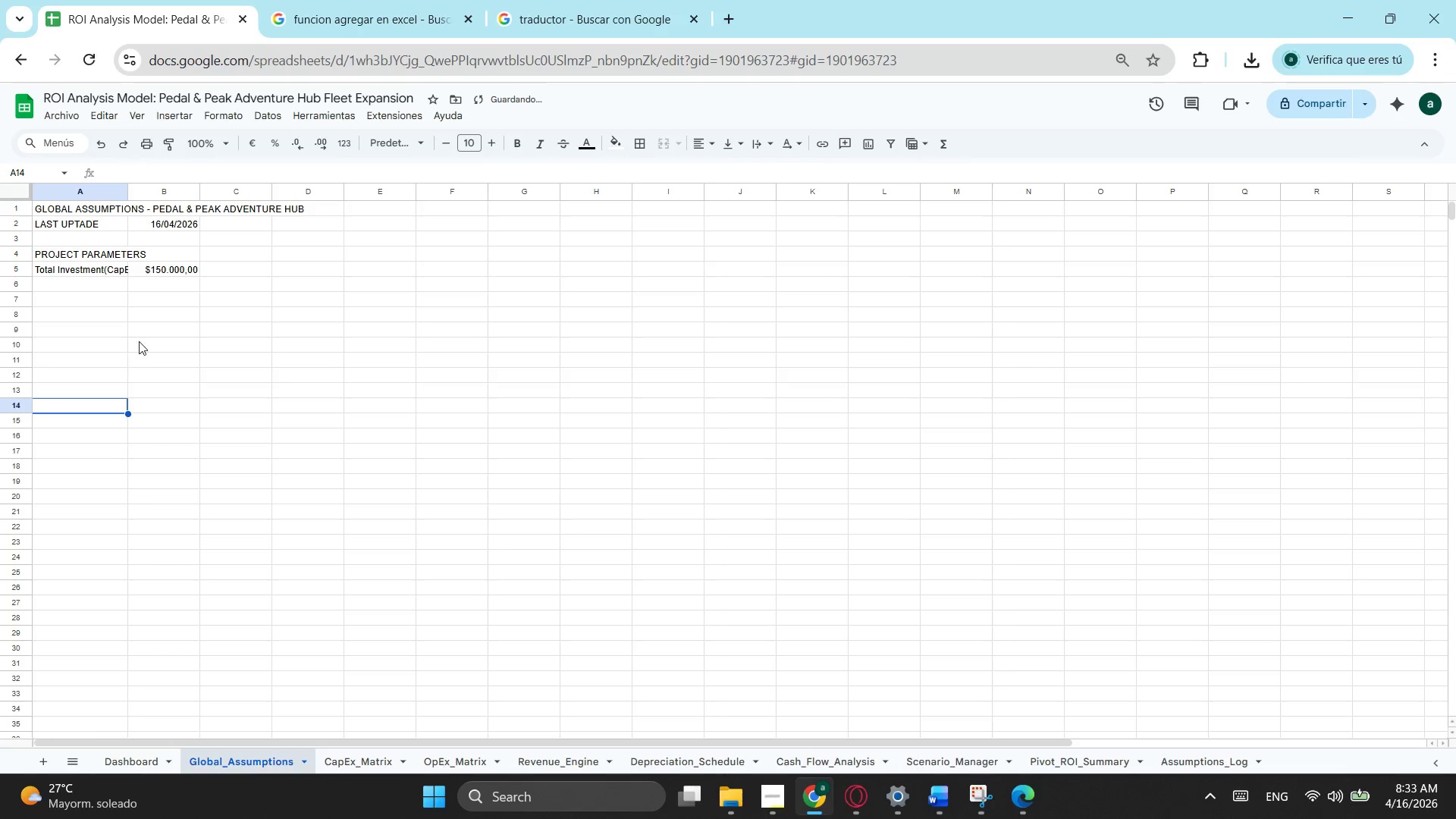 
left_click([78, 280])
 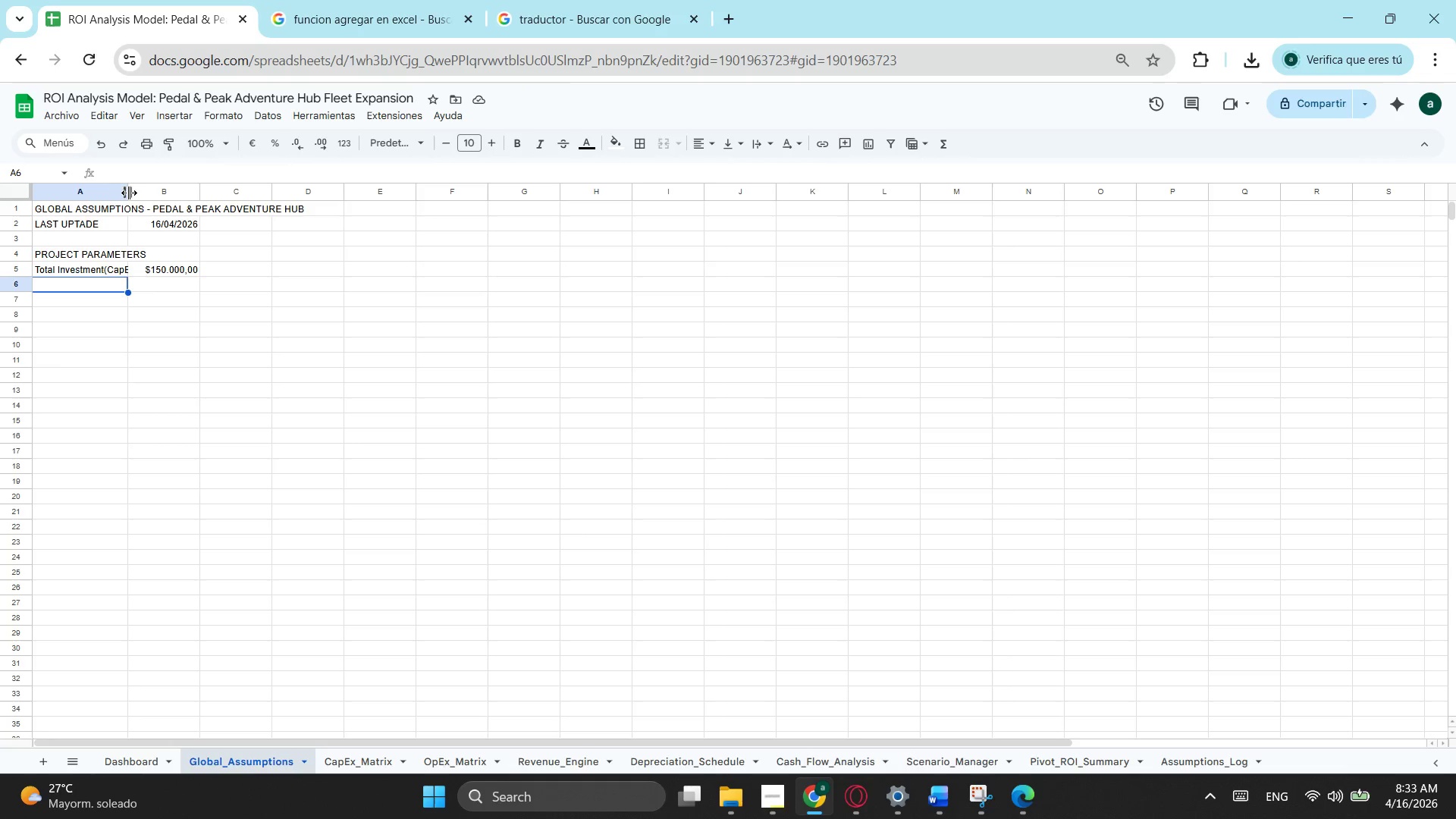 
left_click_drag(start_coordinate=[132, 192], to_coordinate=[139, 189])
 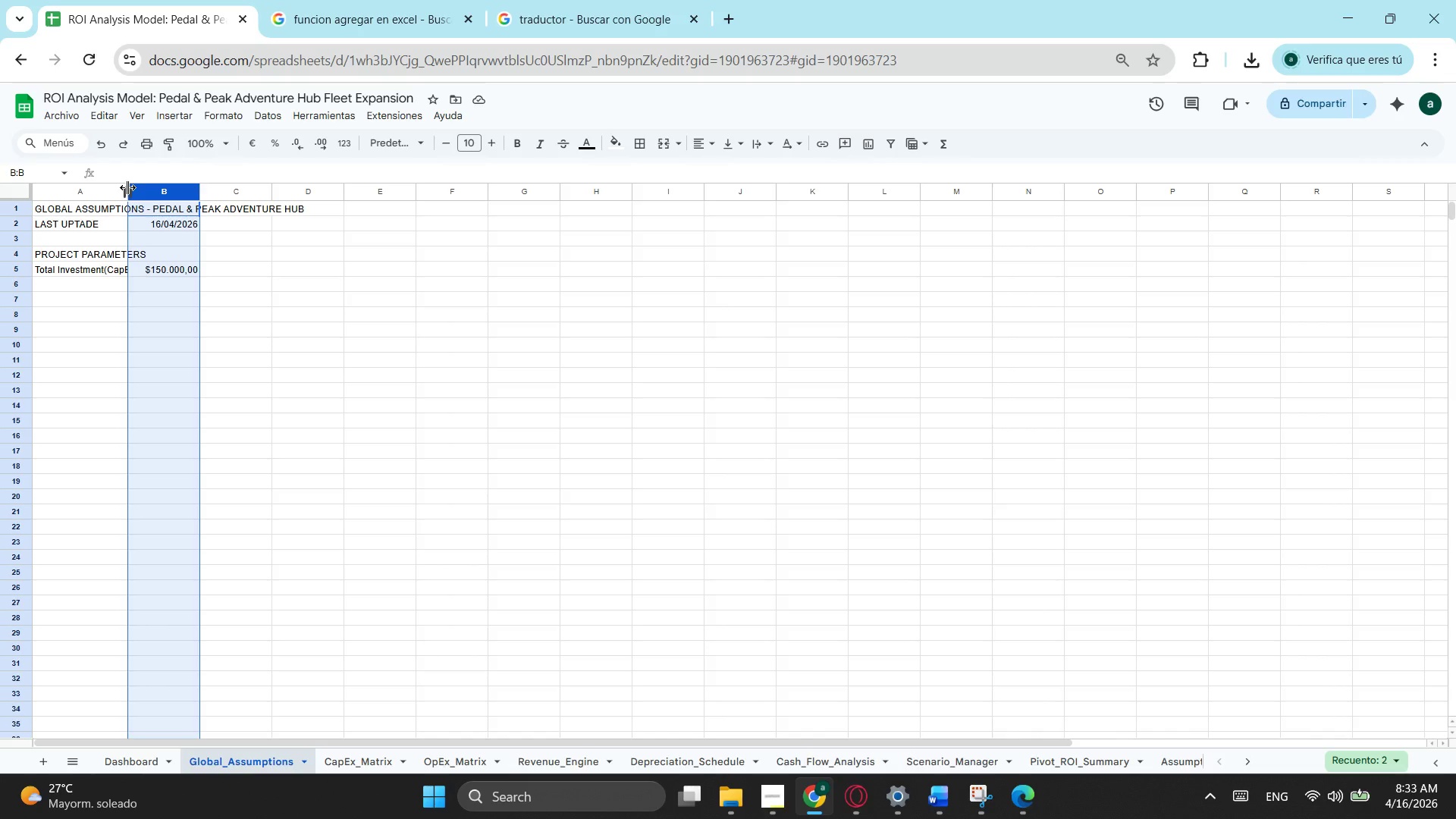 
left_click_drag(start_coordinate=[127, 187], to_coordinate=[143, 190])
 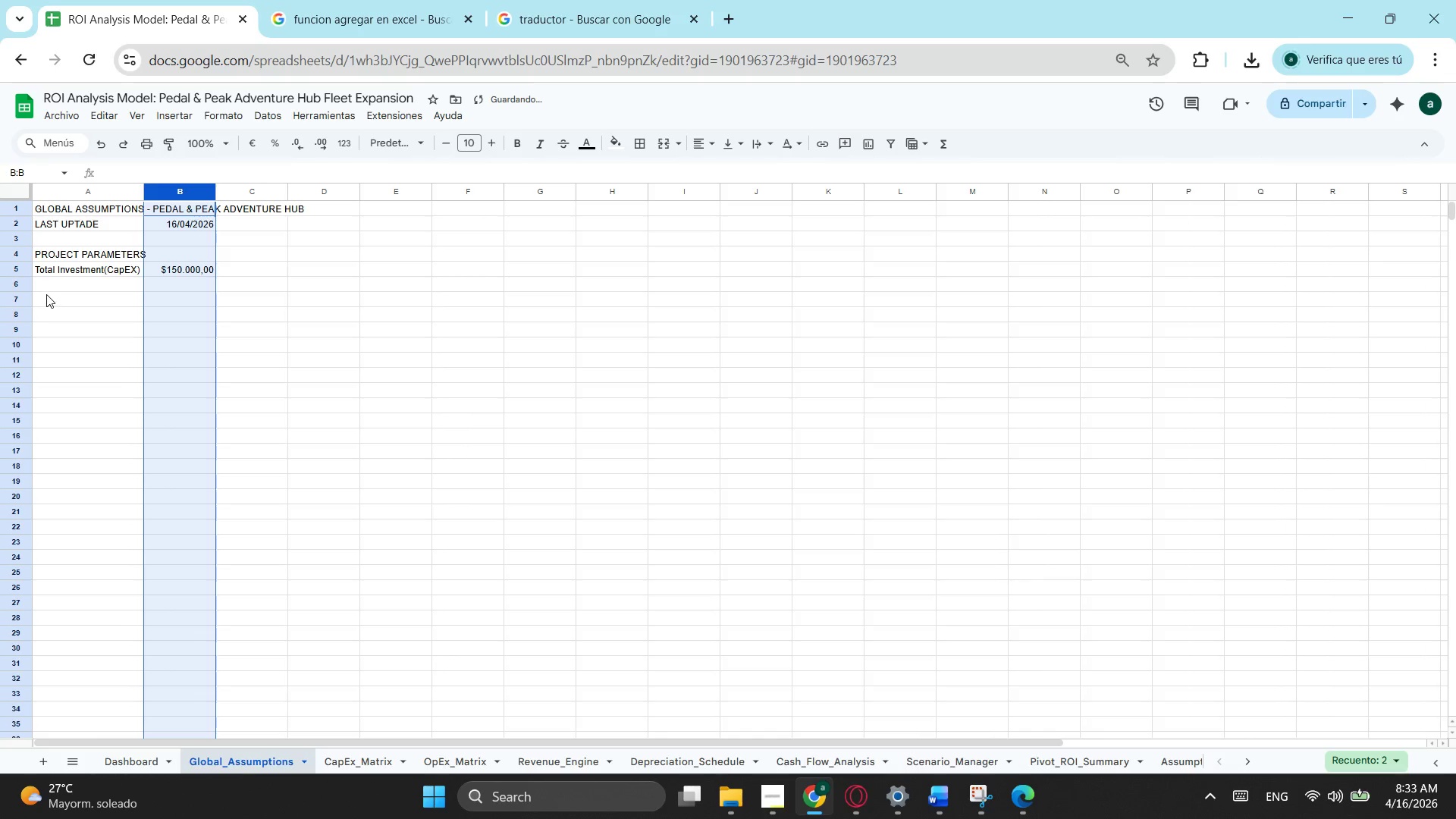 
left_click([51, 291])
 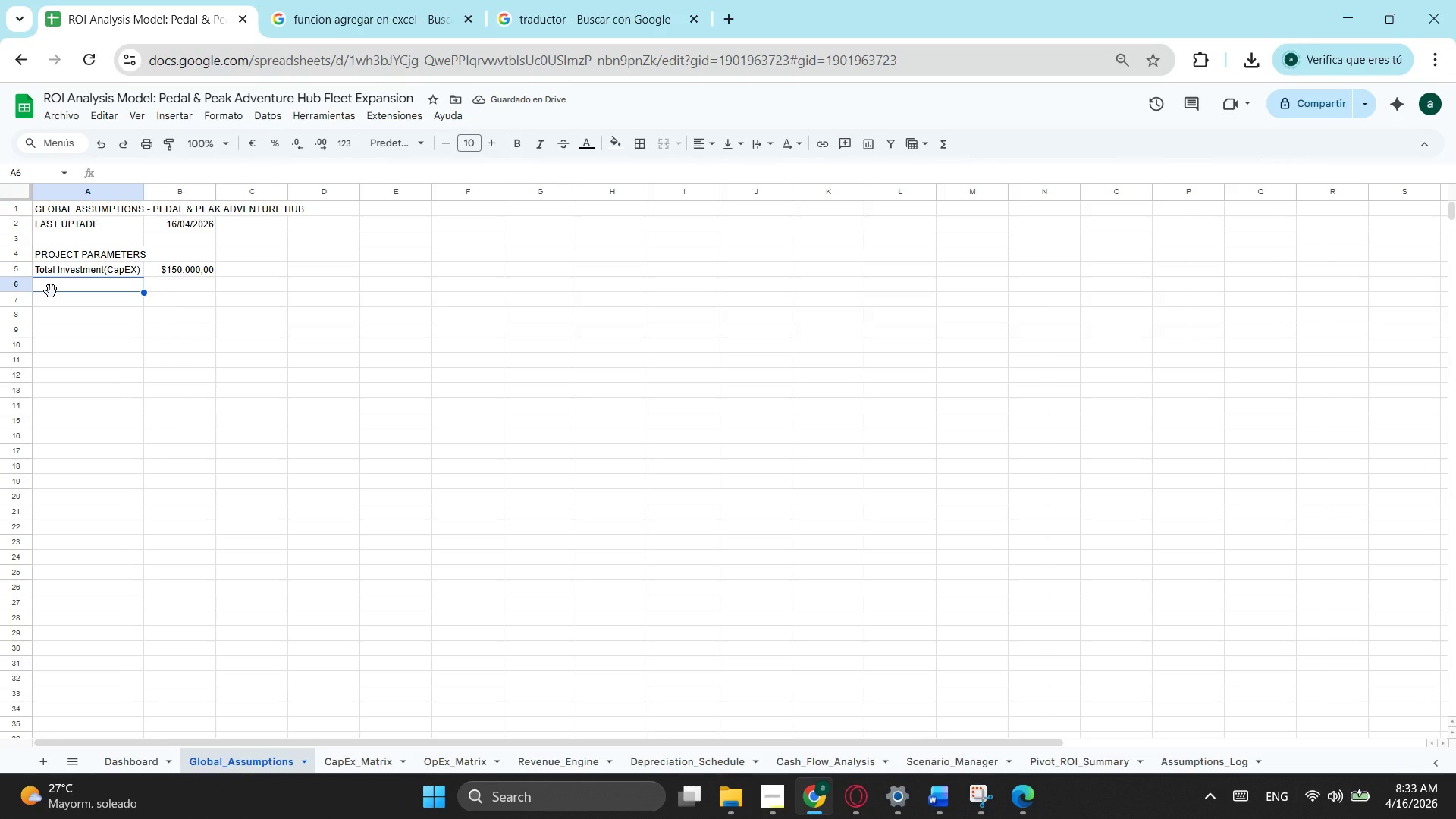 
type(Requie)
key(Backspace)
type(red Annual)
 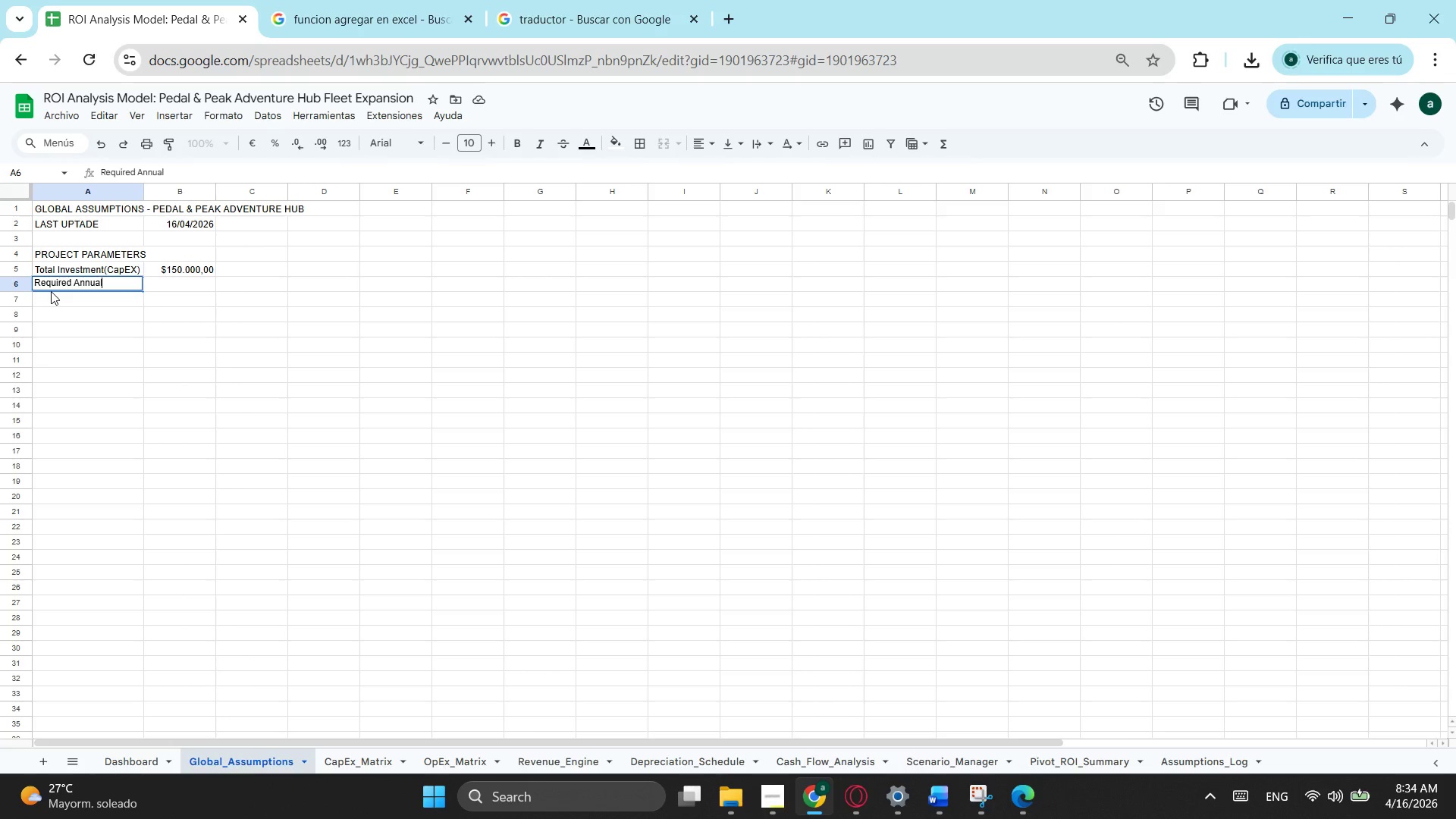 
type( ARO)
key(Backspace)
key(Backspace)
key(Backspace)
type(ROI)
key(Tab)
type(0,25)
 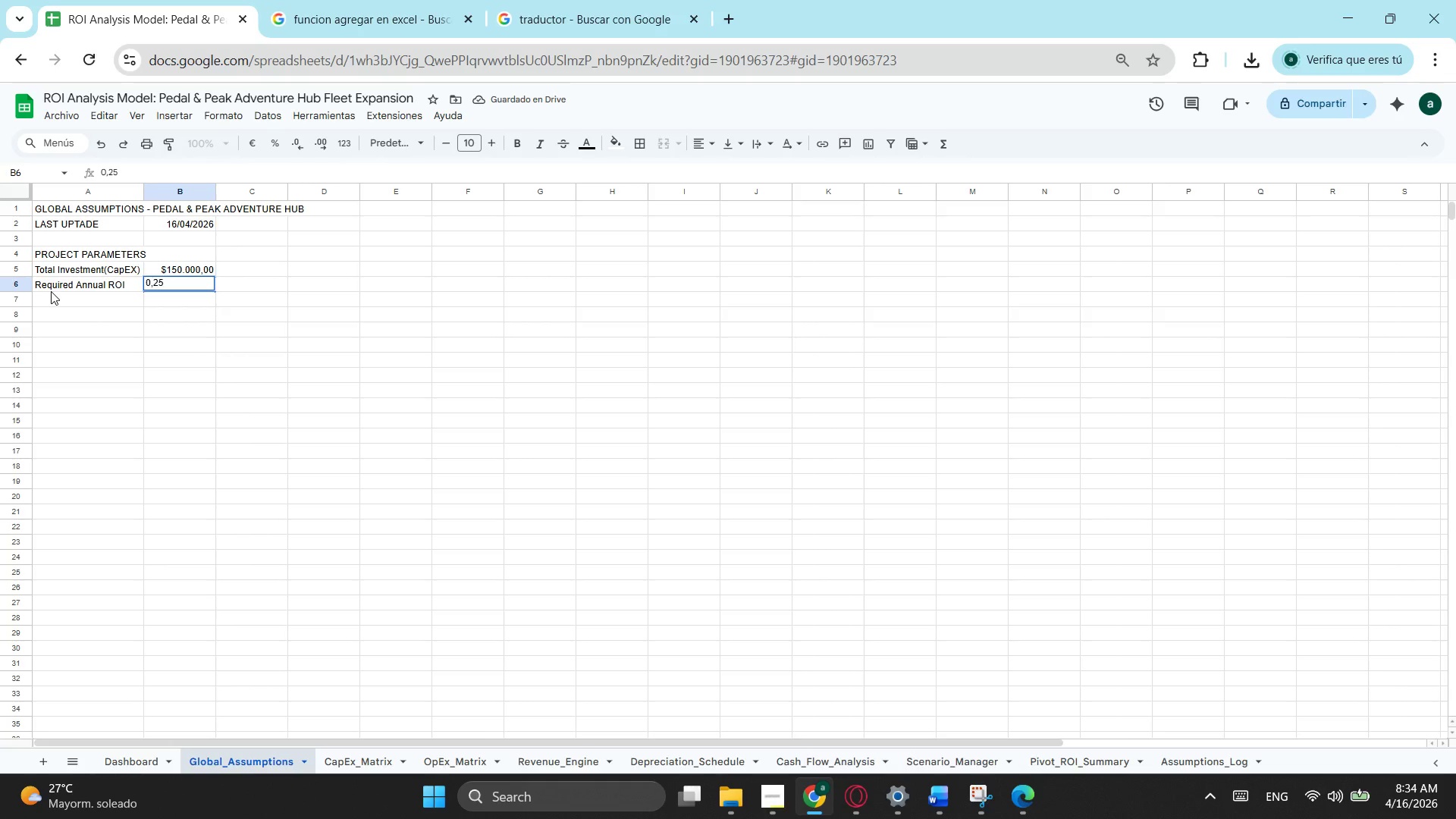 
left_click([180, 333])
 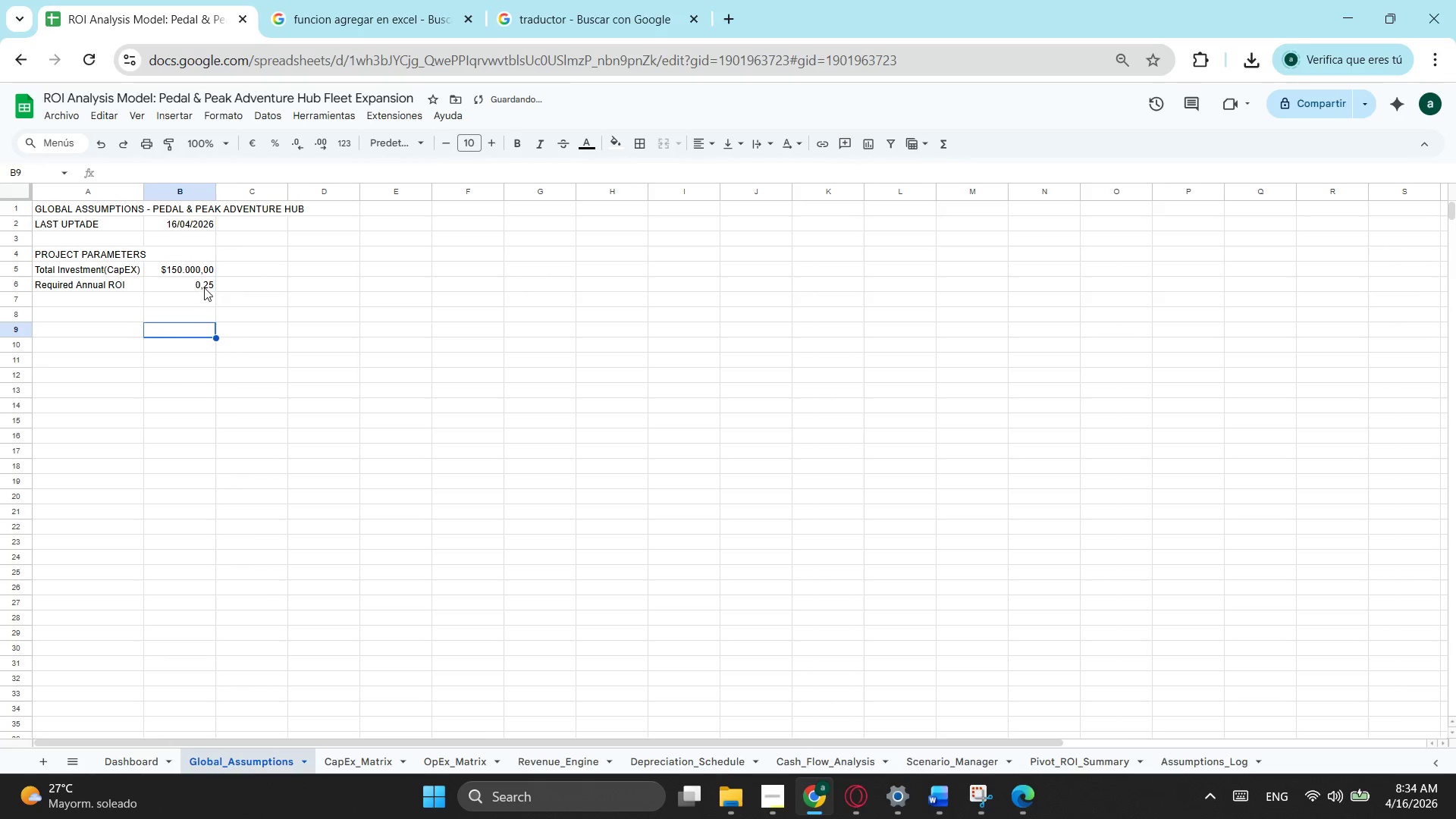 
left_click([204, 287])
 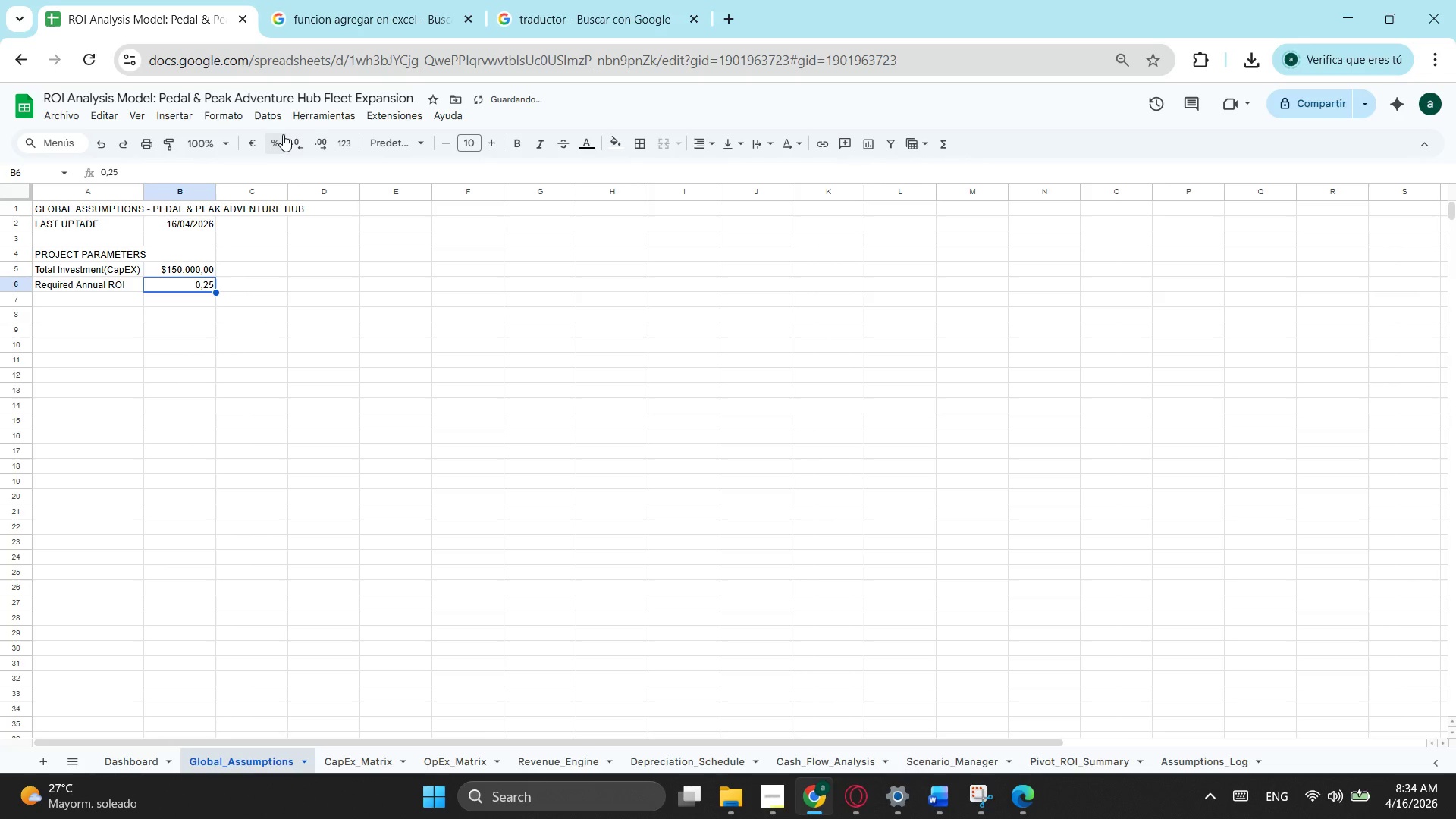 
left_click([281, 136])
 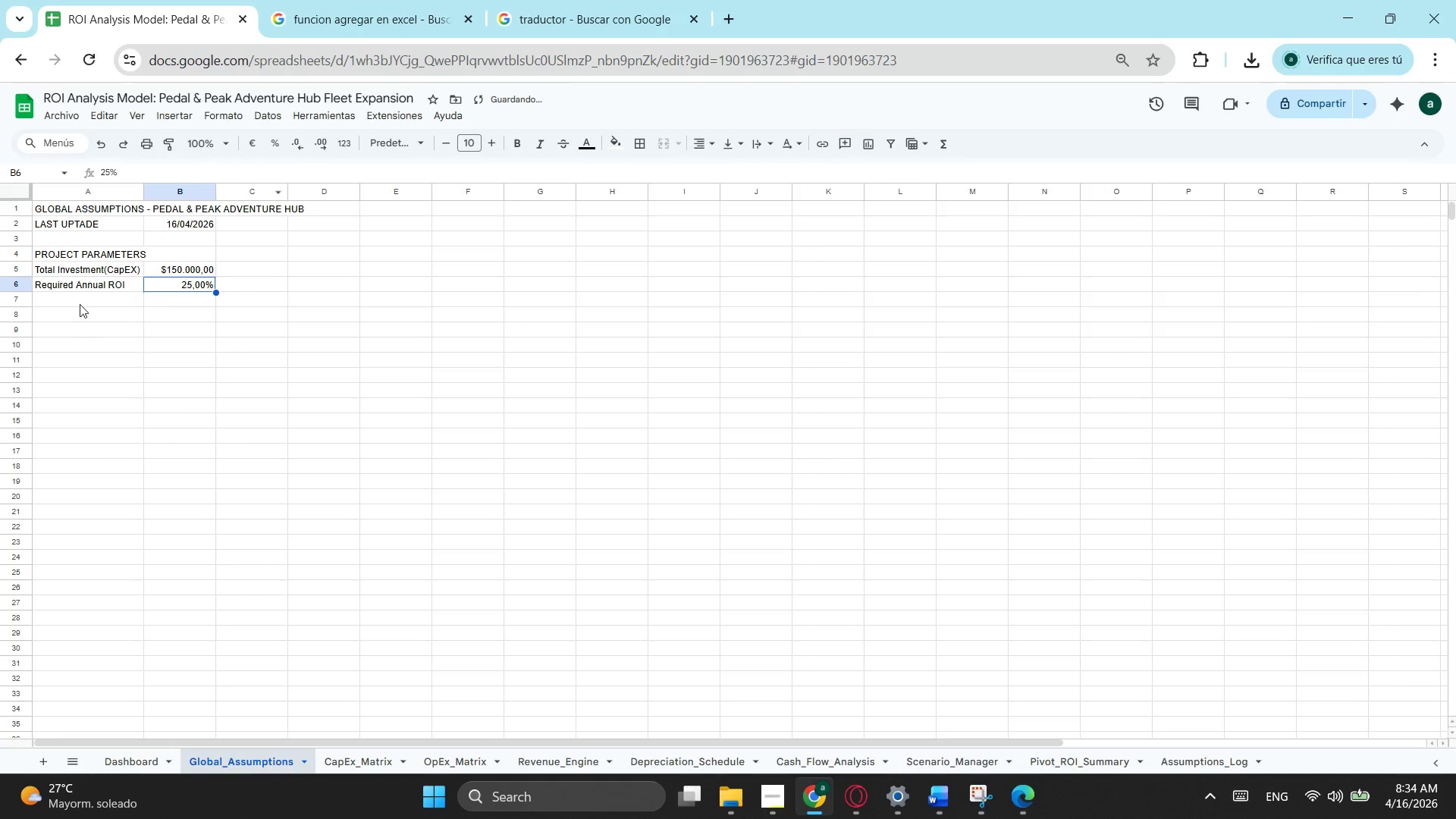 
left_click([80, 304])
 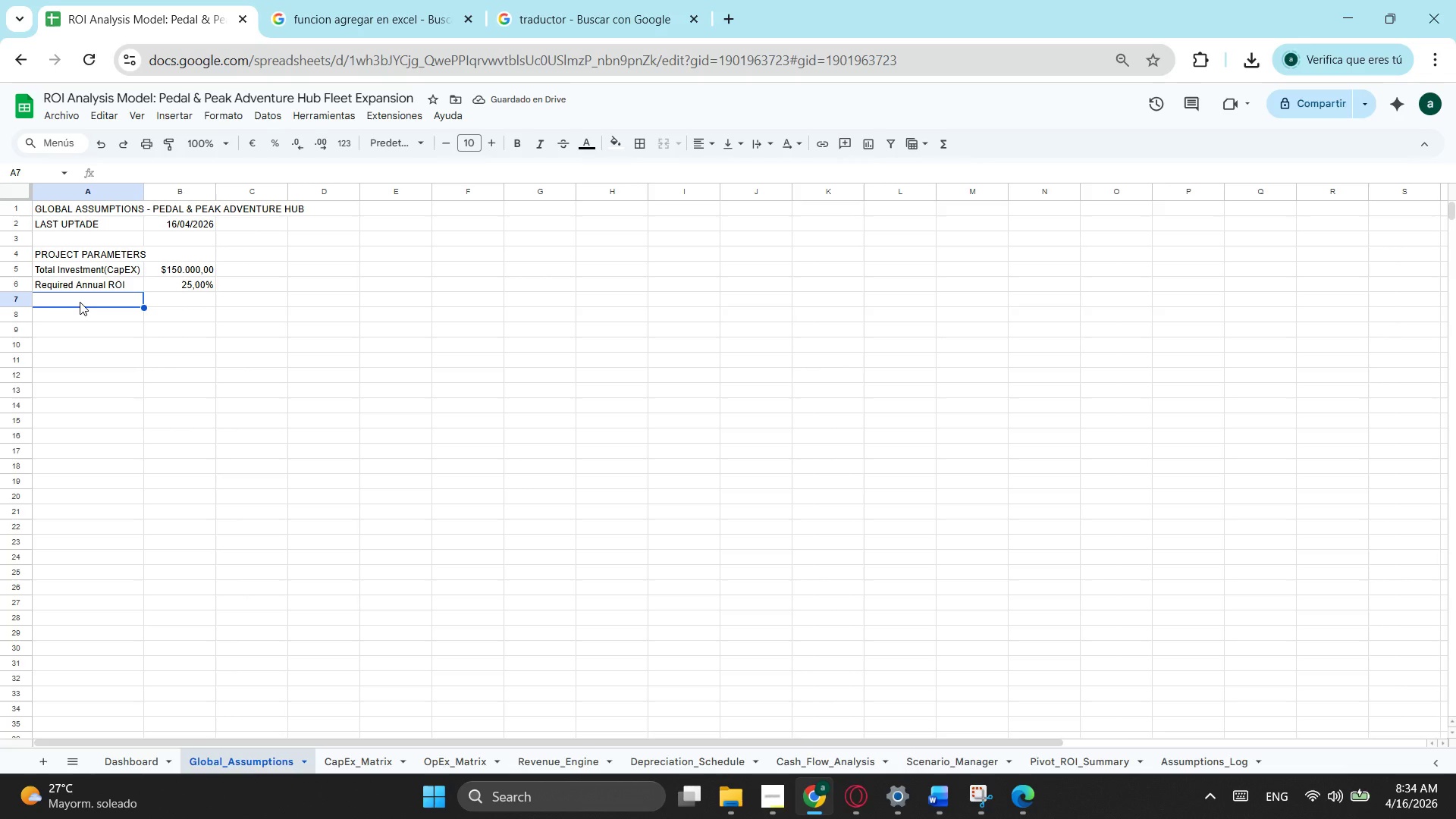 
type(Project Horizon )
key(Backspace)
type( ( Years))
key(Tab)
type(3)
 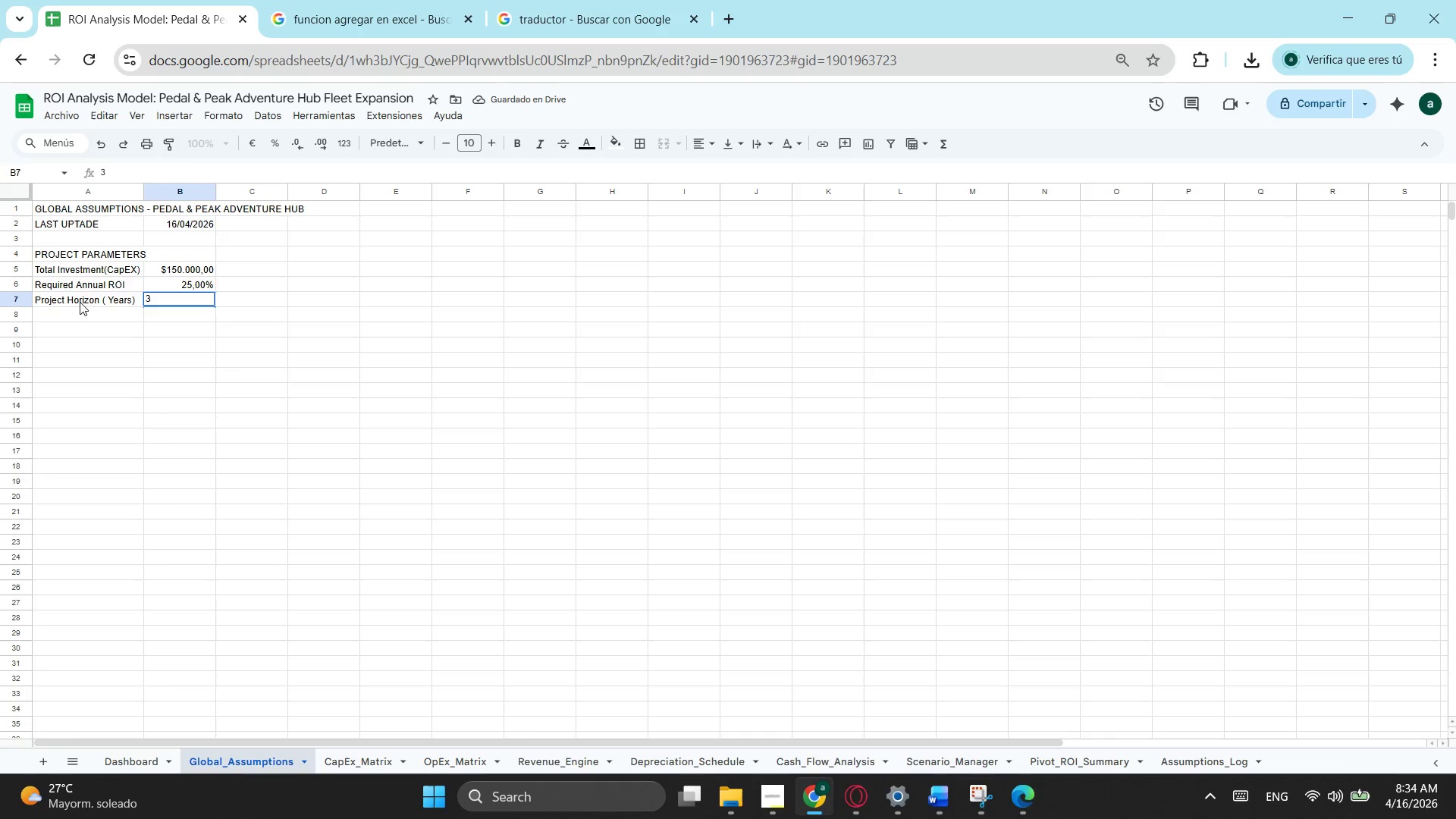 
left_click_drag(start_coordinate=[360, 315], to_coordinate=[356, 318])
 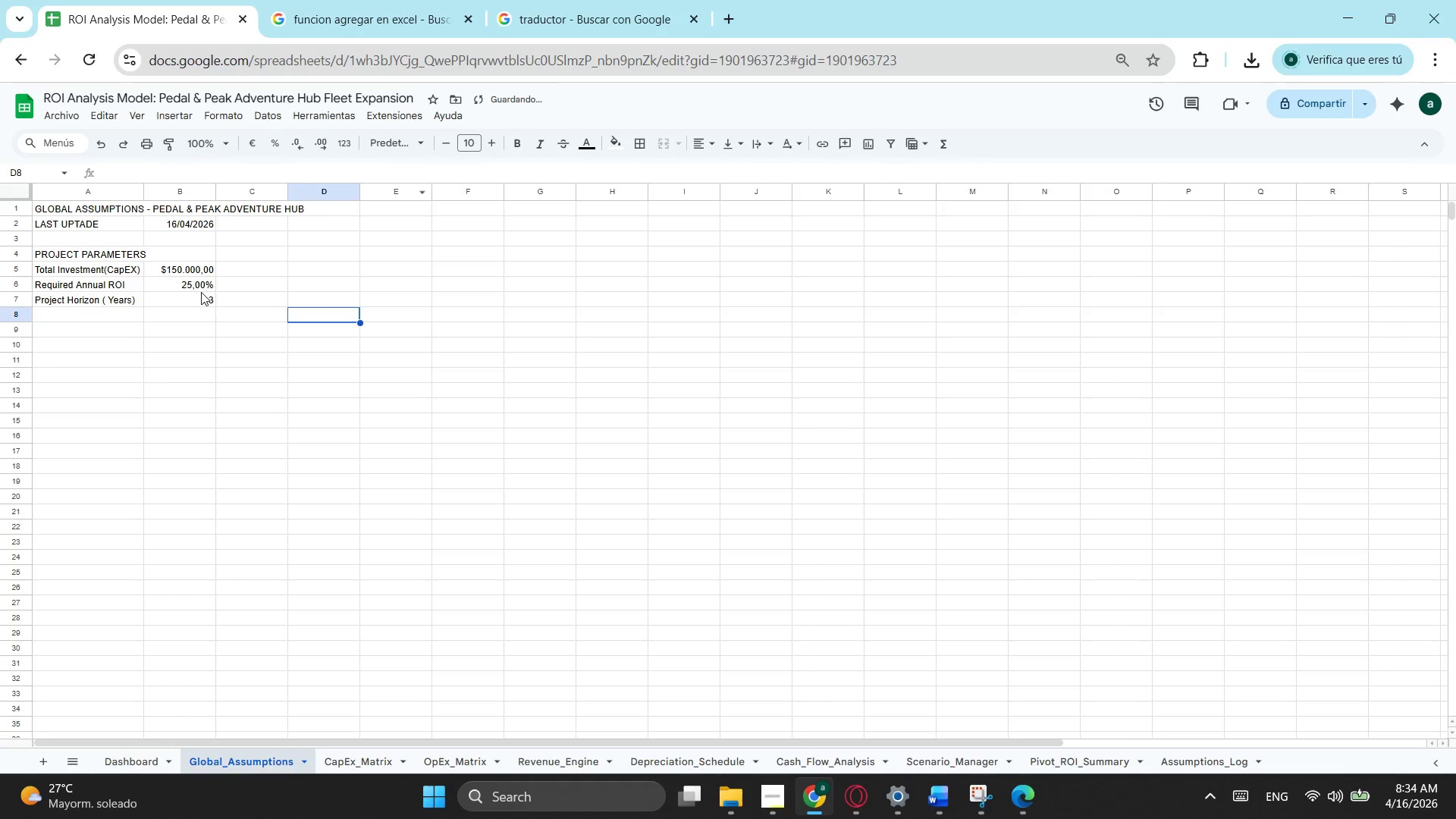 
left_click([201, 292])
 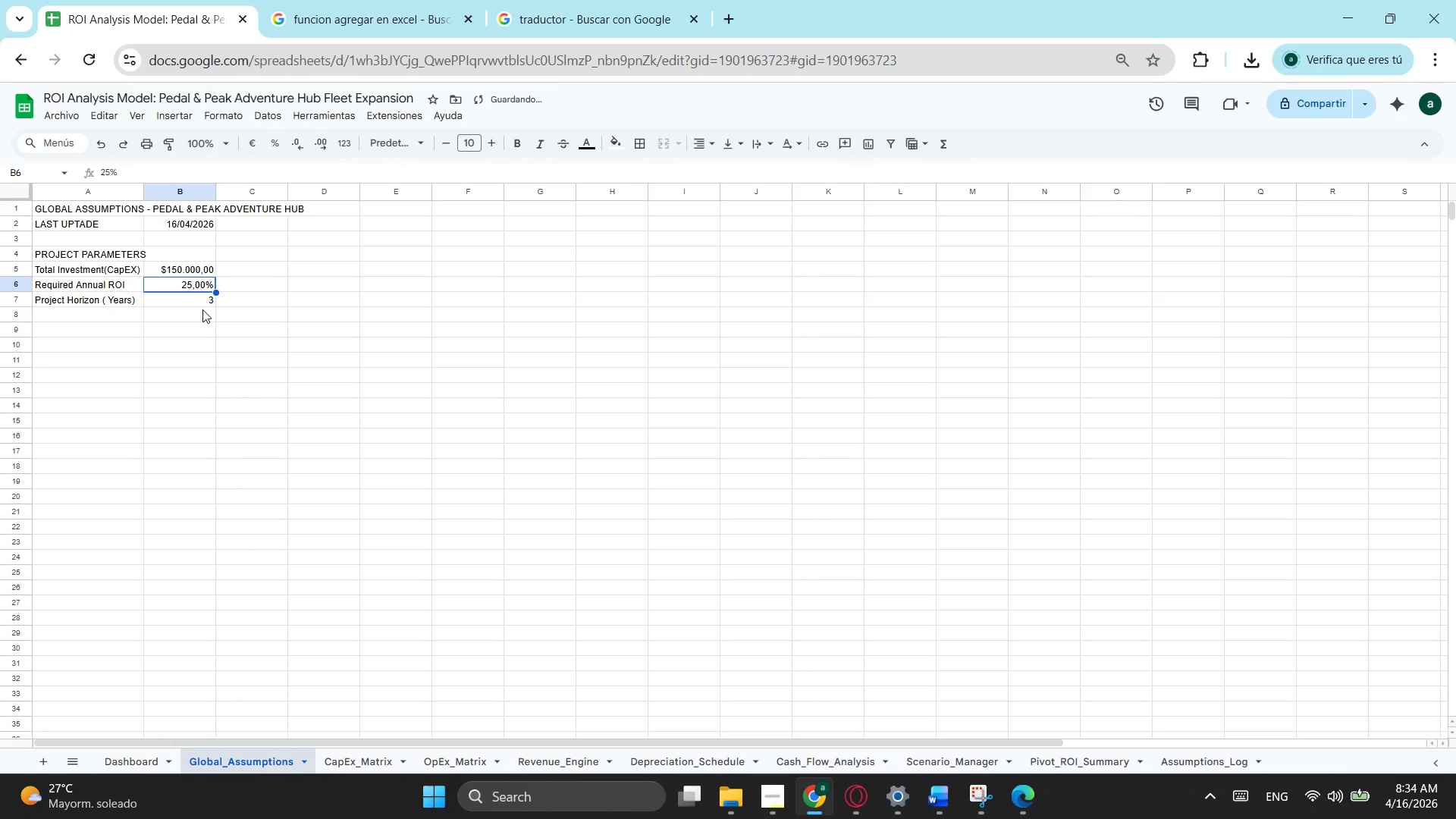 
left_click([202, 309])
 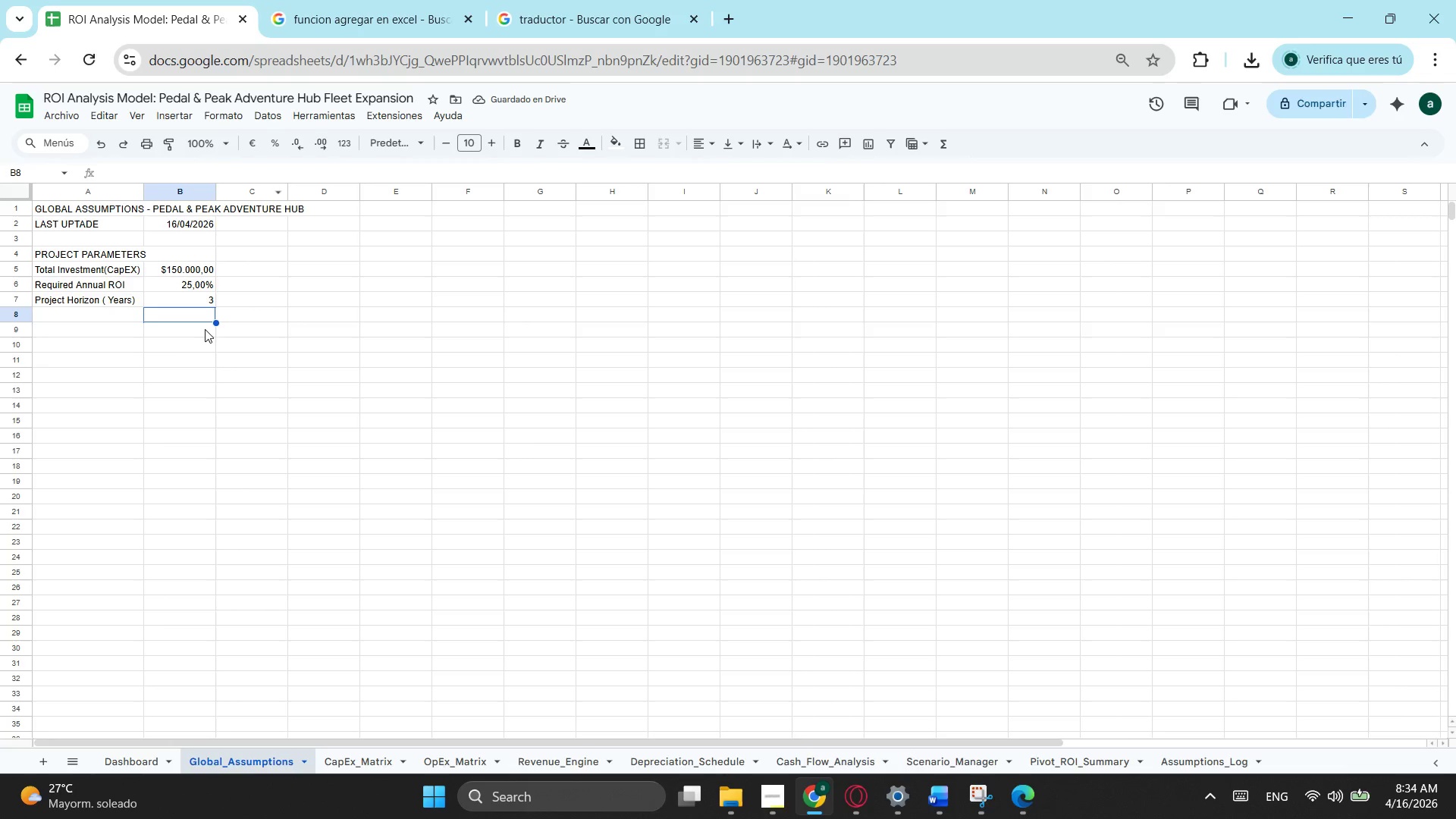 
left_click([202, 293])
 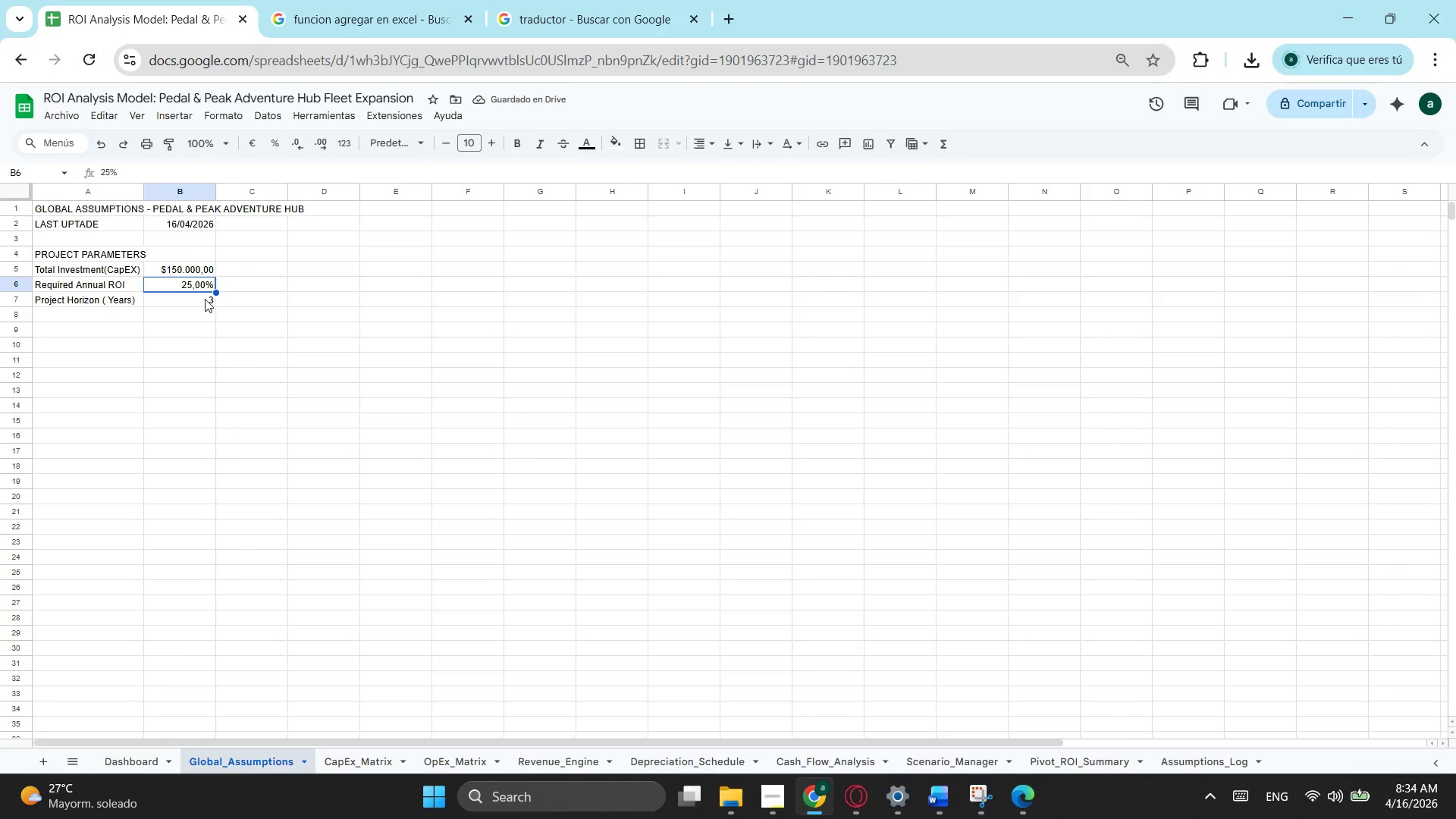 
left_click([205, 299])
 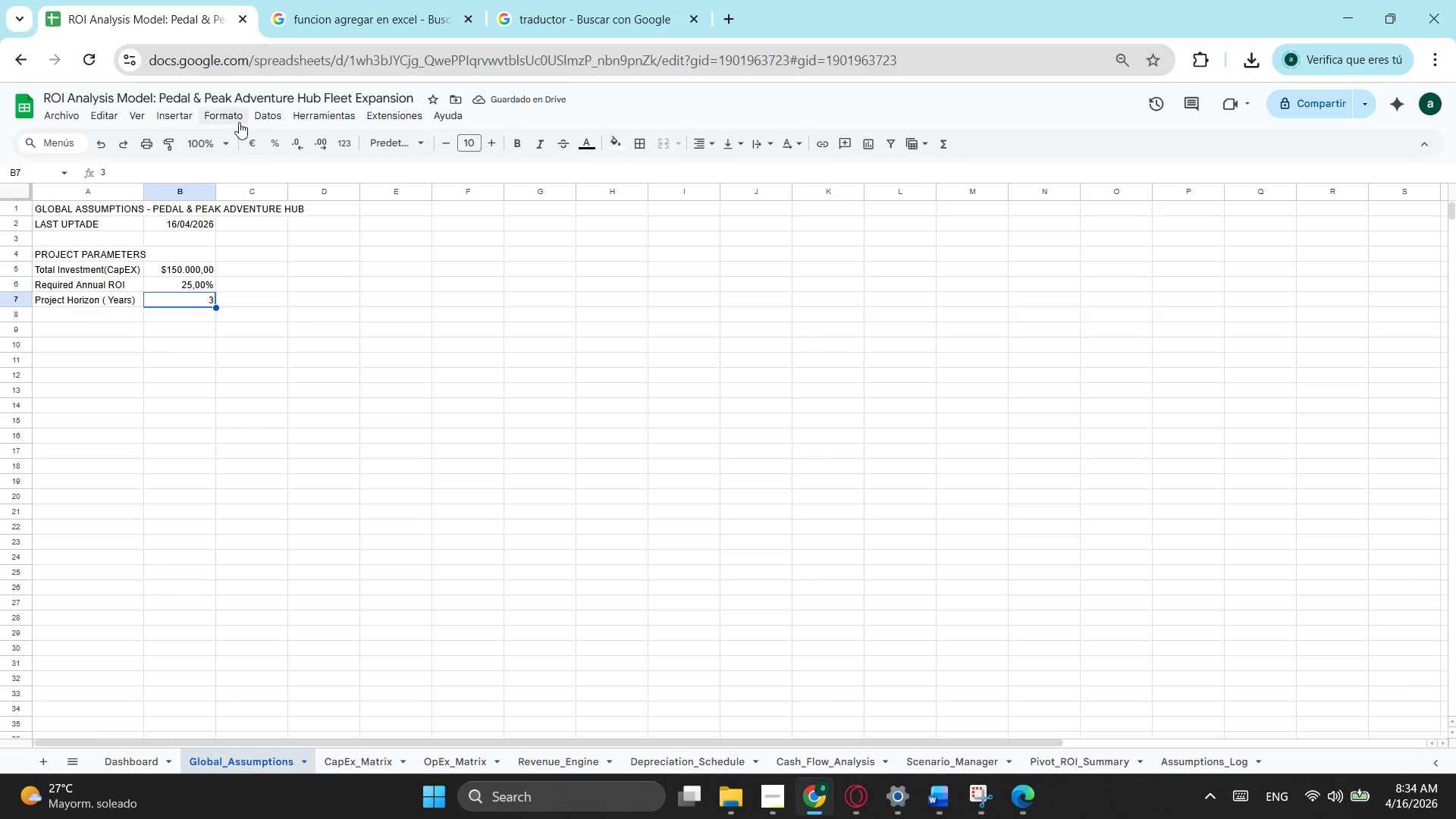 
left_click([239, 117])
 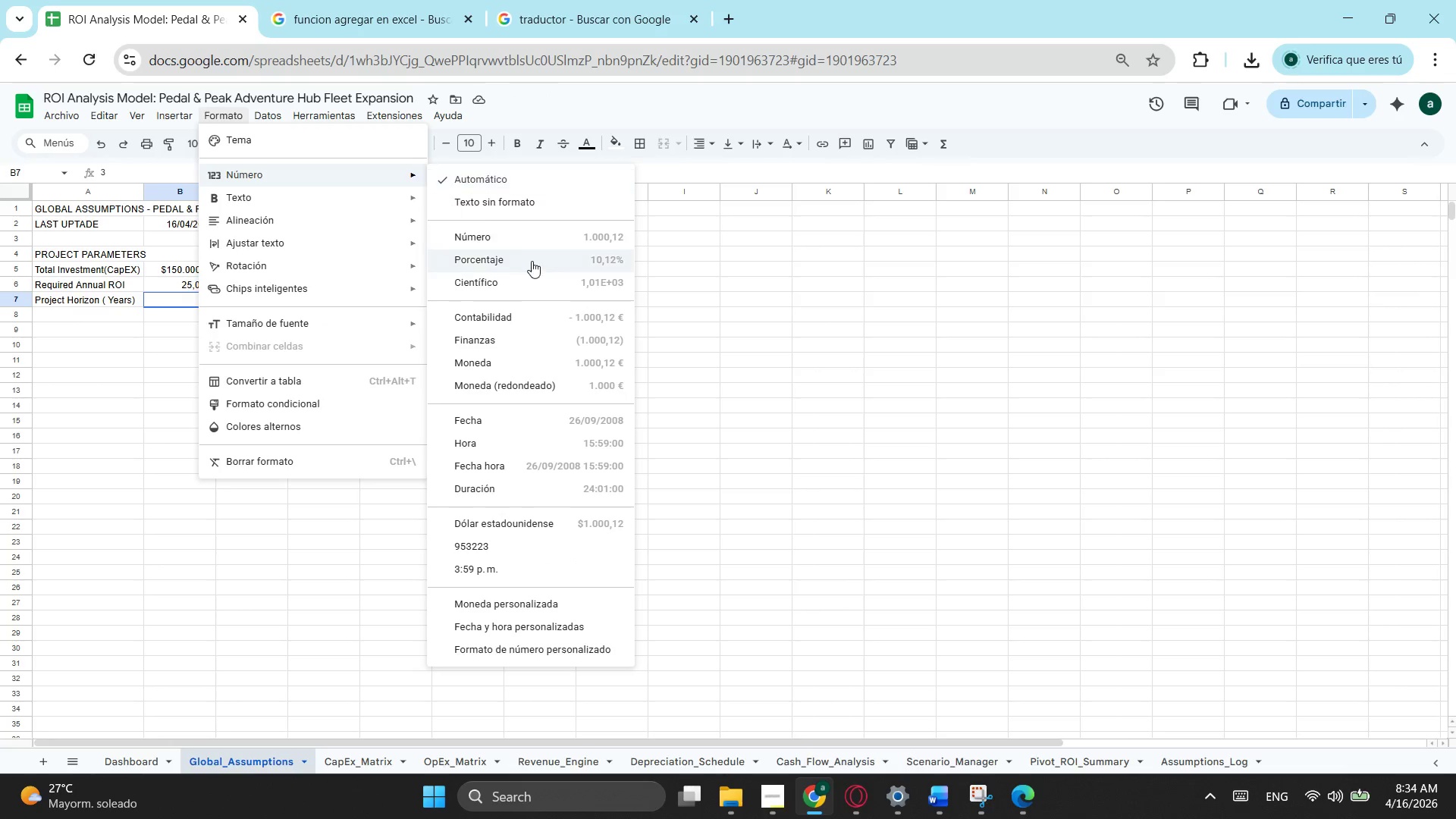 
left_click([535, 231])
 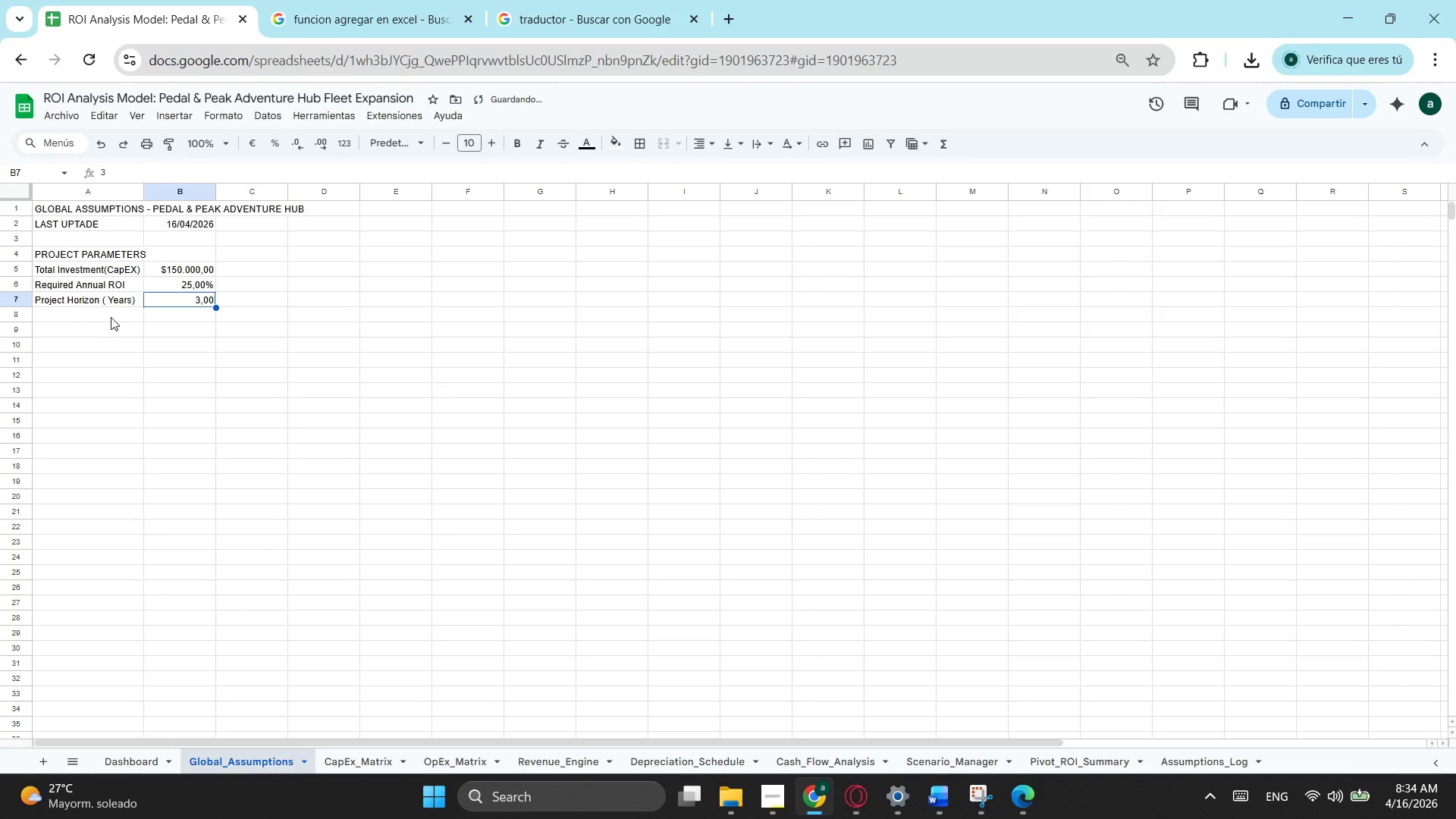 
left_click([111, 317])
 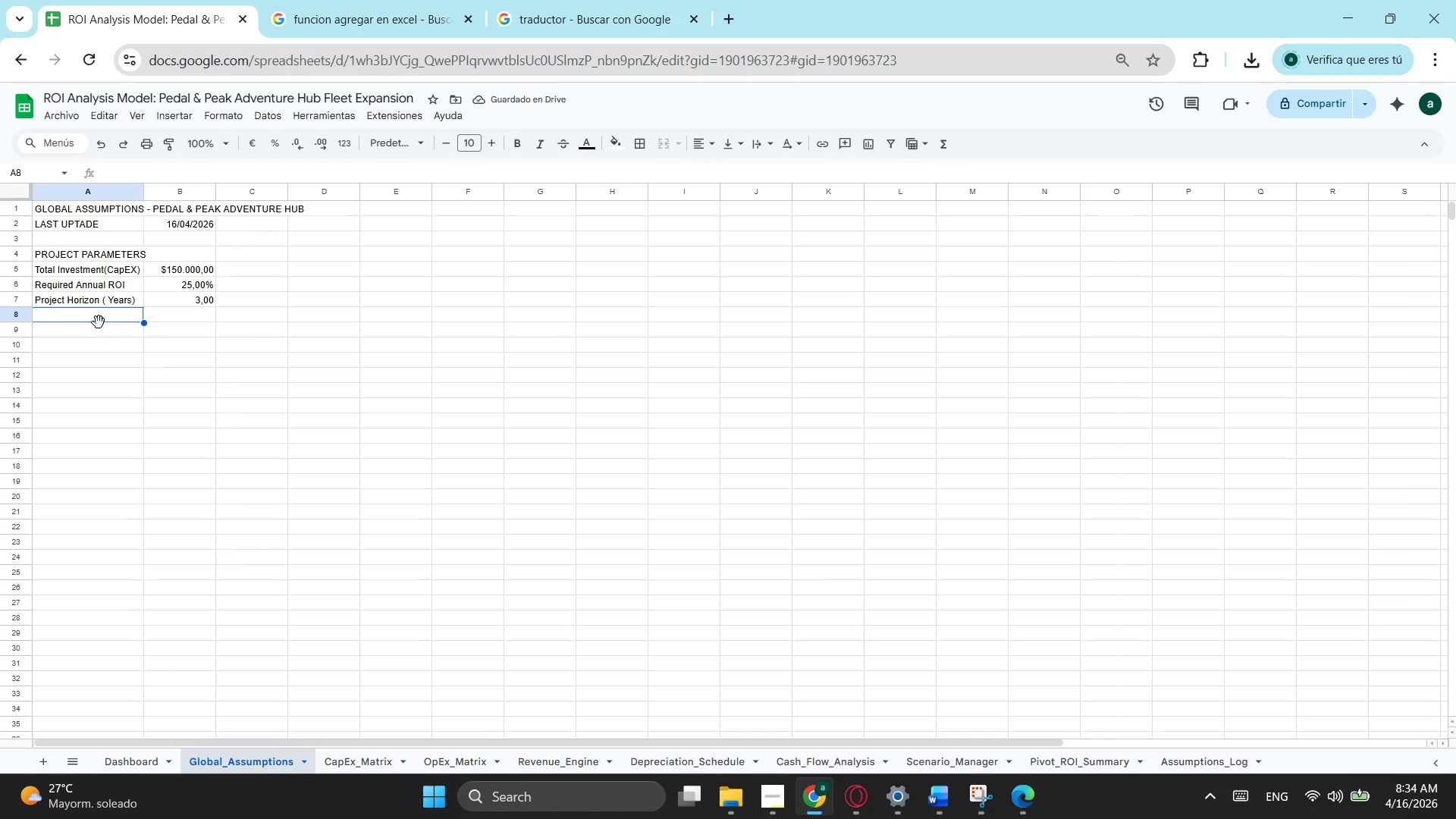 
left_click([86, 329])
 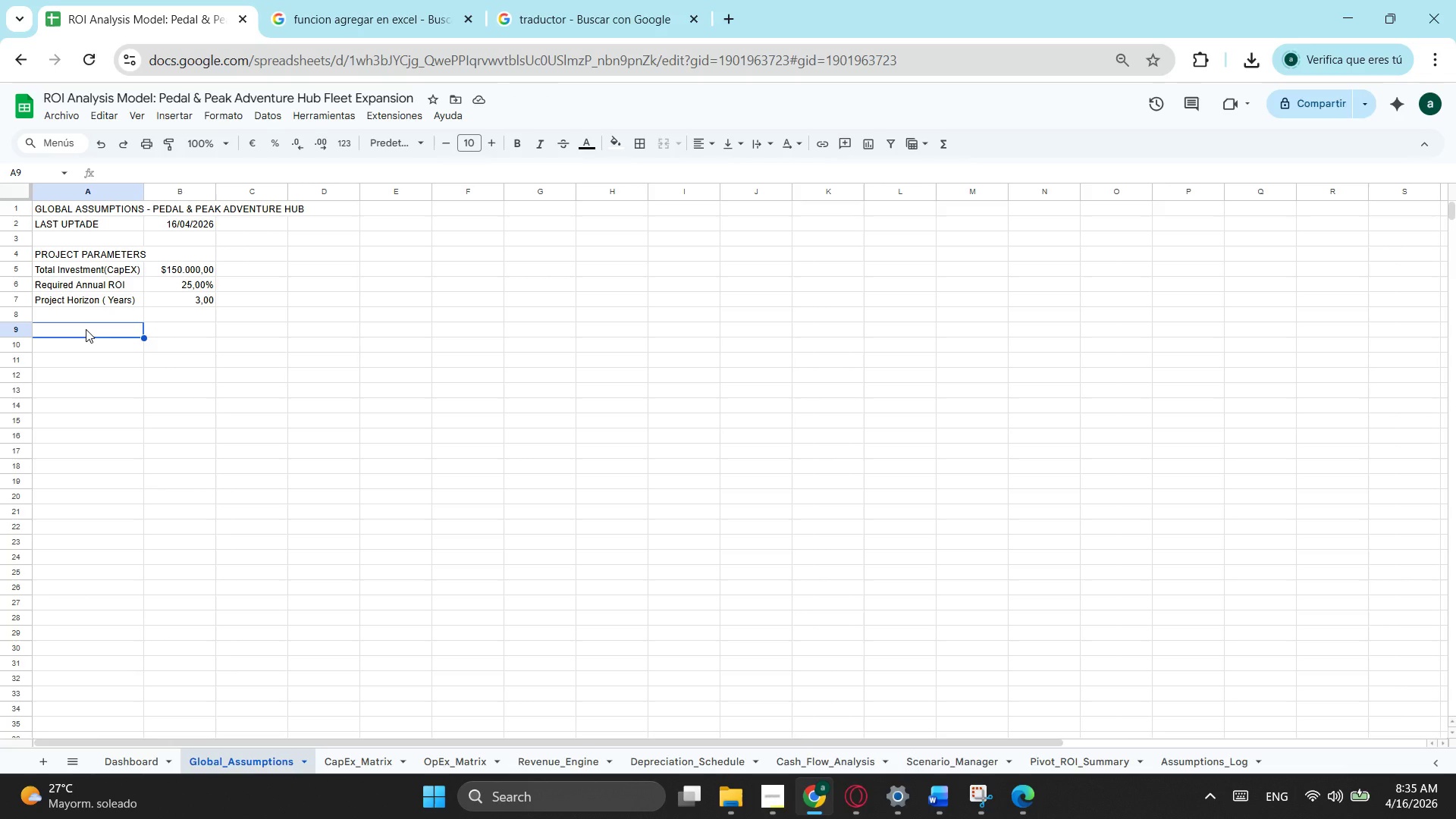 
wait(5.62)
 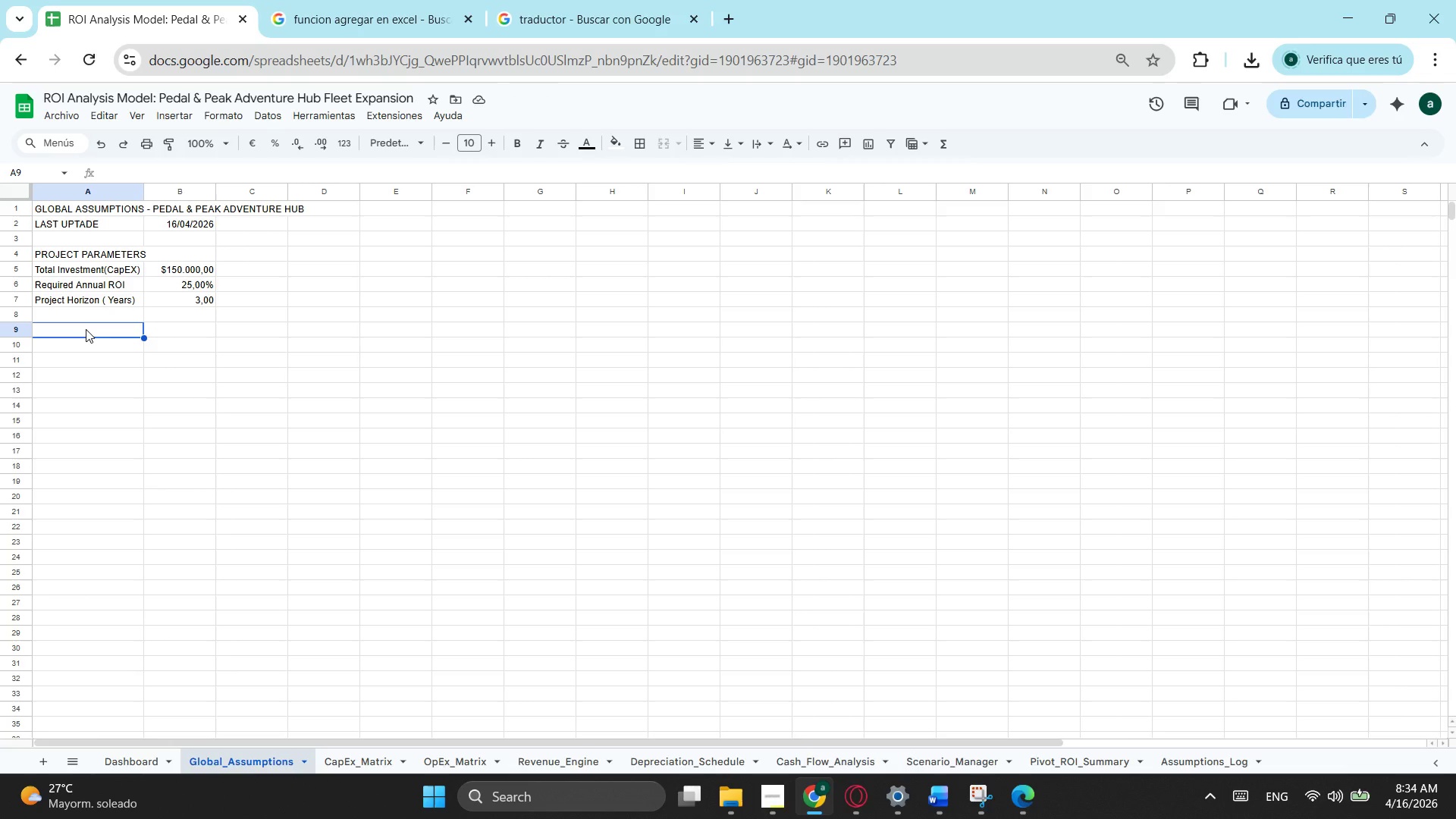 
hold_key(key=CapsLock, duration=0.44)
 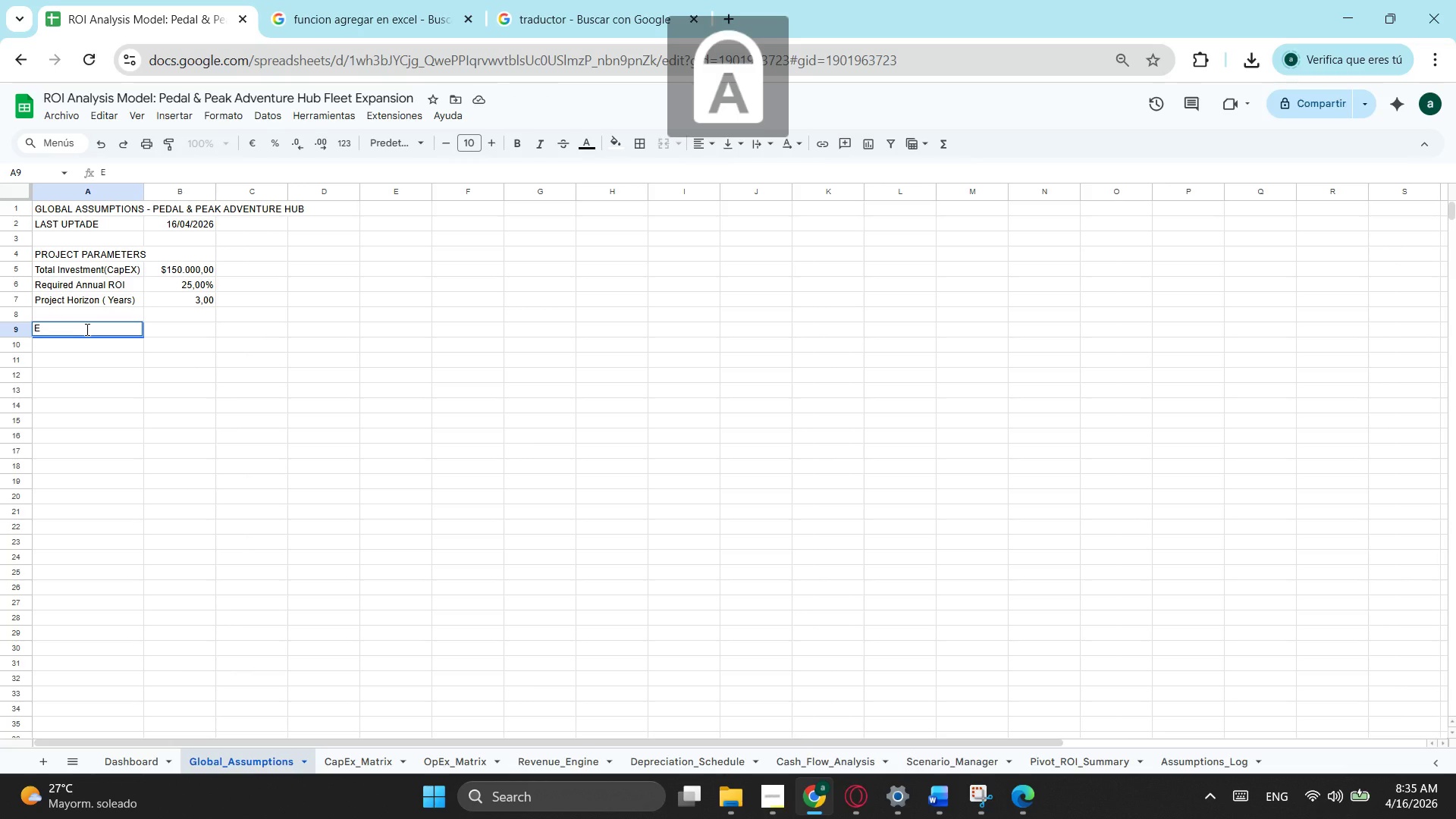 
type(ECOM)
key(Backspace)
type(NOMIC INFA)
key(Backspace)
type(LATION RA)
 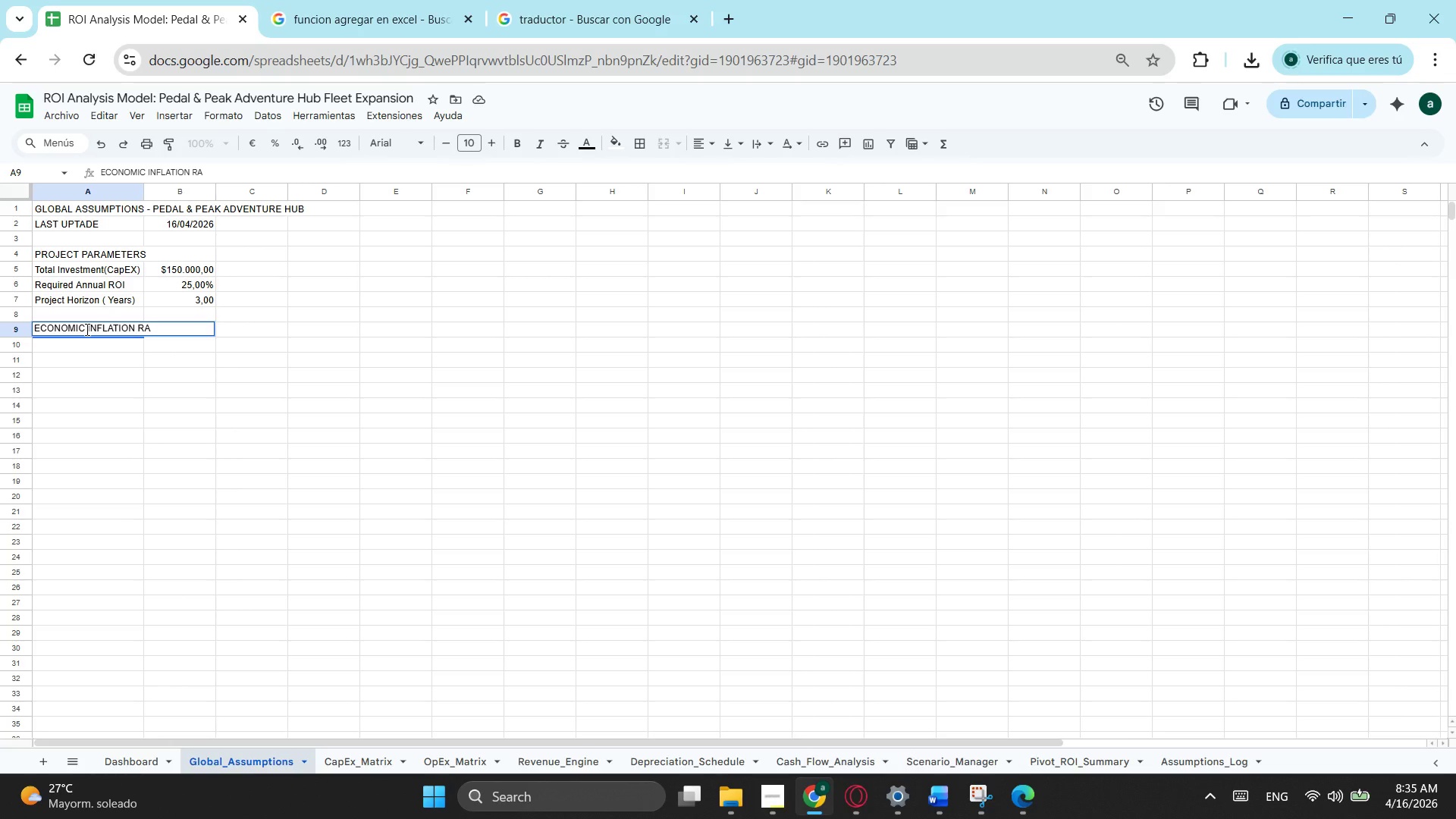 
wait(5.44)
 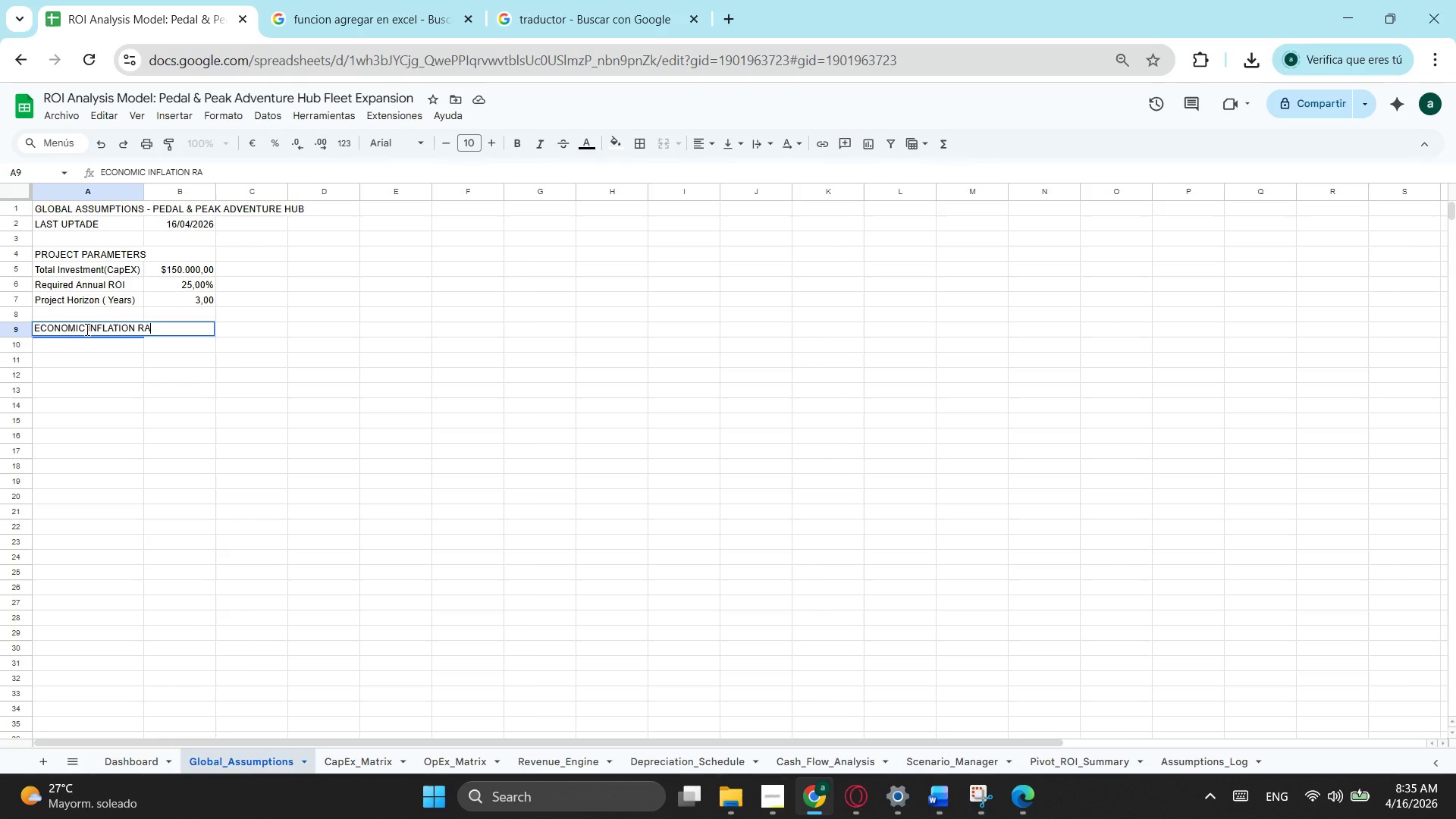 
hold_key(key=Backspace, duration=0.8)
 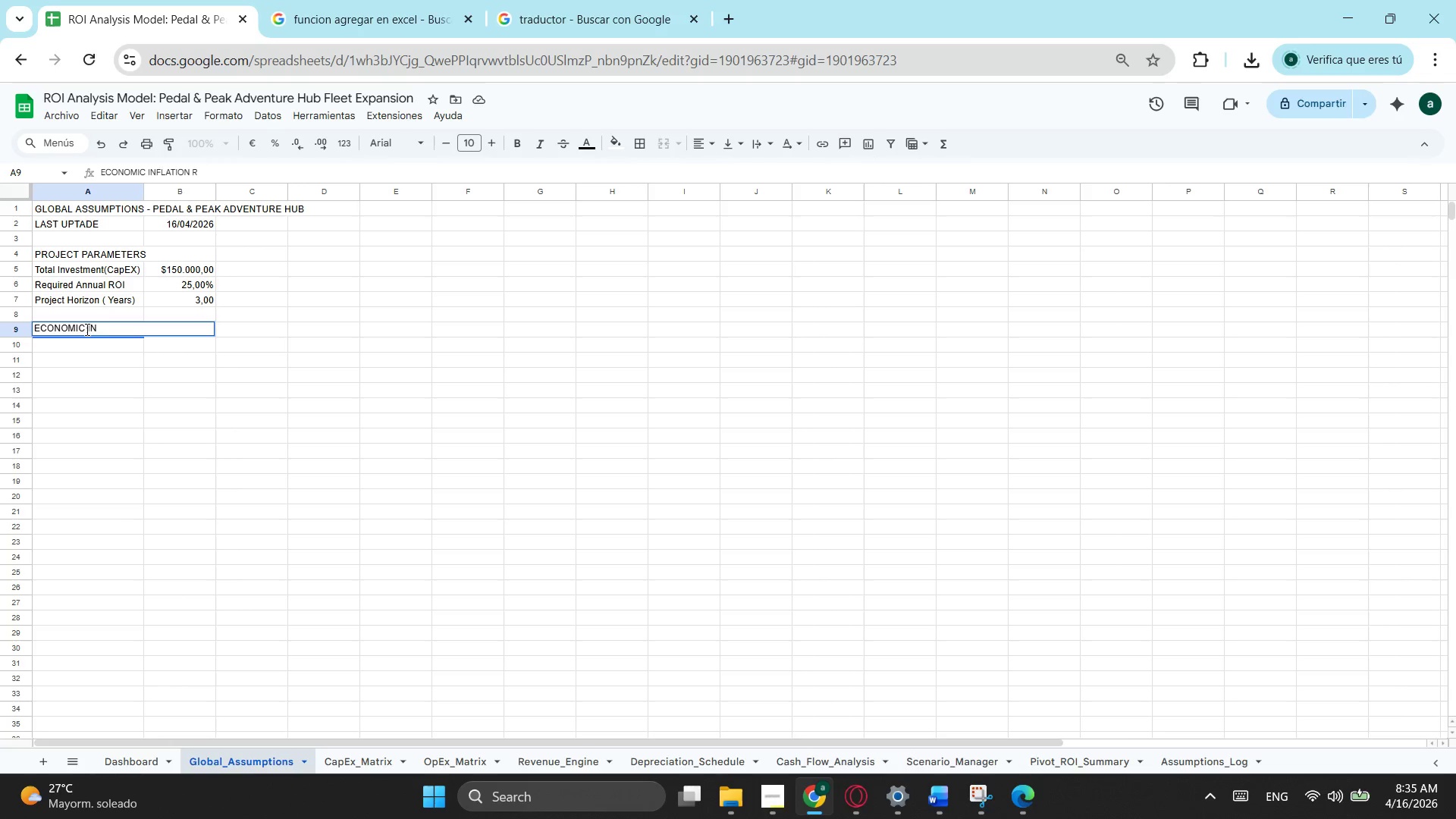 
key(Backspace)
key(Backspace)
type(FACTORS)
 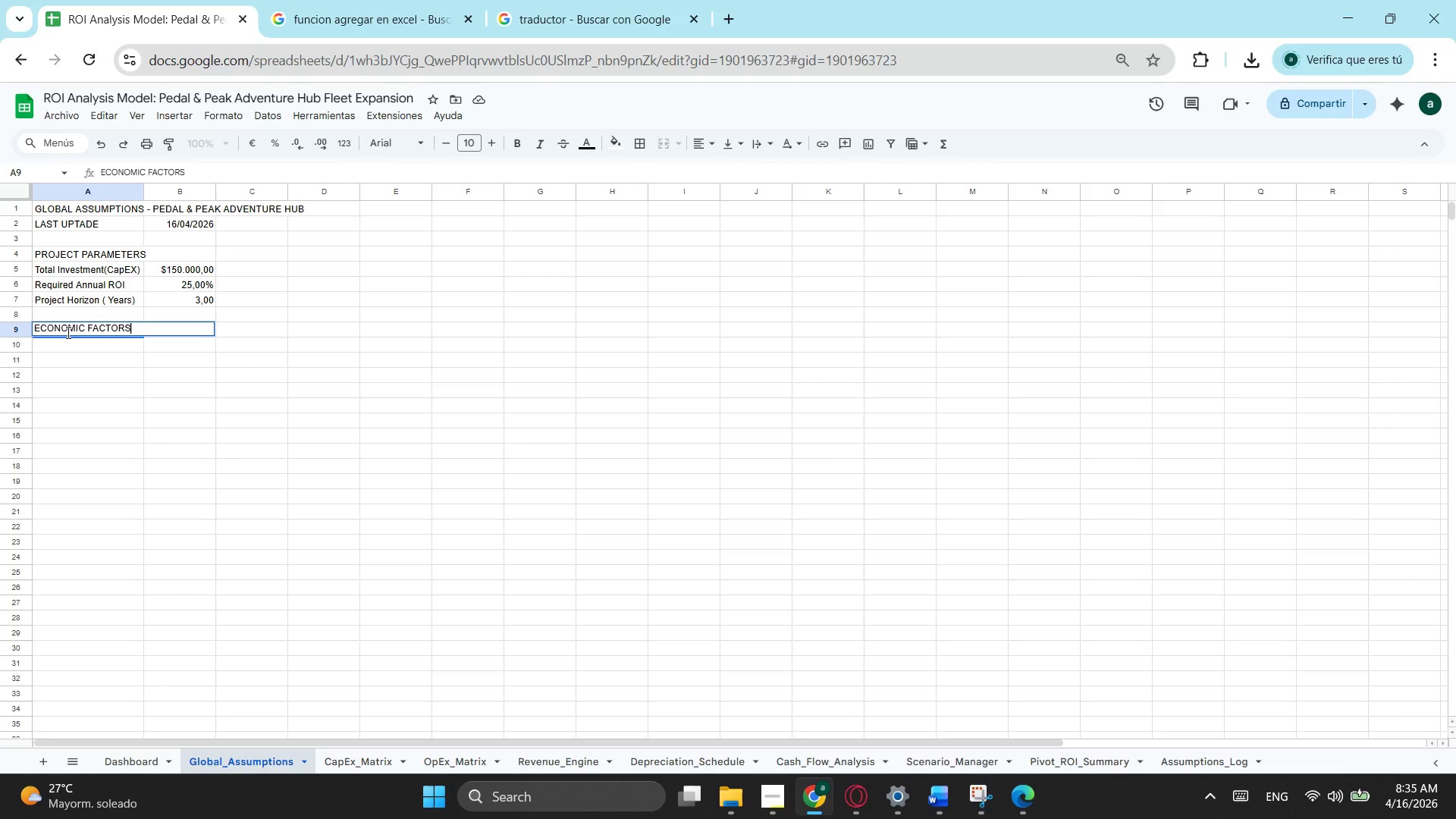 
left_click([69, 356])
 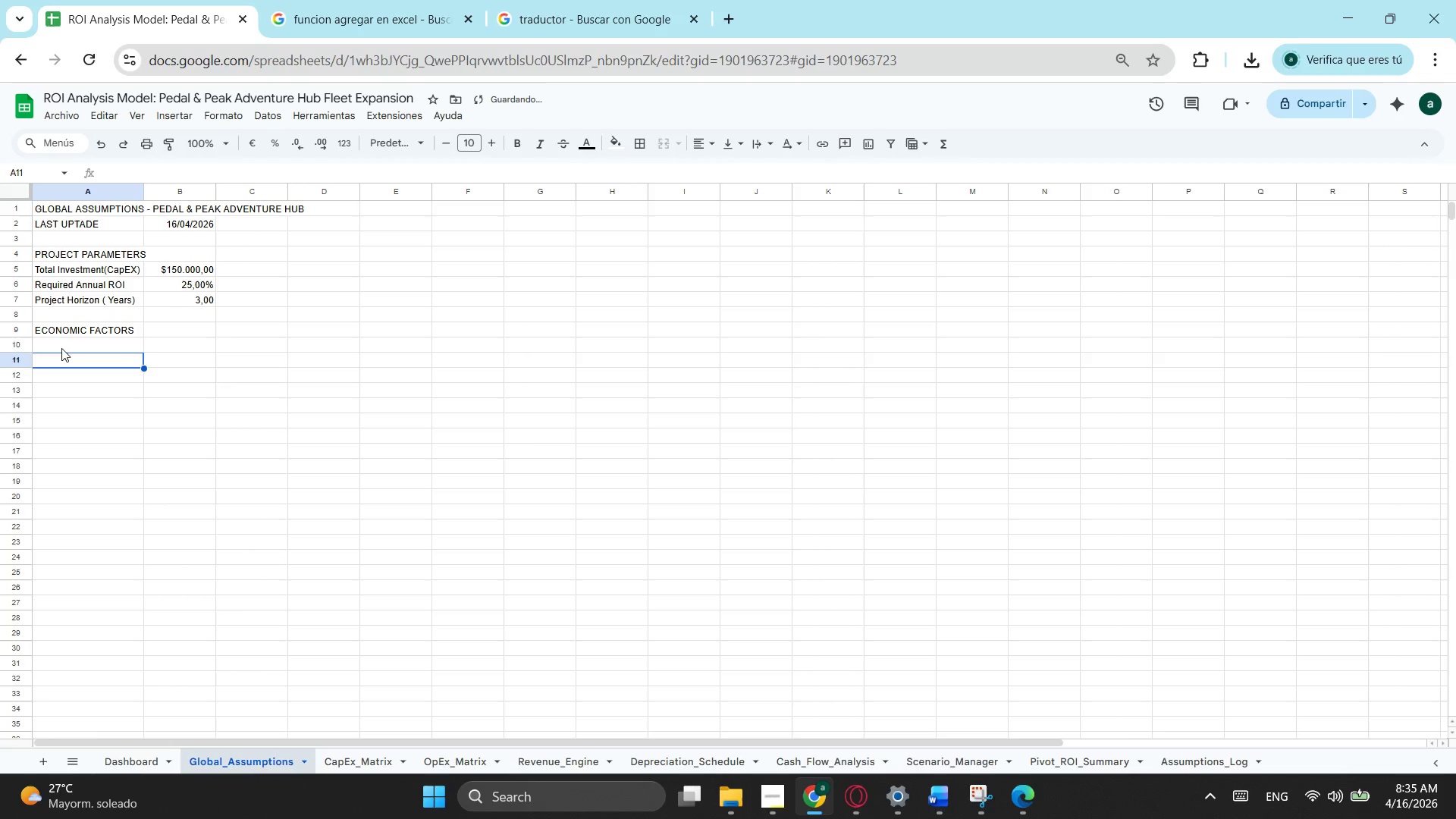 
left_click([61, 348])
 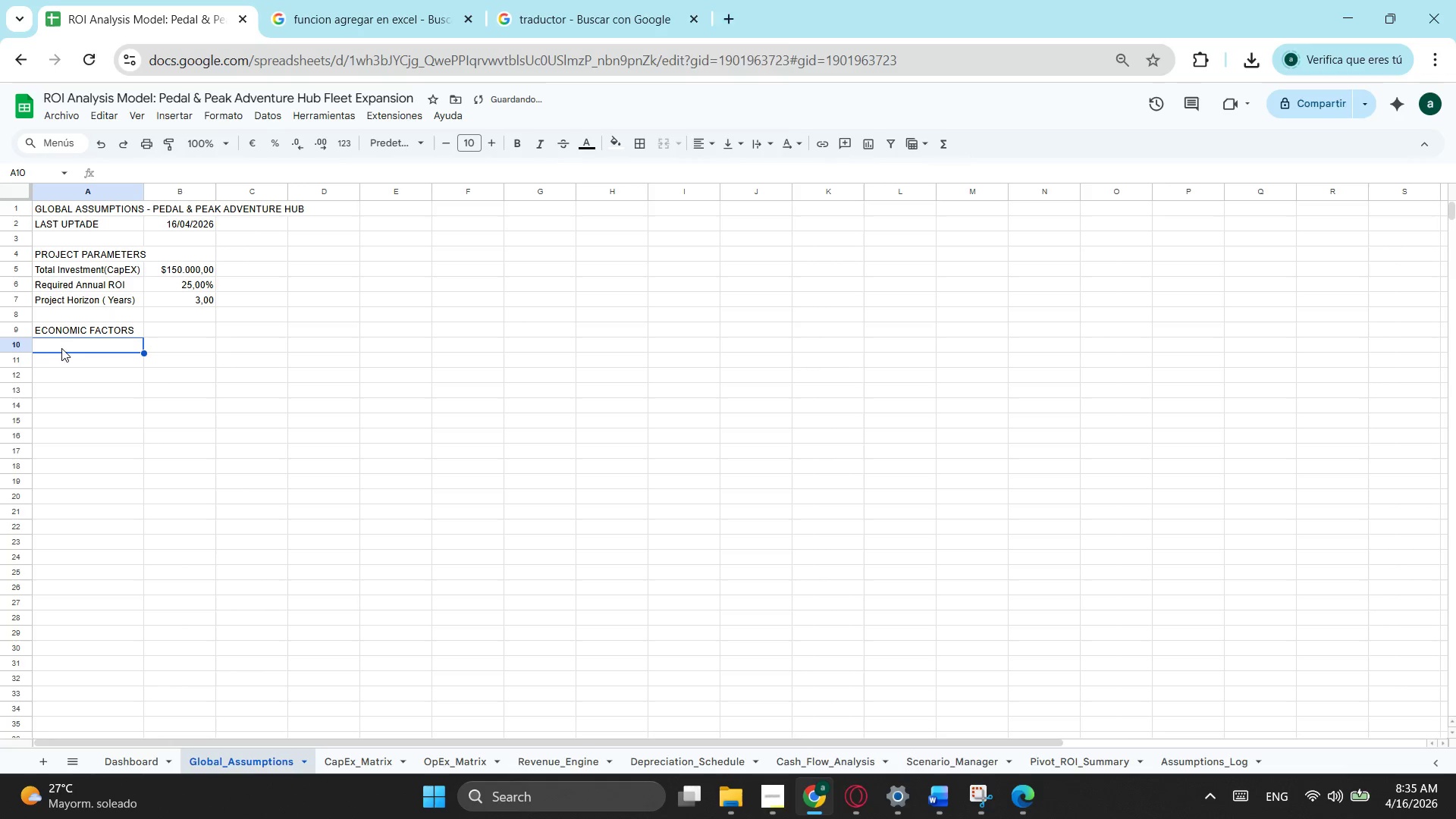 
key(CapsLock)
 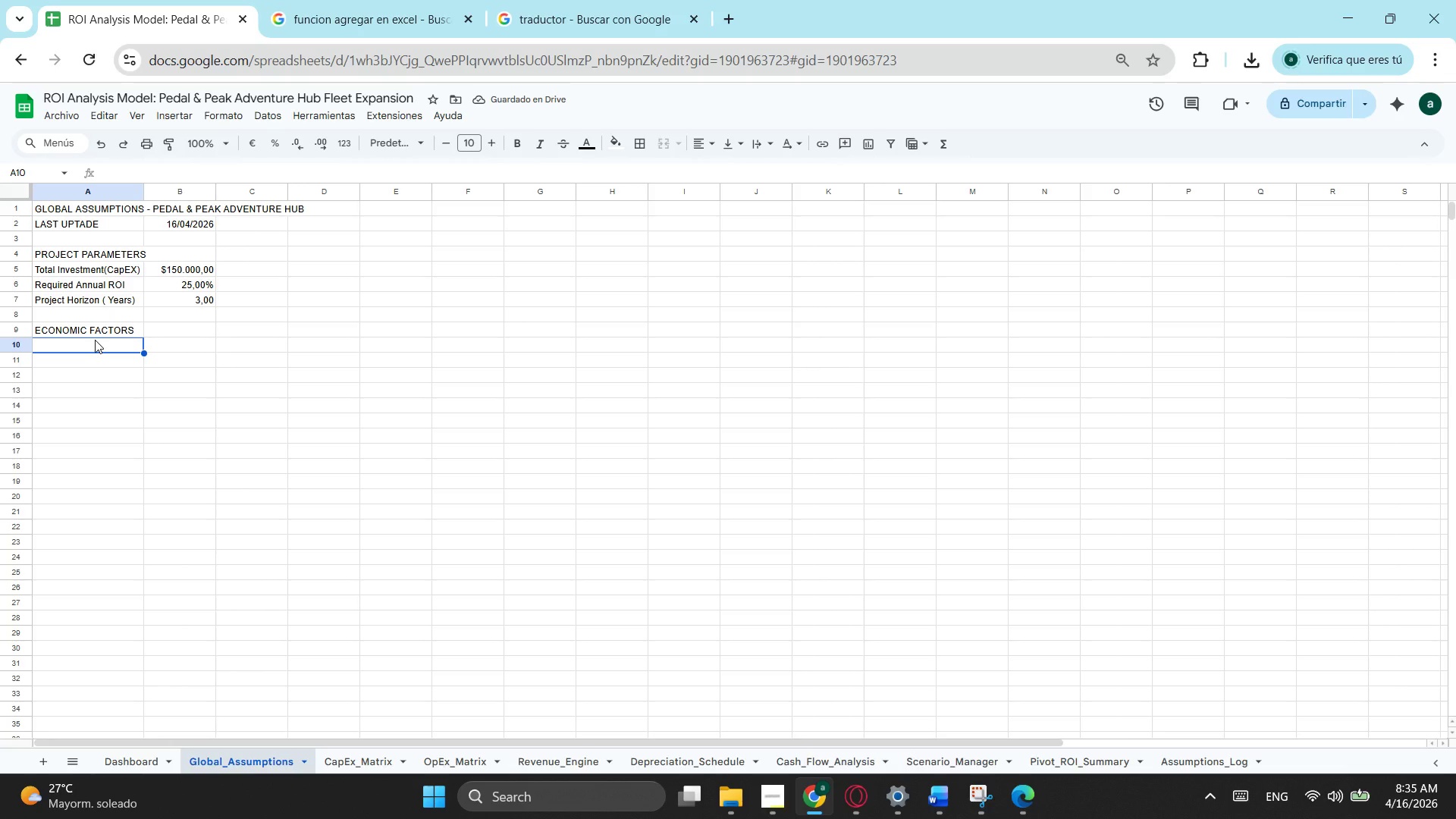 
type(a)
key(Backspace)
type(Annual Inflation Rate)
key(Tab)
type(0.03)
key(Backspace)
key(Backspace)
key(Backspace)
type(,03)
 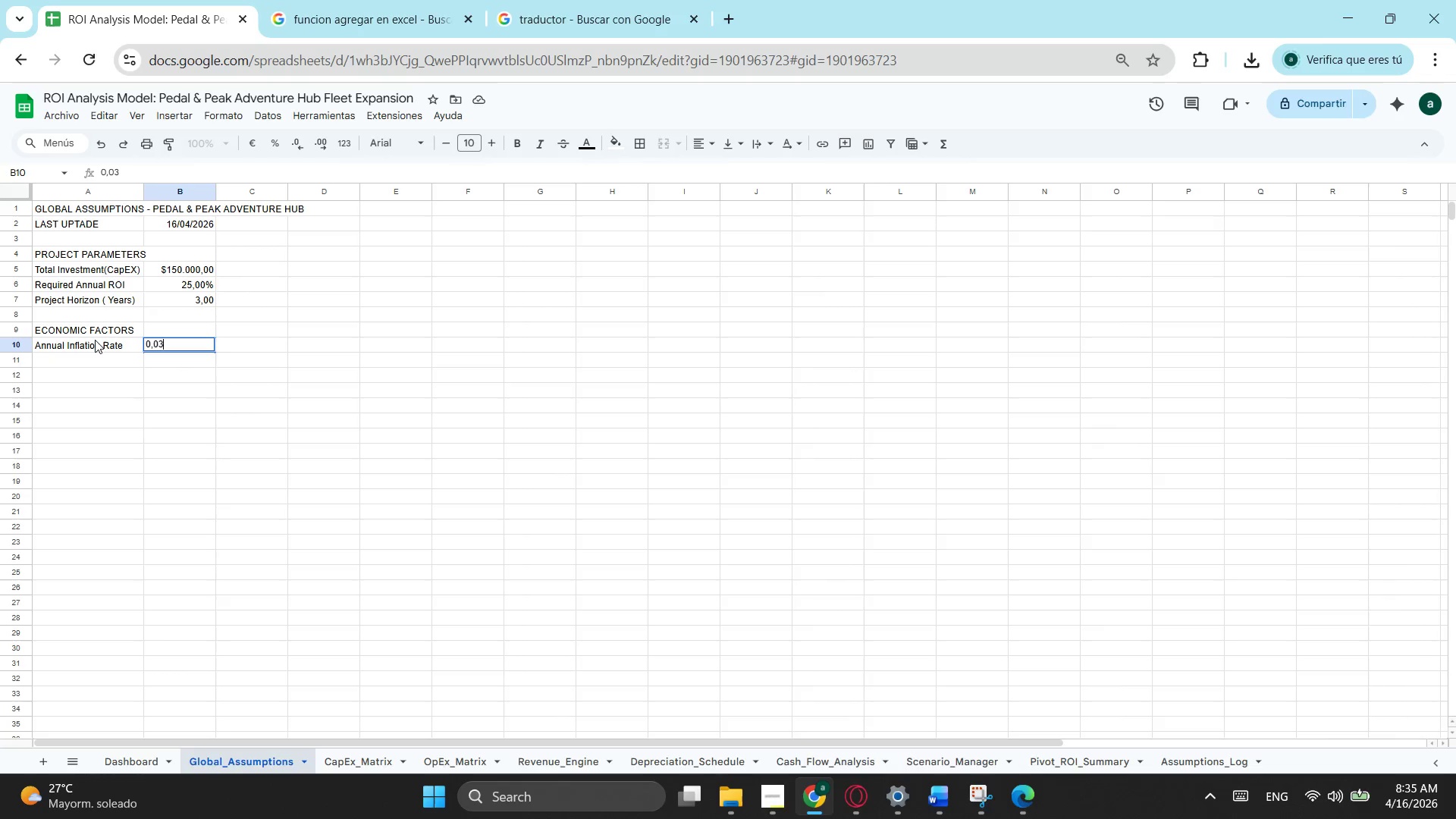 
wait(7.56)
 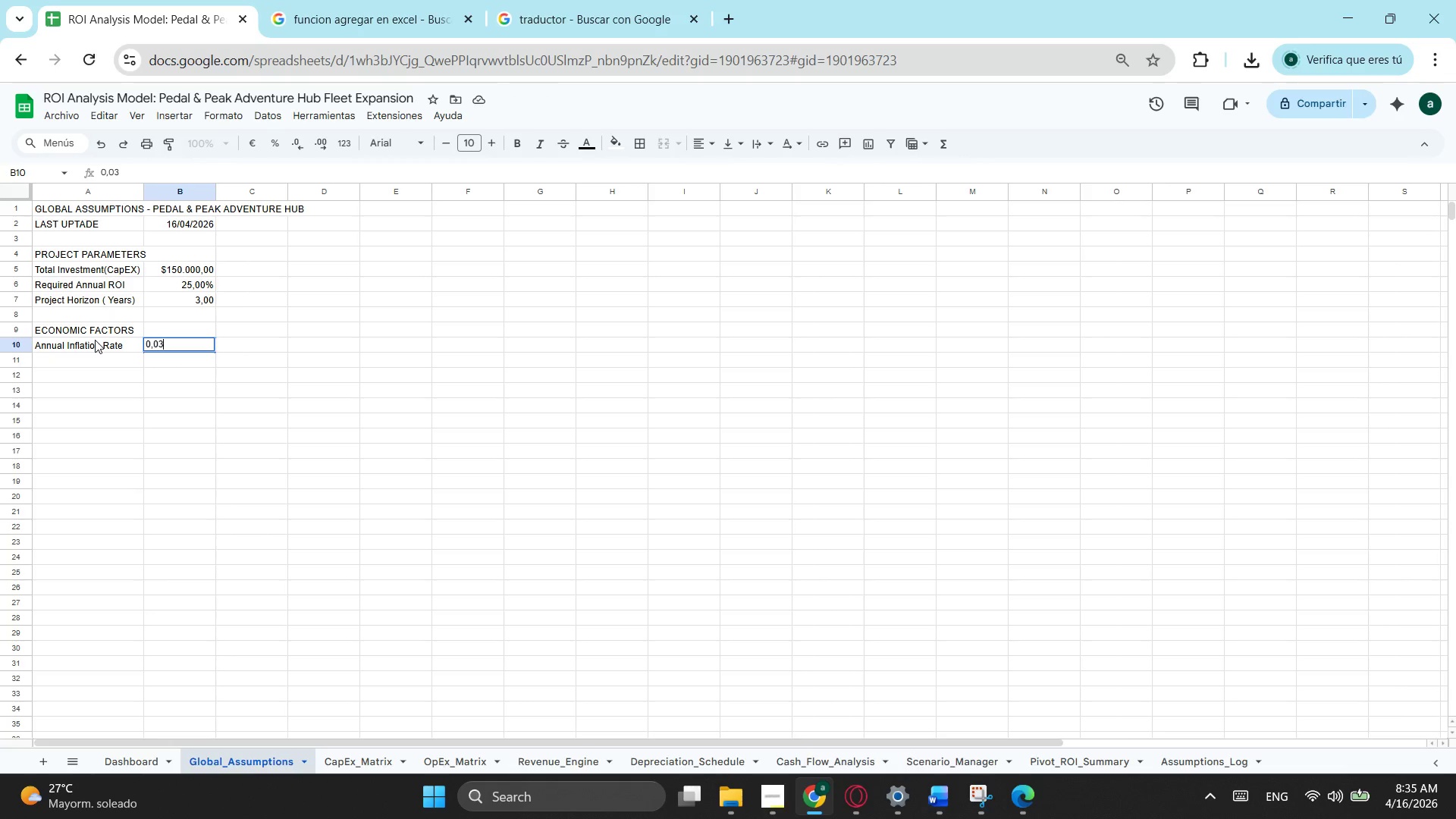 
key(Tab)
 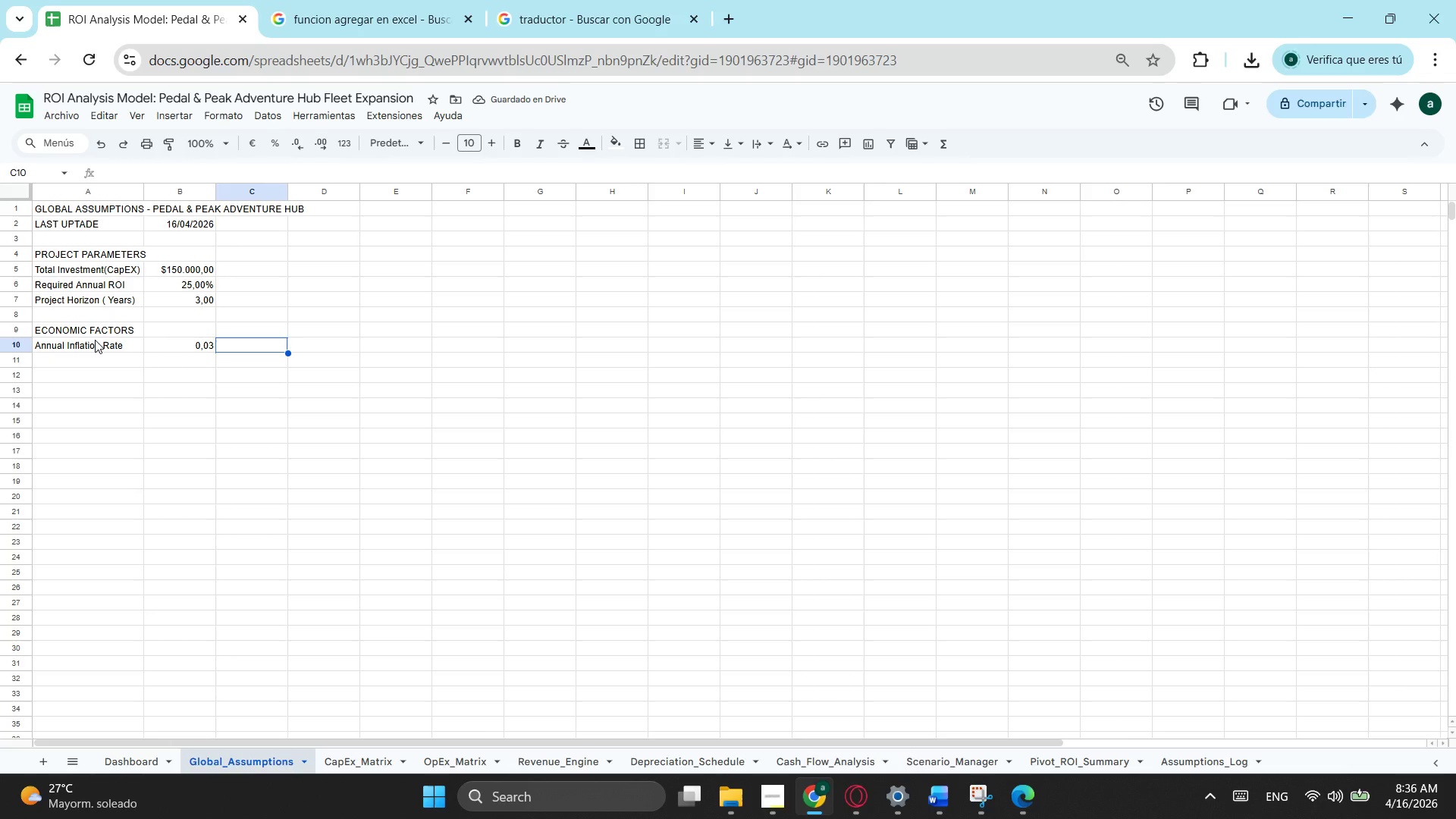 
hold_key(key=ShiftLeft, duration=0.64)
 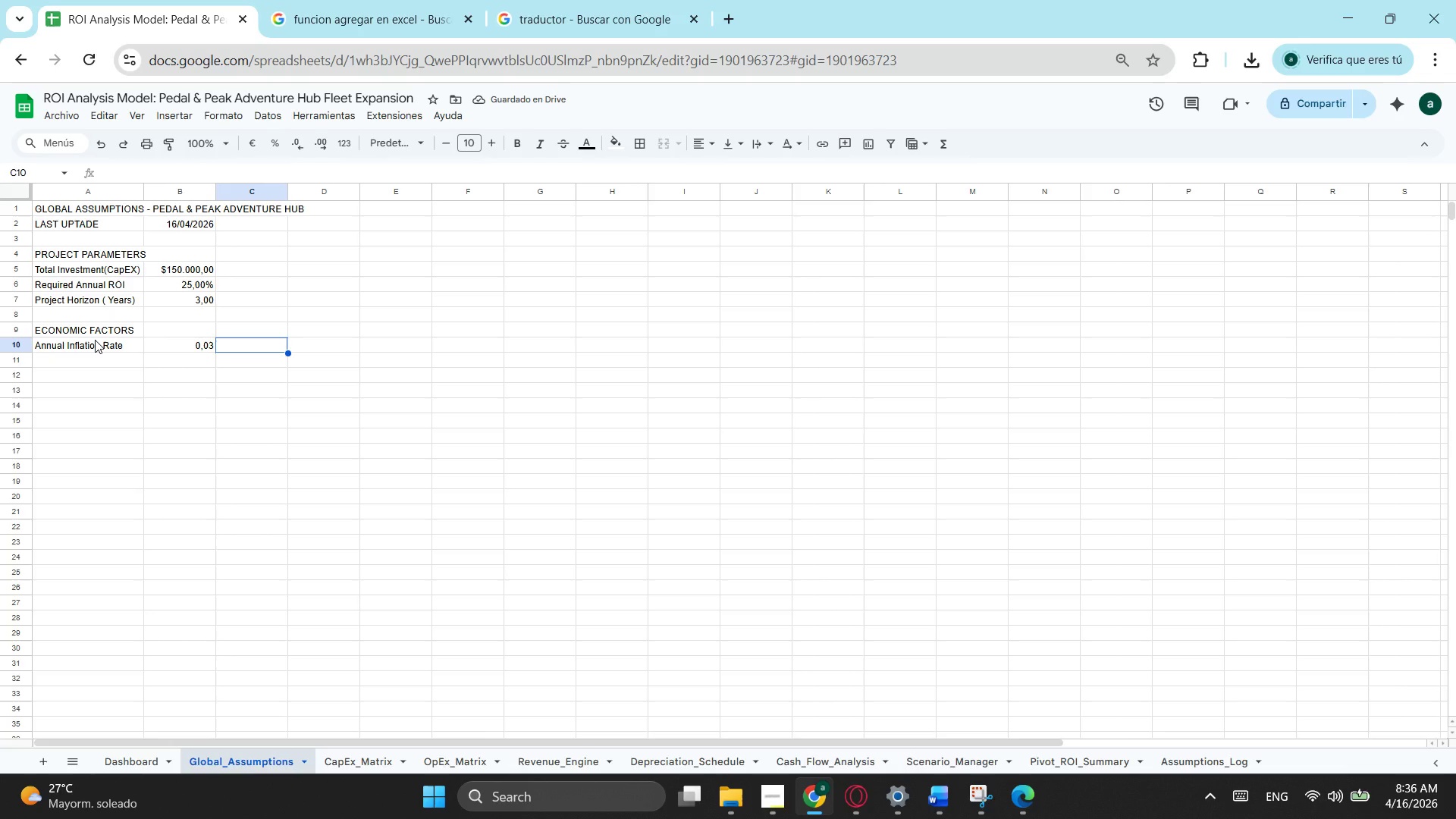 
type(Applied to OpEx R)
key(Backspace)
type(Year )
key(Backspace)
key(Backspace)
key(Backspace)
key(Backspace)
key(Backspace)
type(year-over-year)
 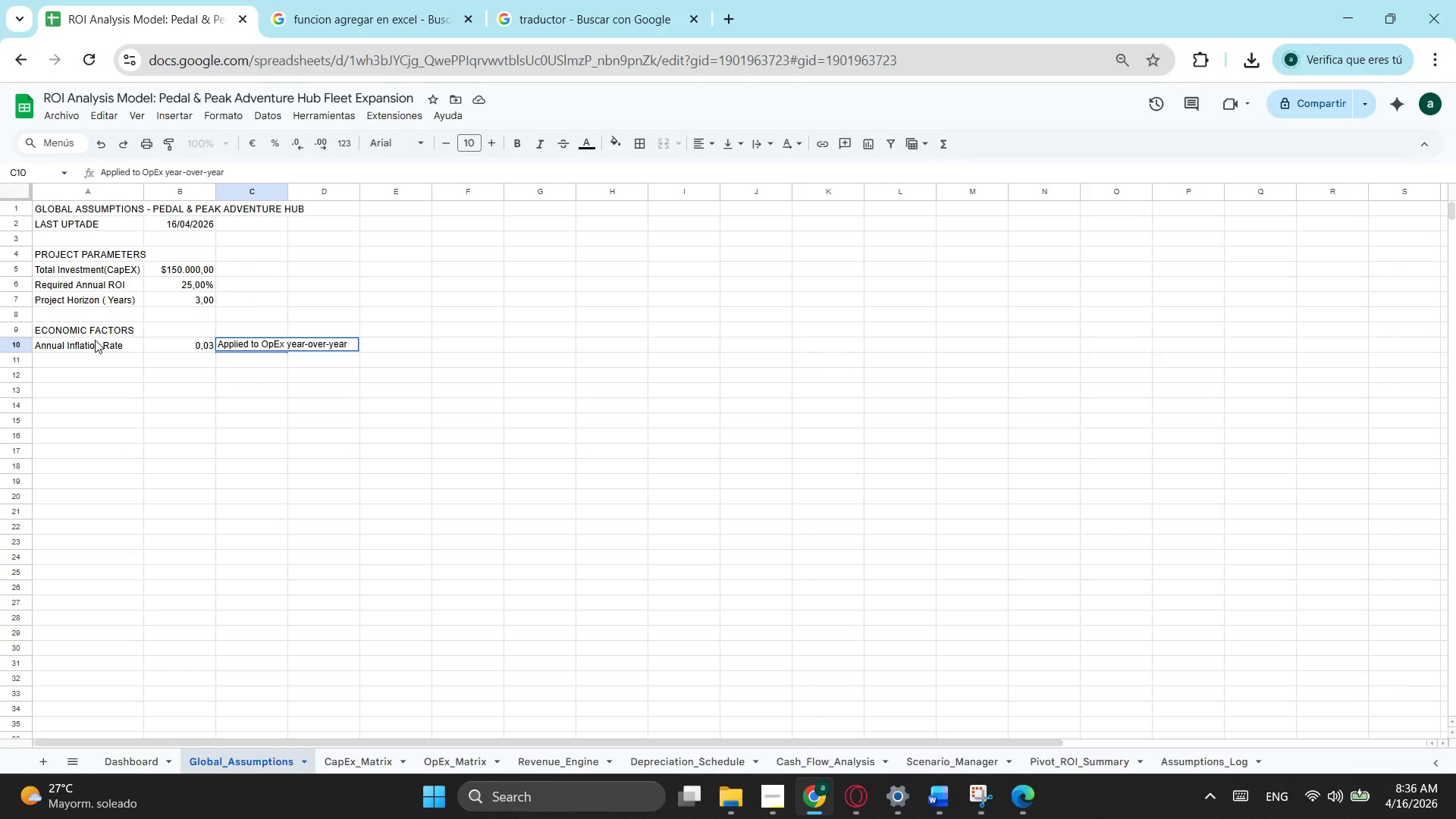 
key(Enter)
 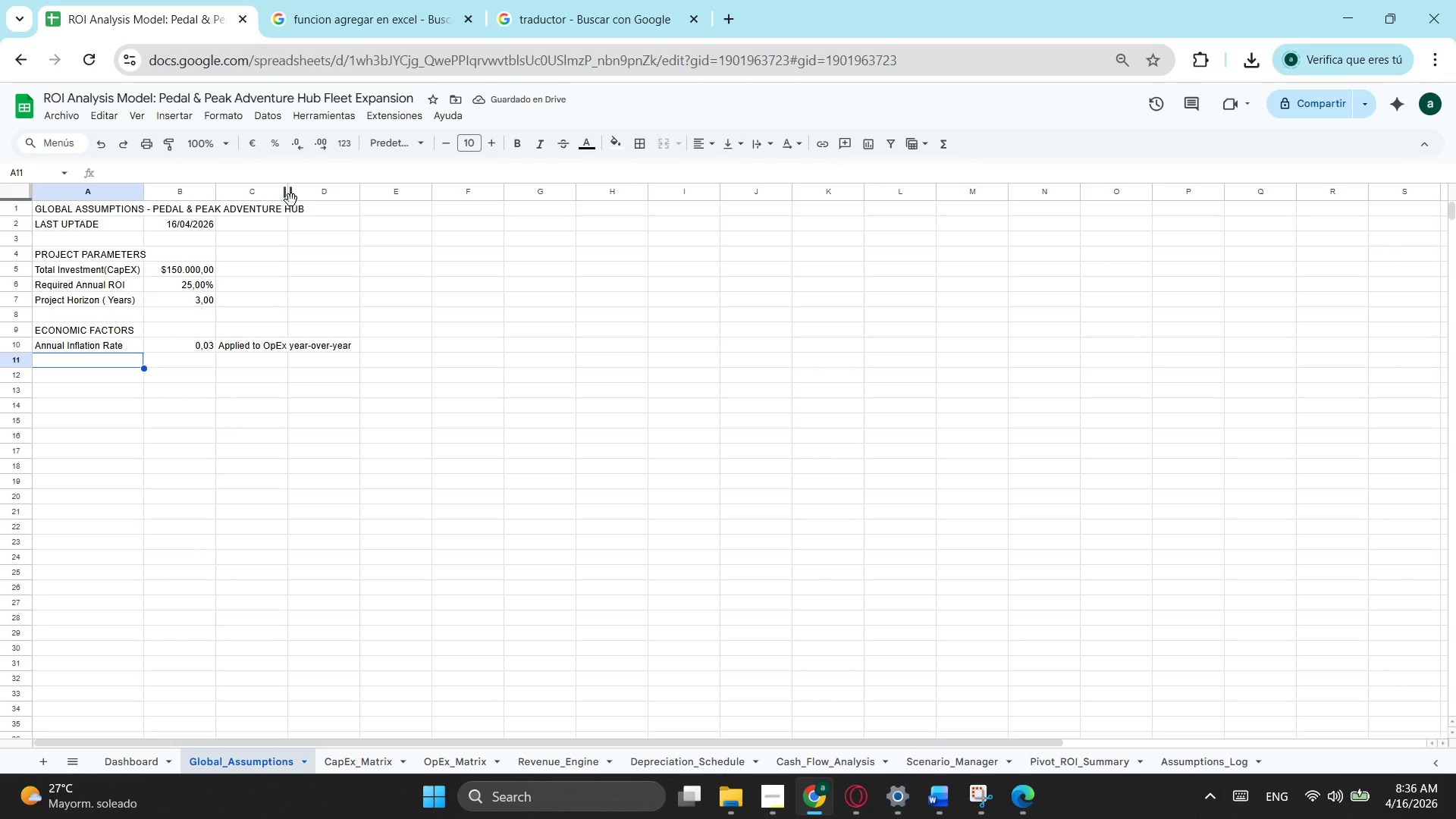 
left_click_drag(start_coordinate=[289, 195], to_coordinate=[362, 191])
 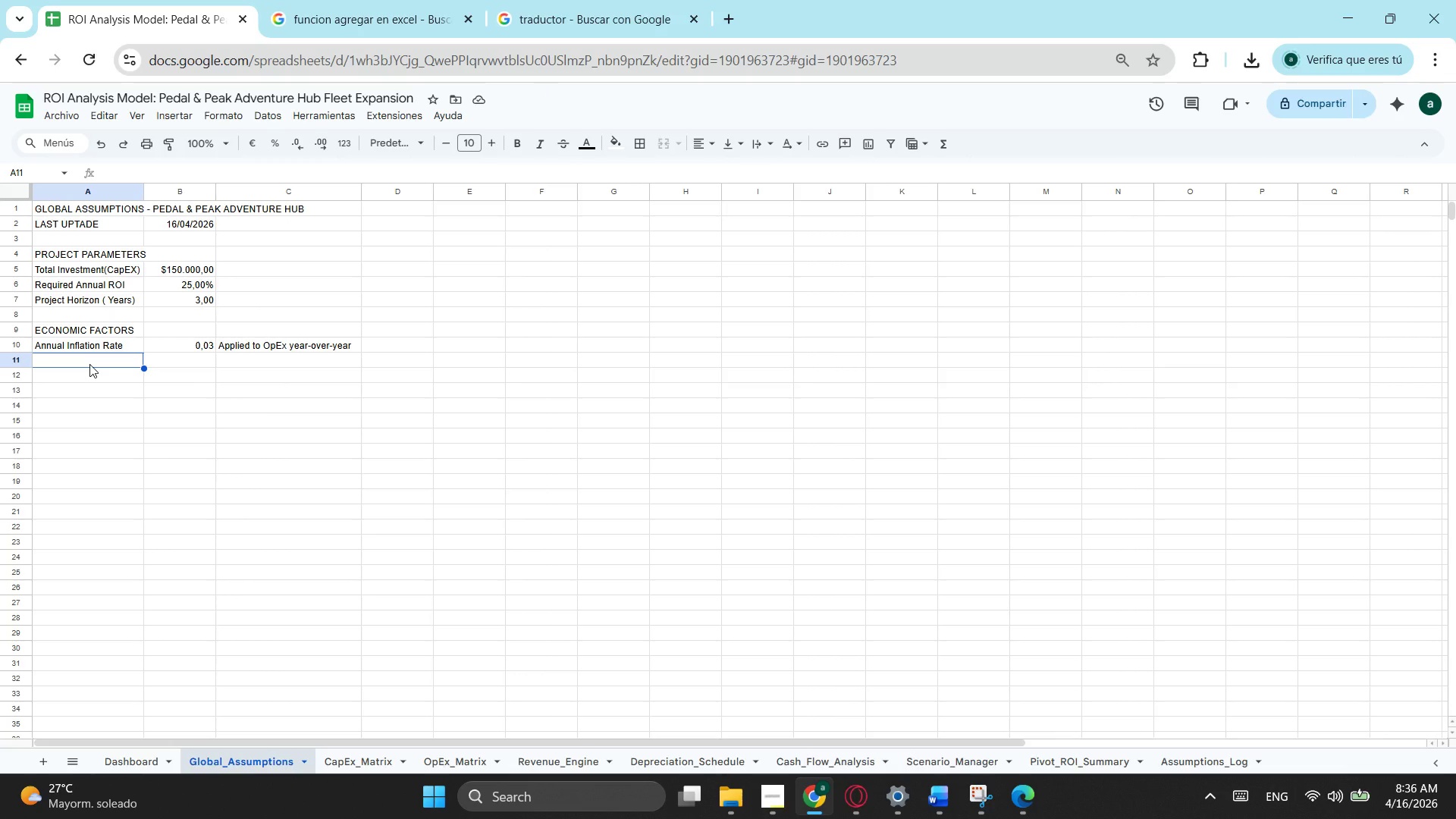 
wait(7.91)
 